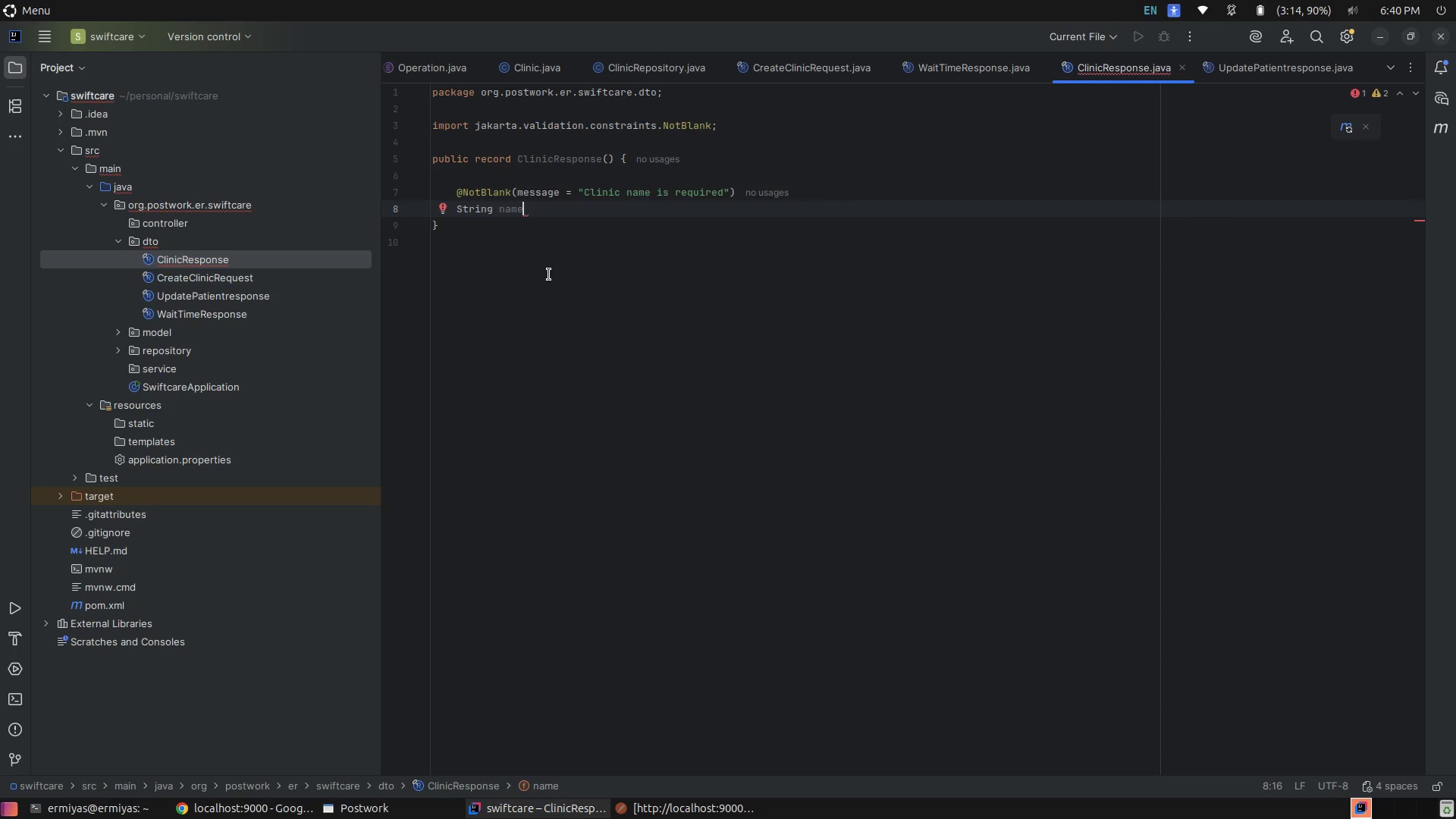 
left_click([538, 250])
 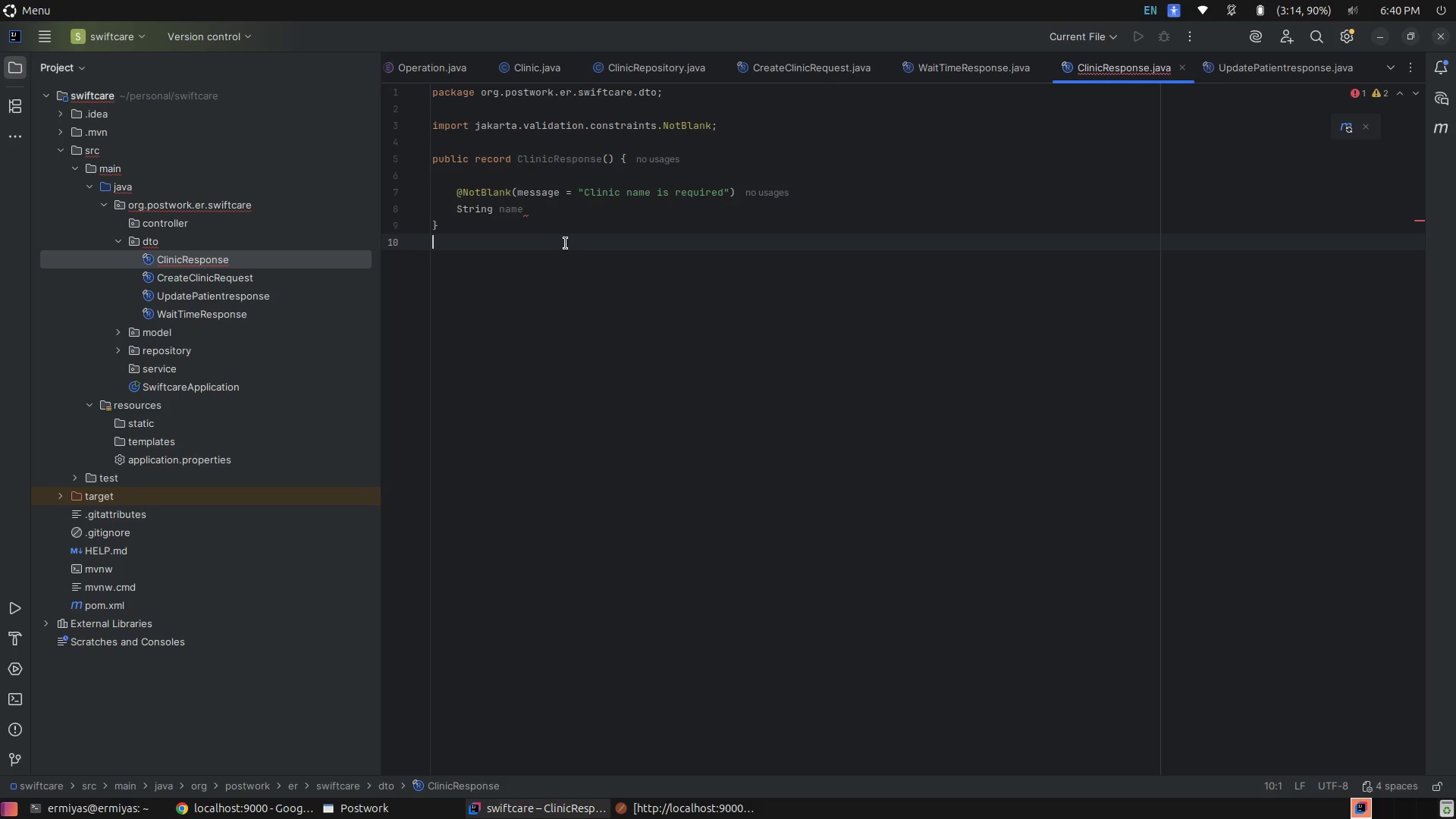 
left_click([490, 221])
 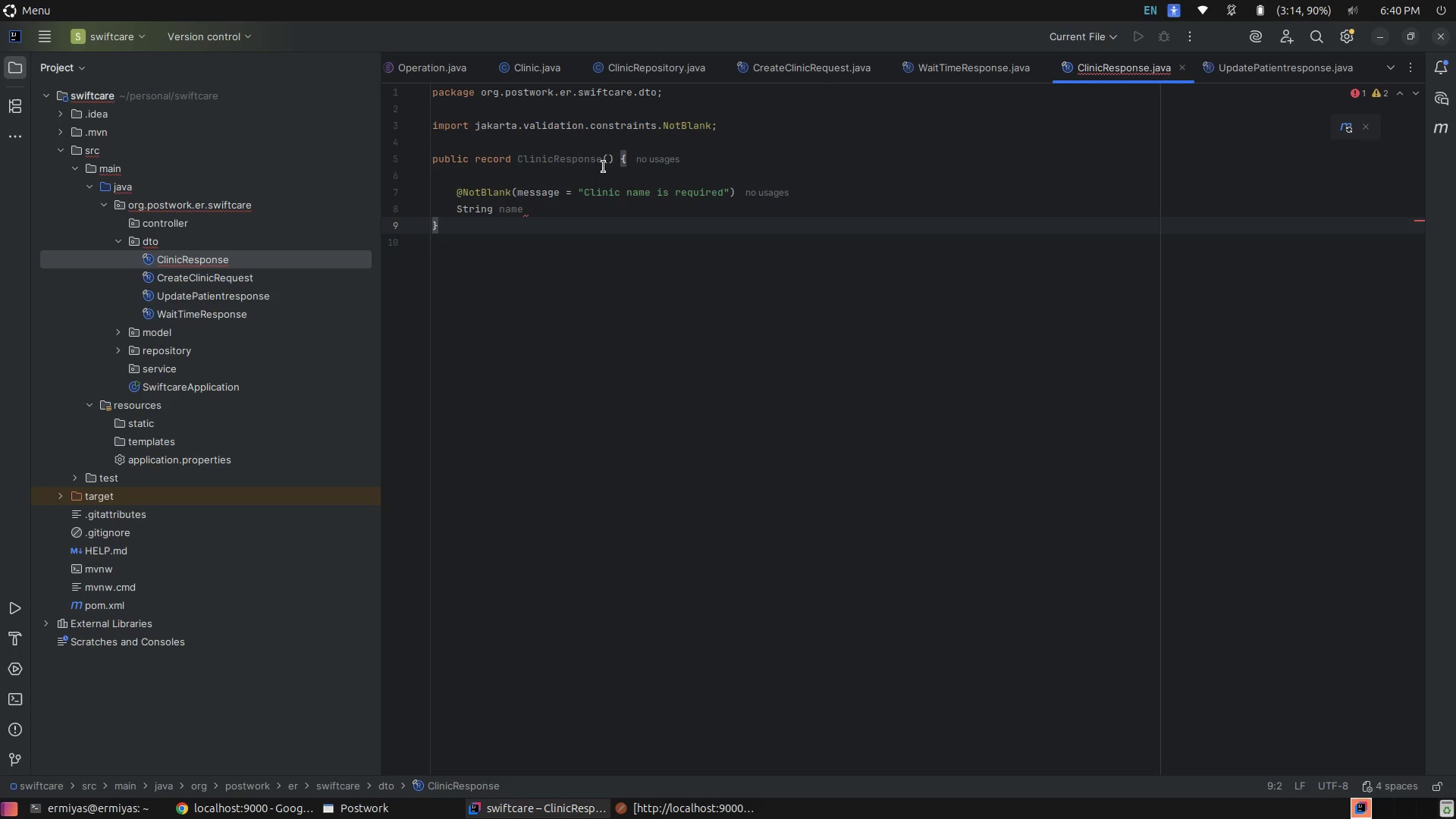 
wait(6.15)
 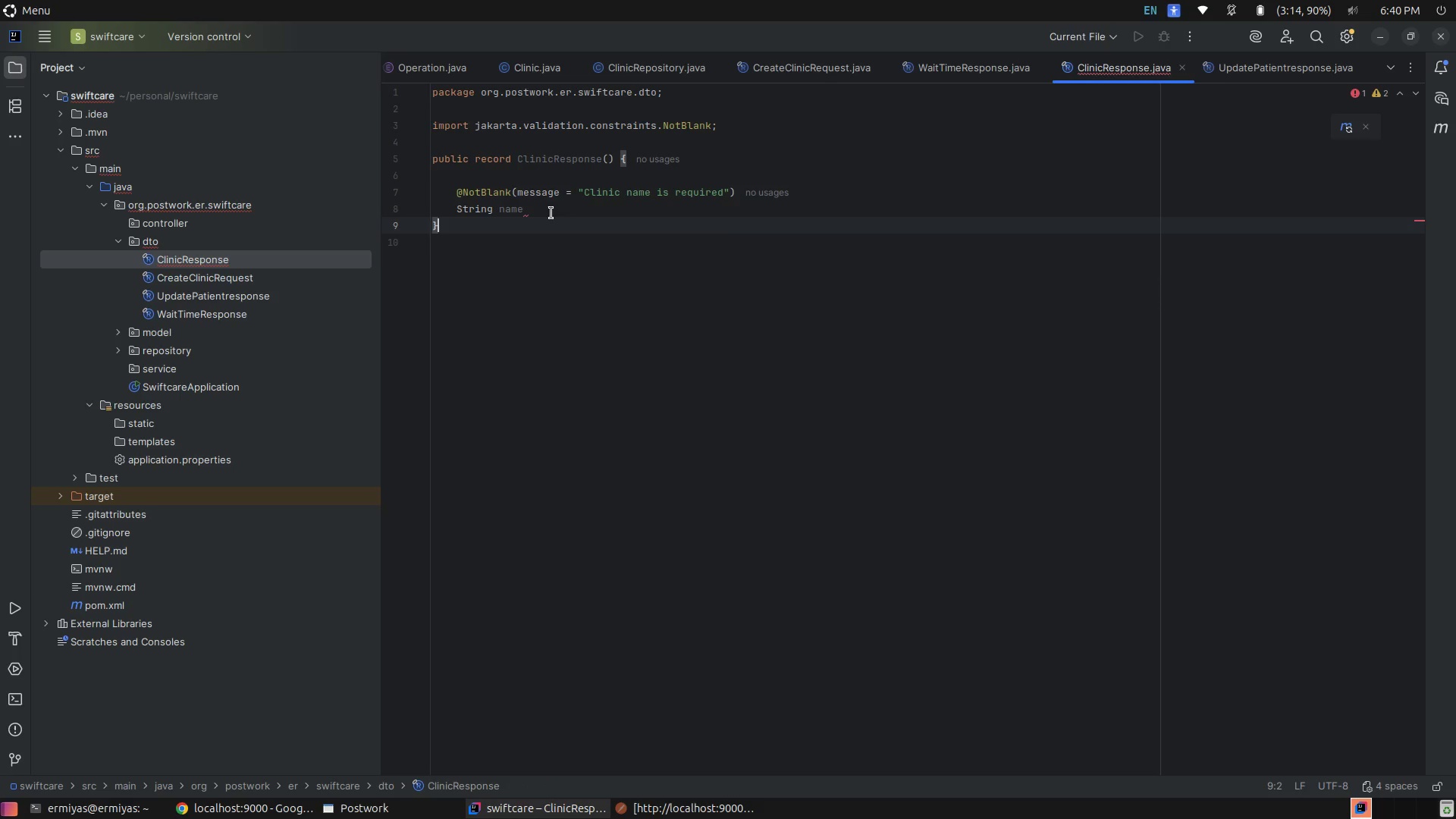 
left_click_drag(start_coordinate=[610, 158], to_coordinate=[459, 180])
 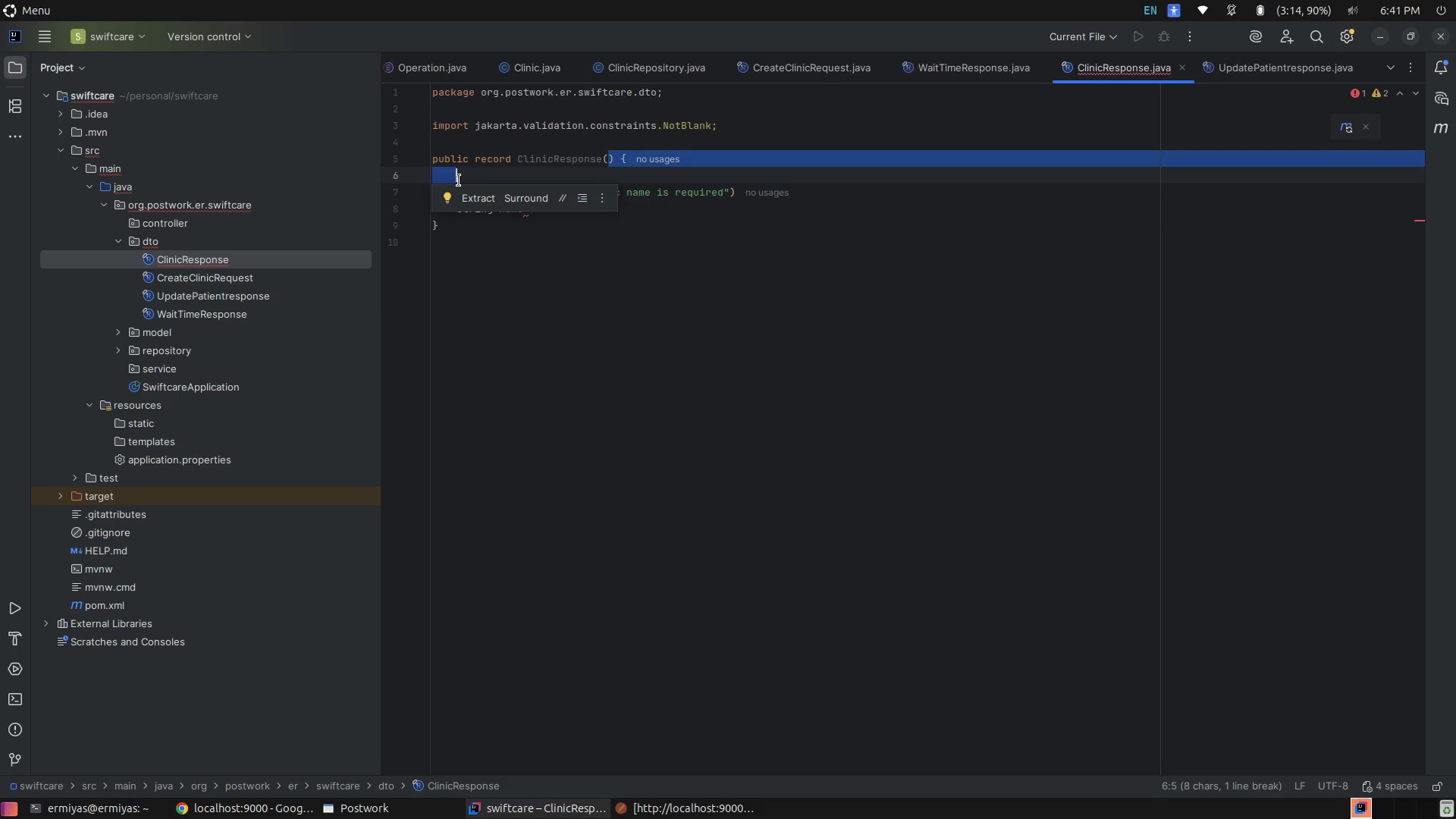 
key(Backspace)
 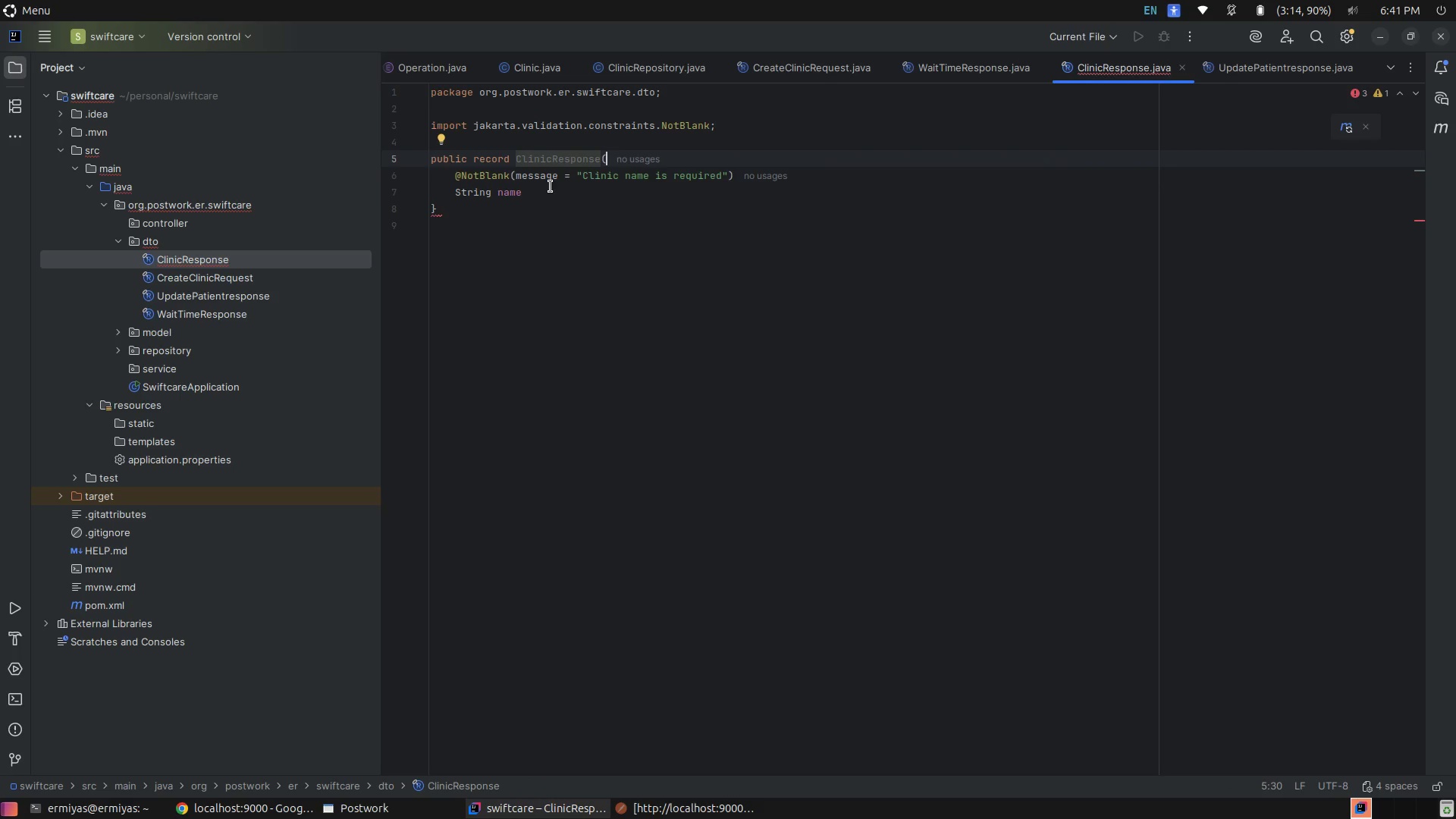 
left_click([551, 192])
 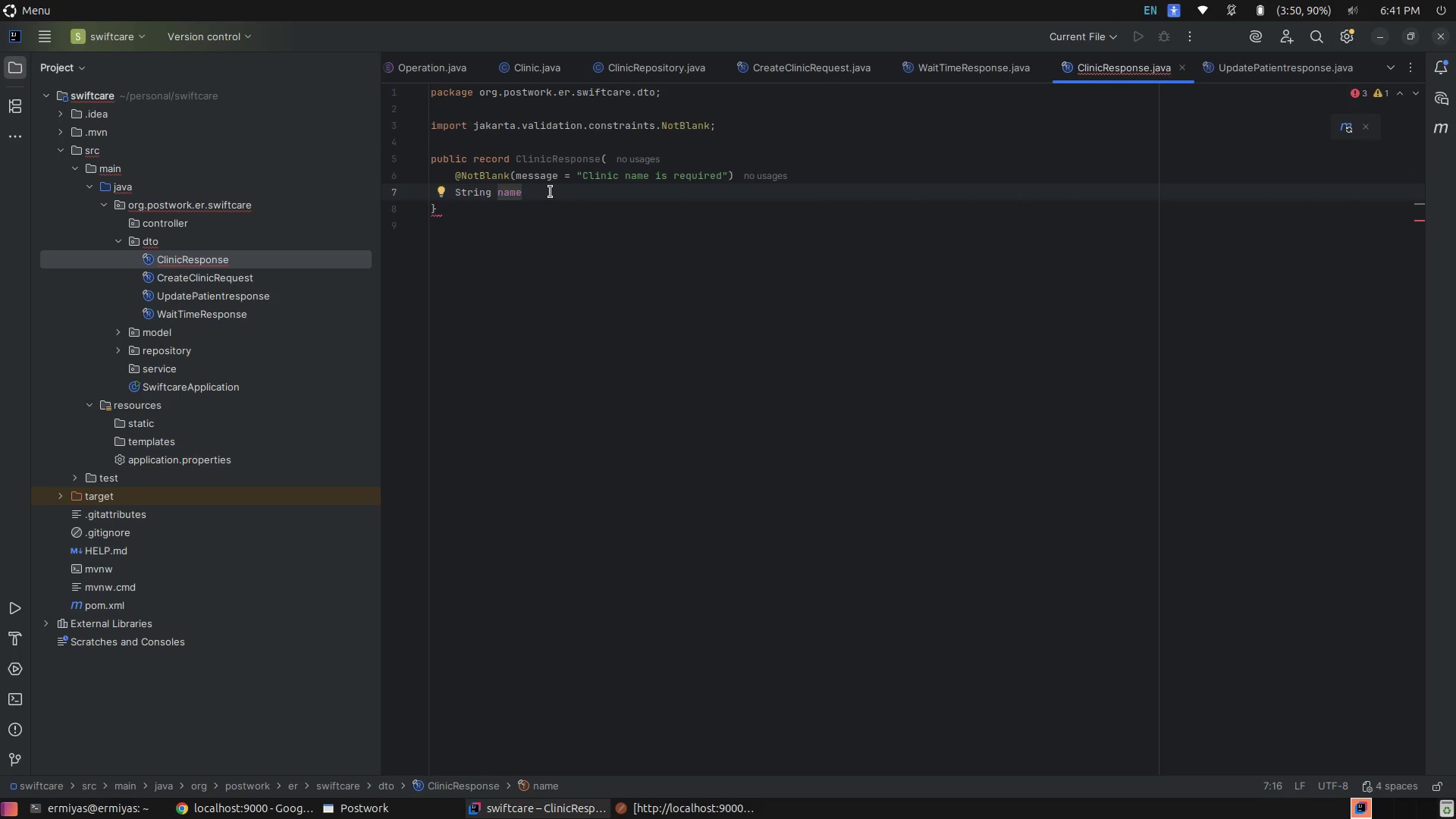 
key(Enter)
 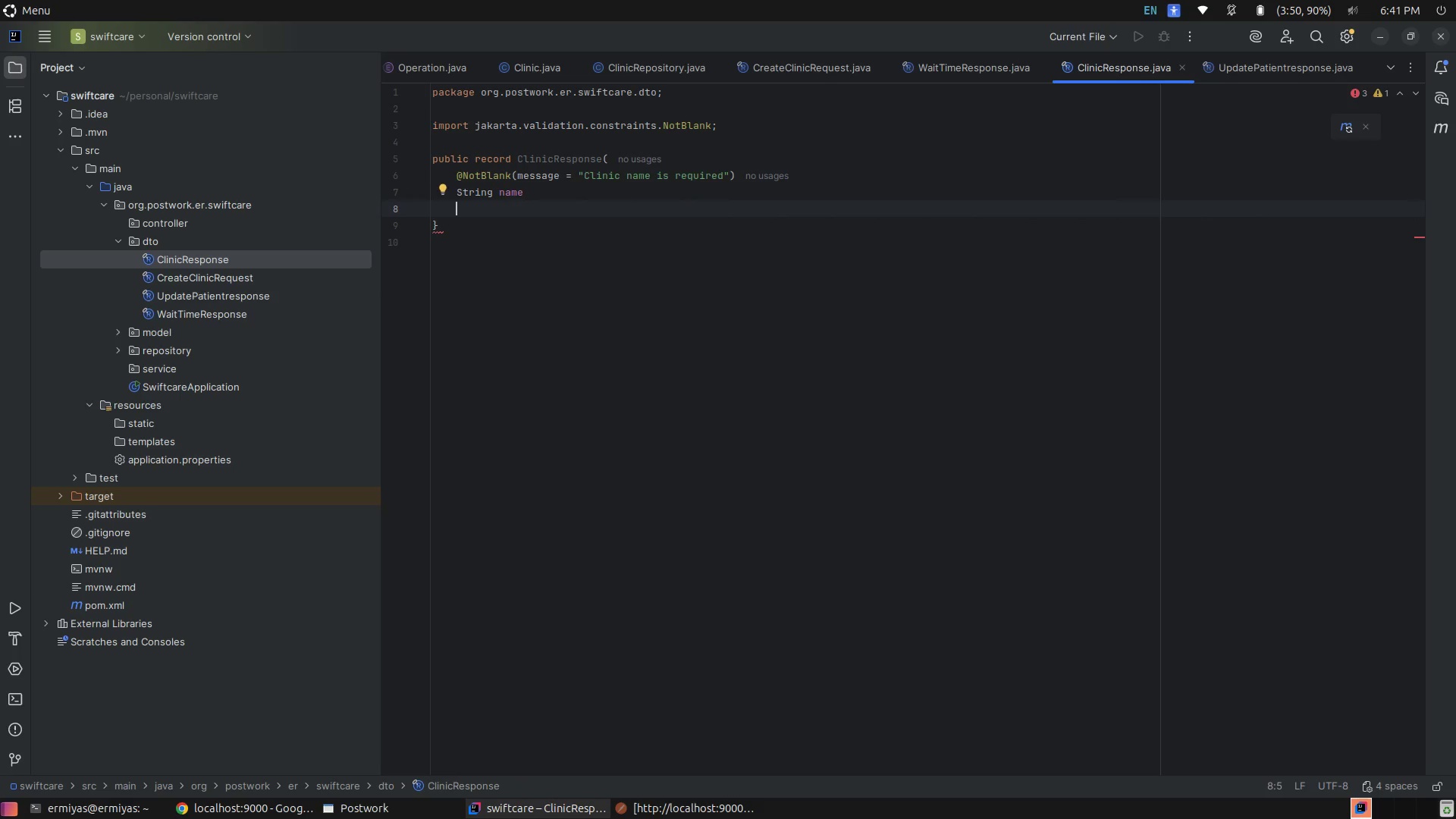 
key(Shift+0)
 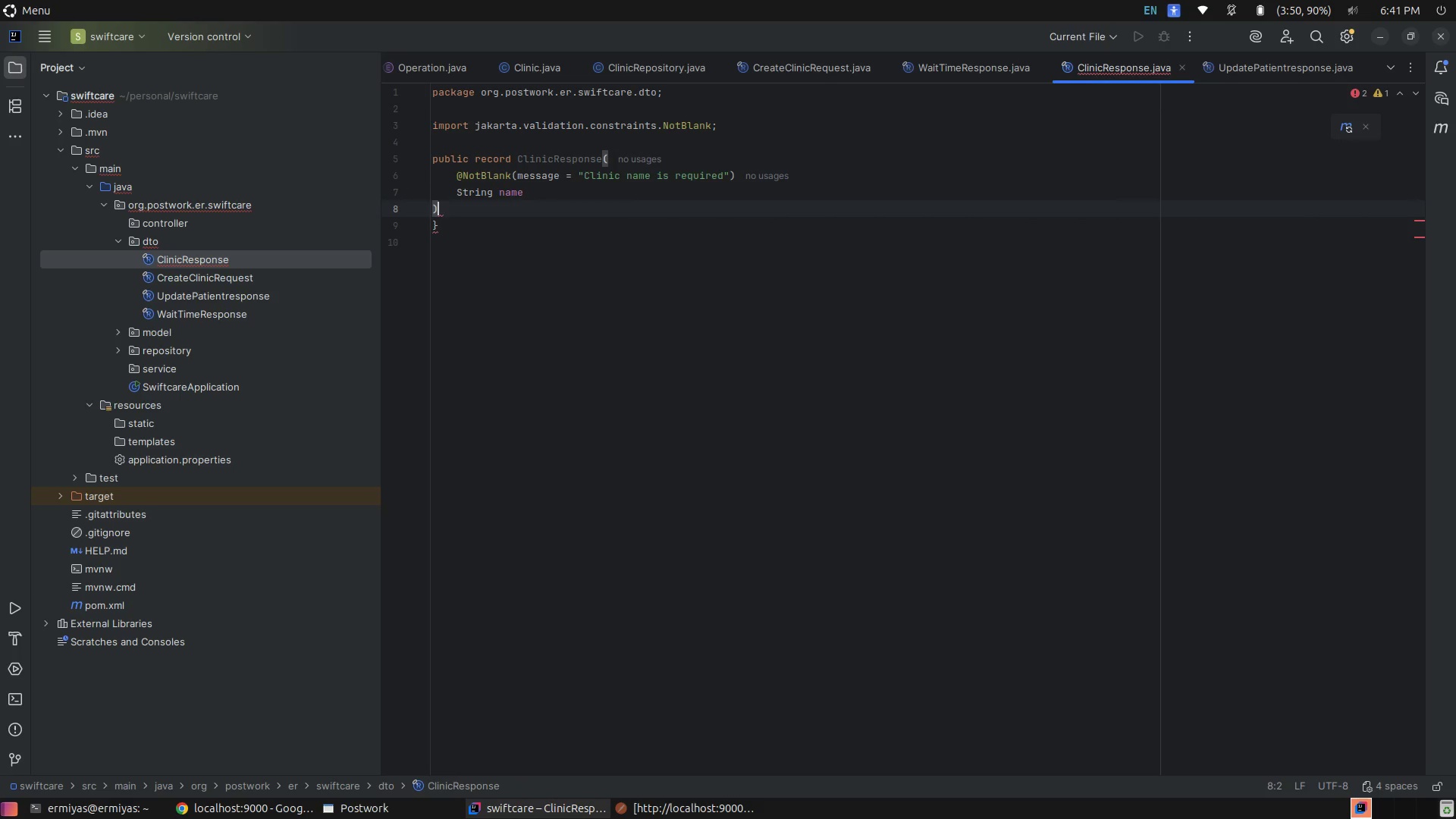 
key(ArrowLeft)
 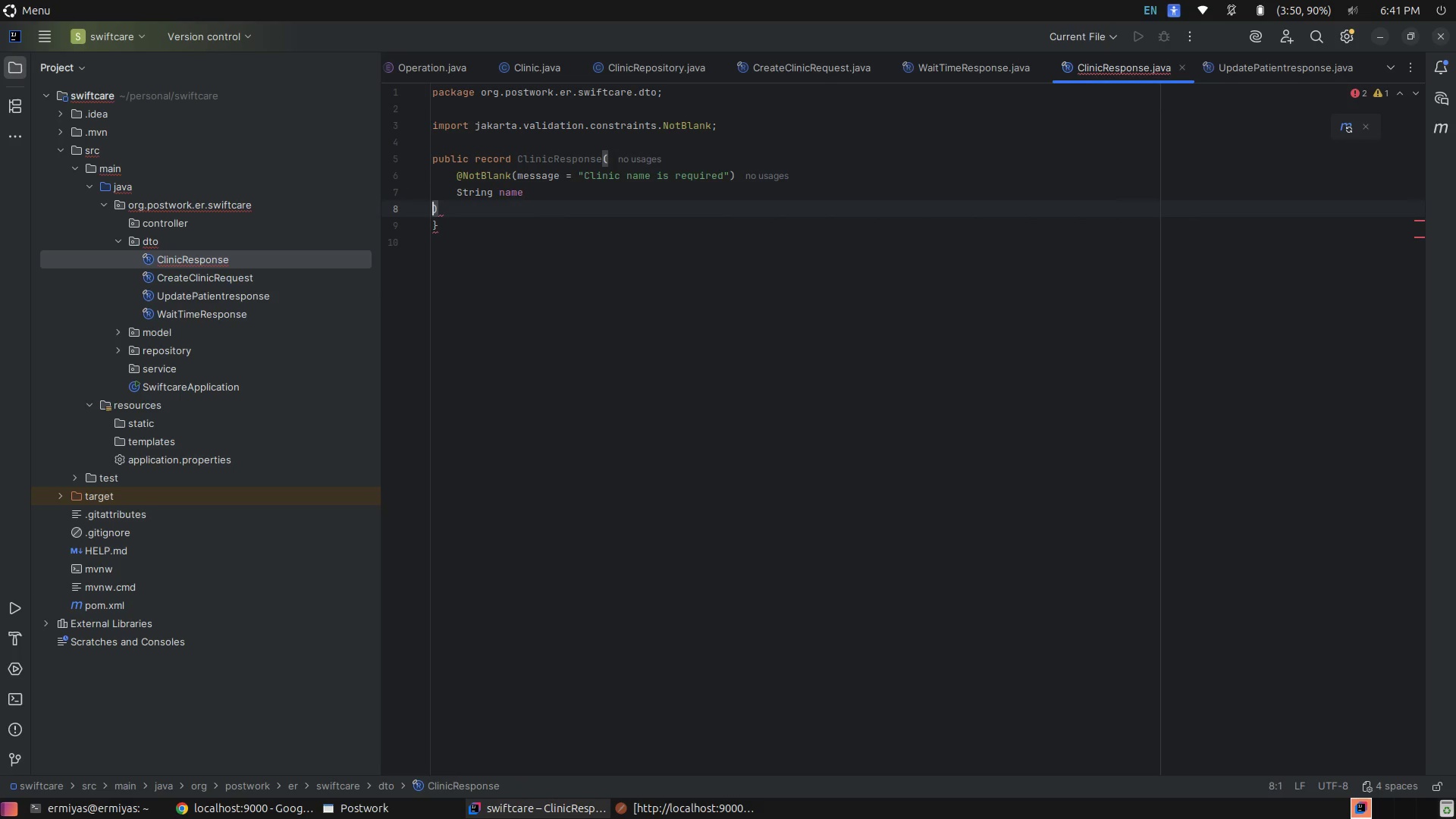 
key(Tab)
 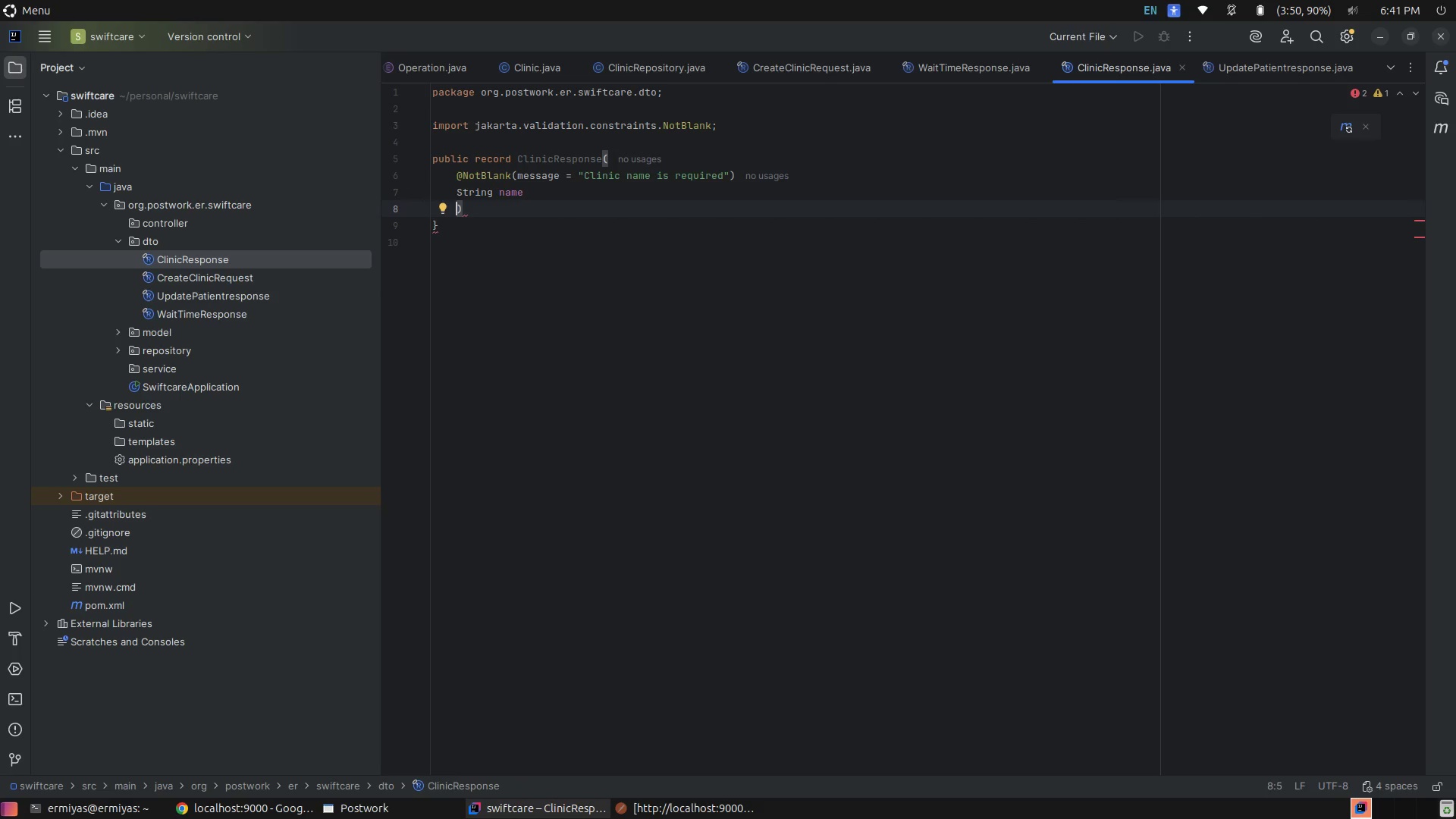 
key(Backspace)
 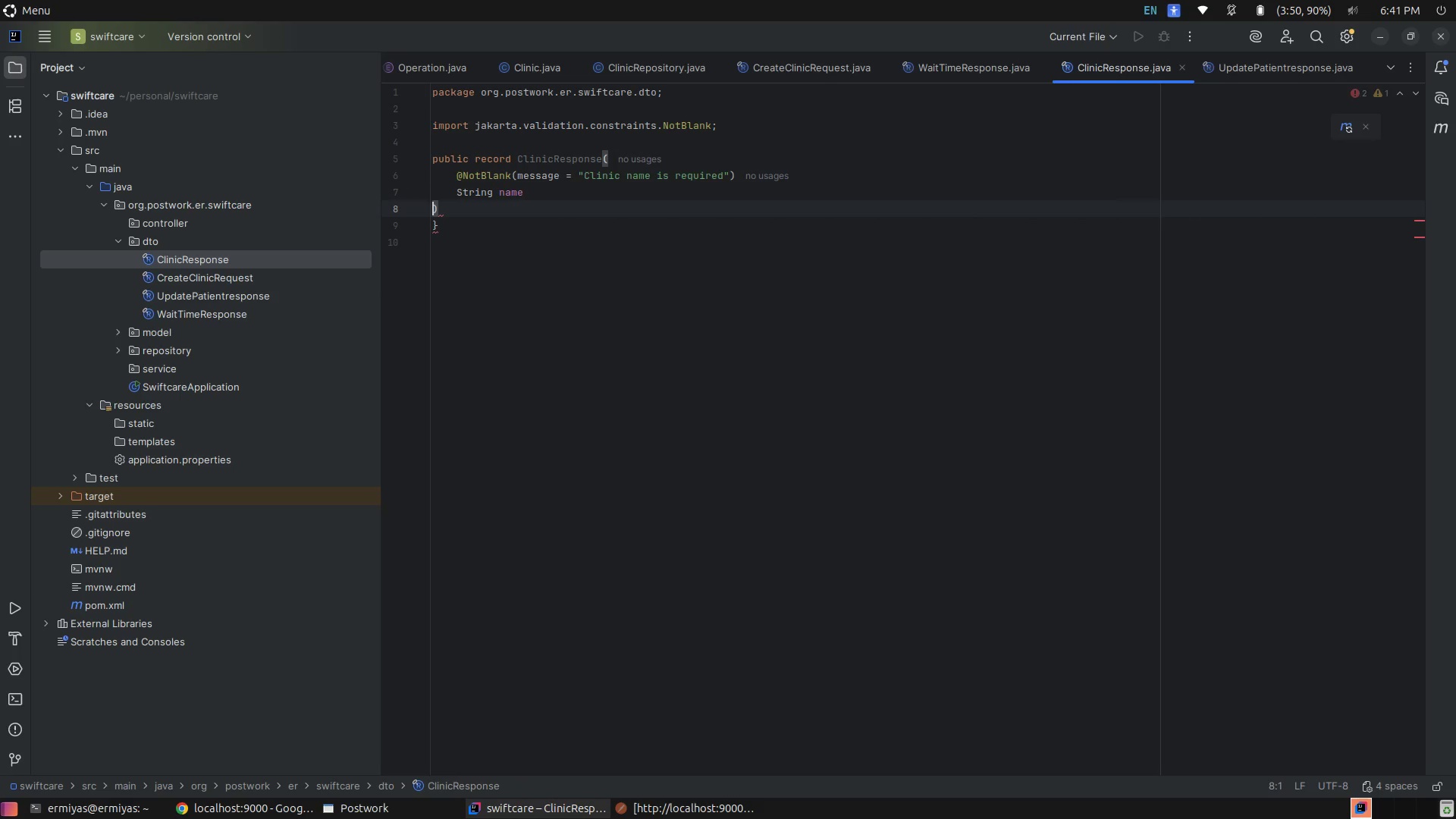 
key(ArrowRight)
 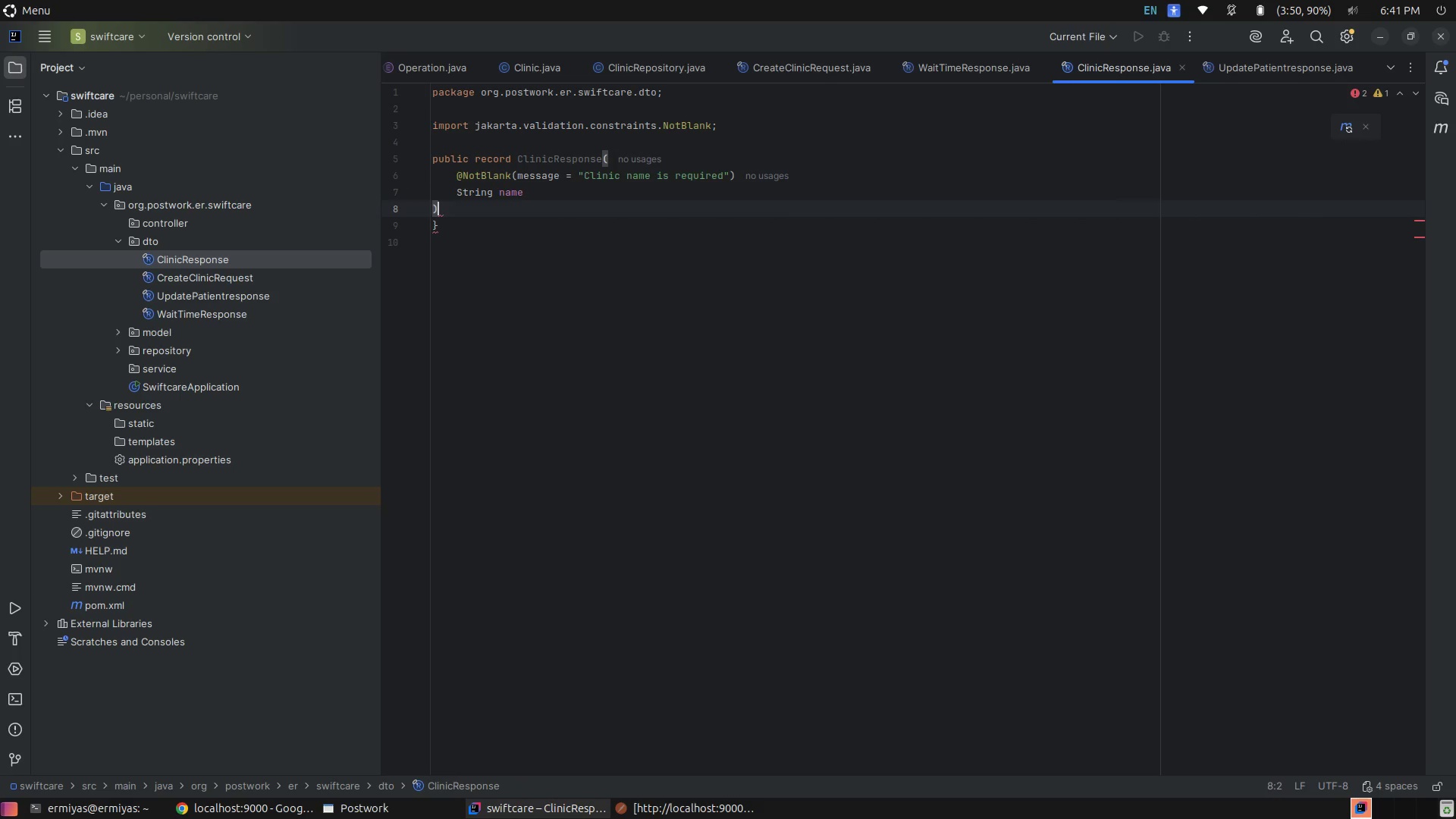 
key(Shift+BracketLeft)
 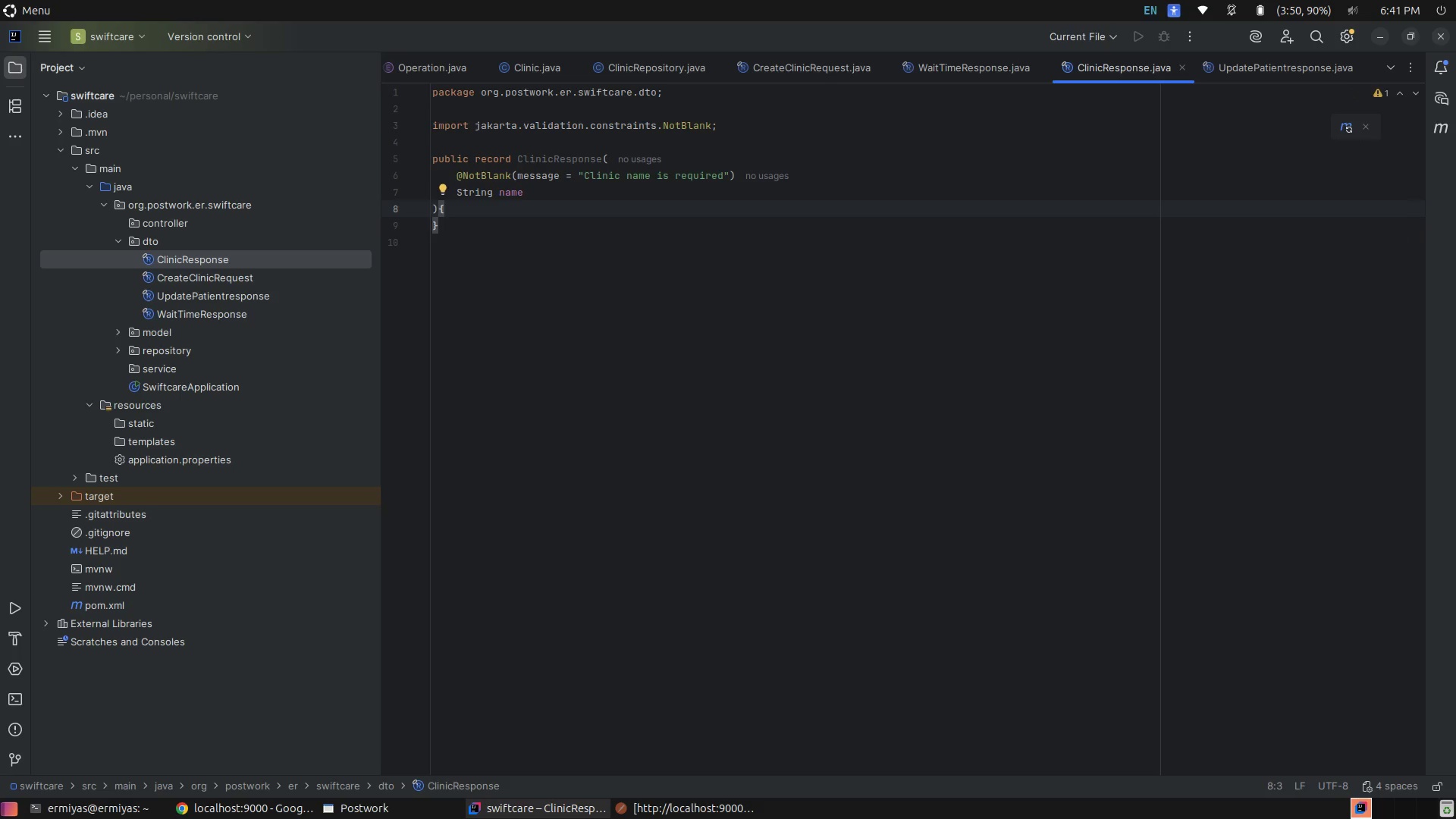 
key(Delete)
 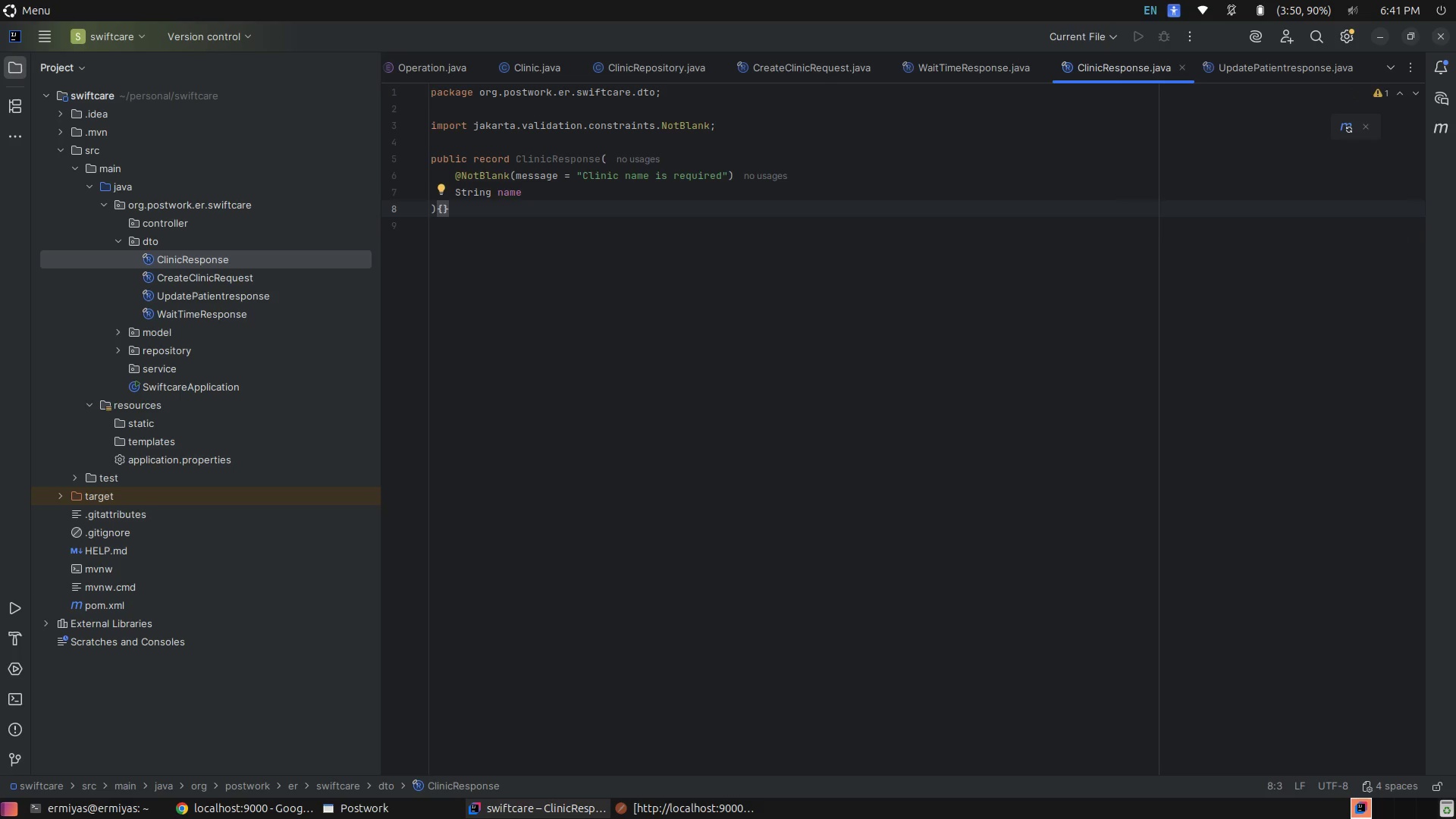 
key(Enter)
 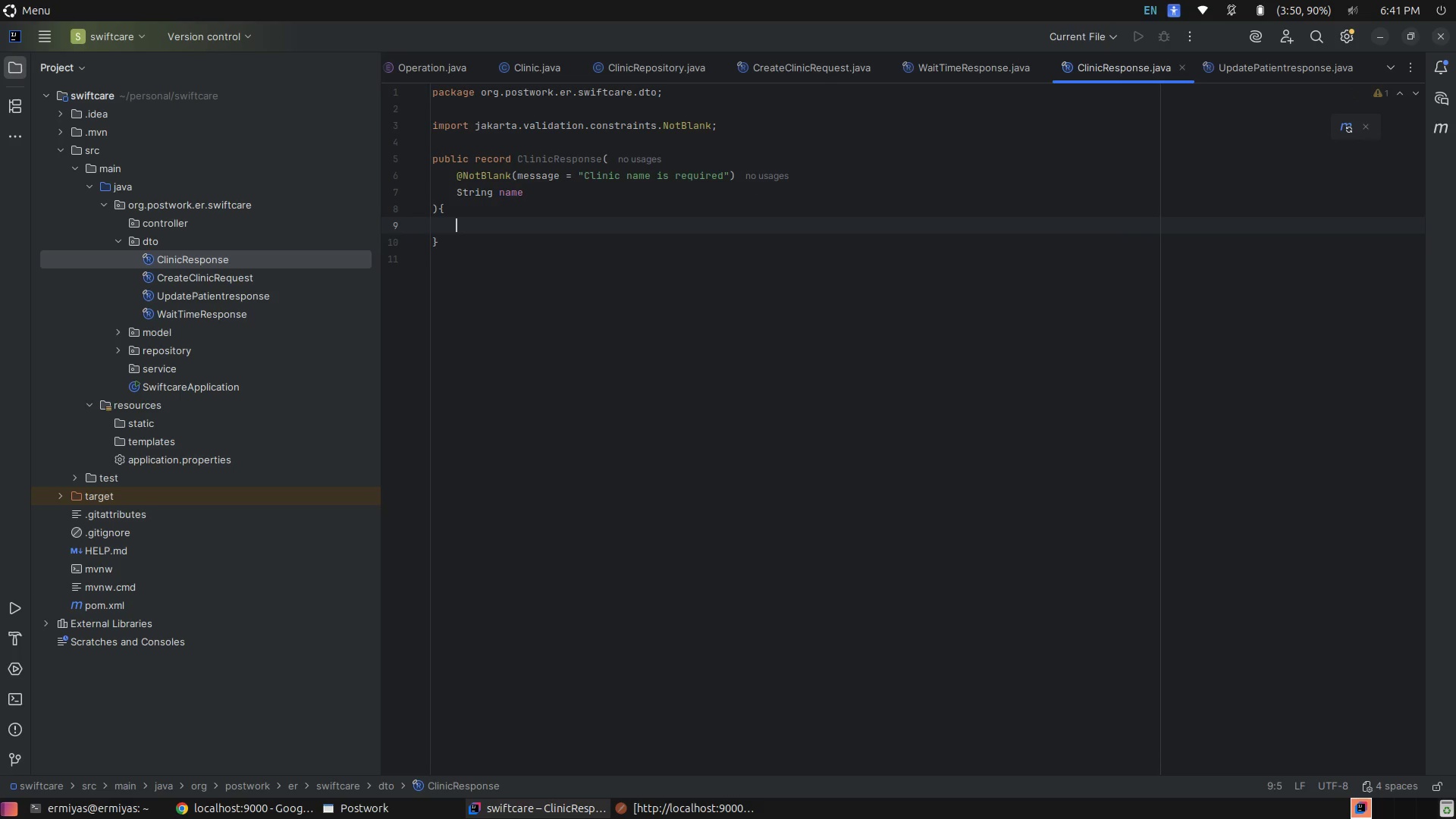 
key(Enter)
 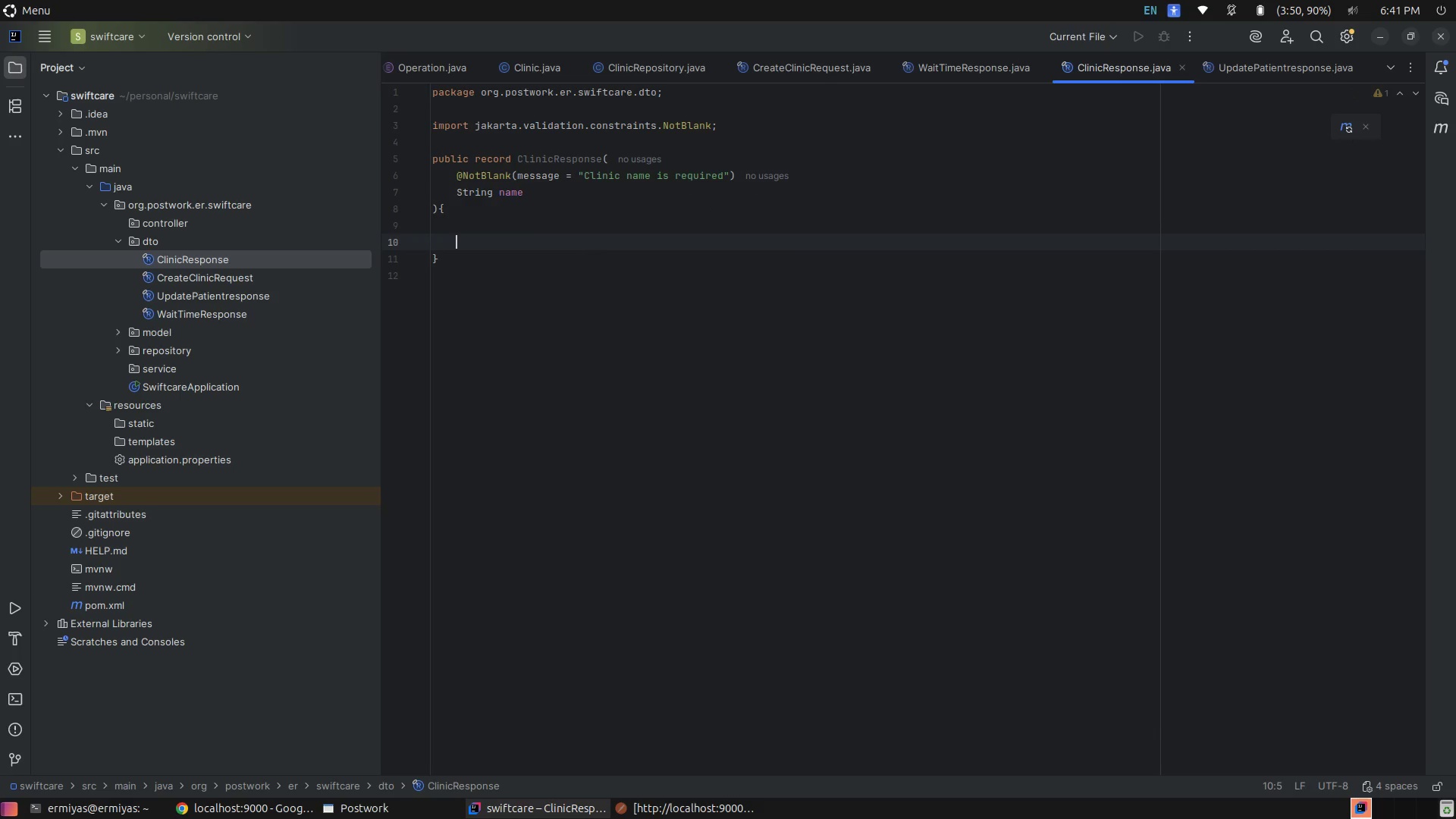 
key(Backspace)
 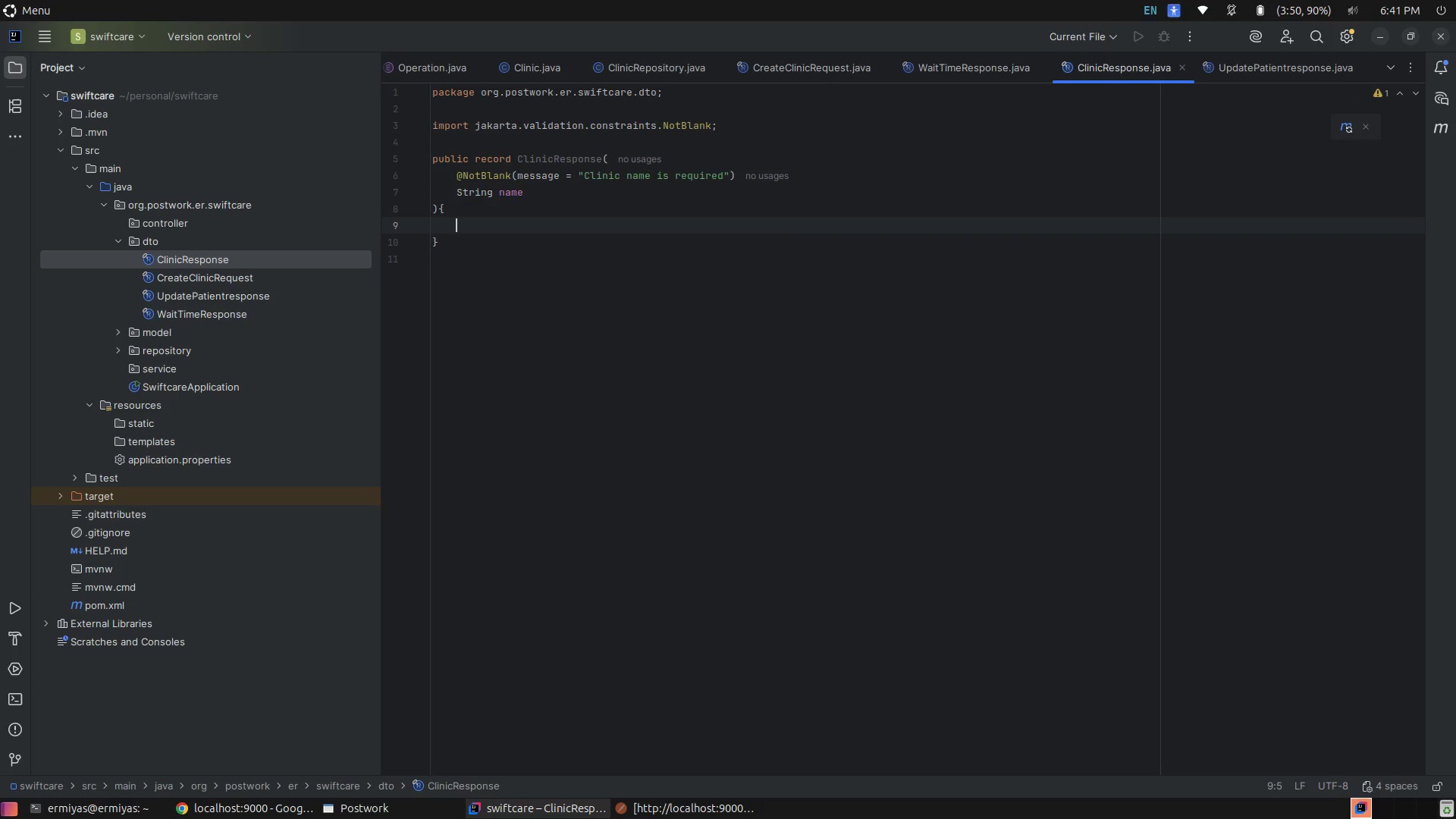 
key(Backspace)
 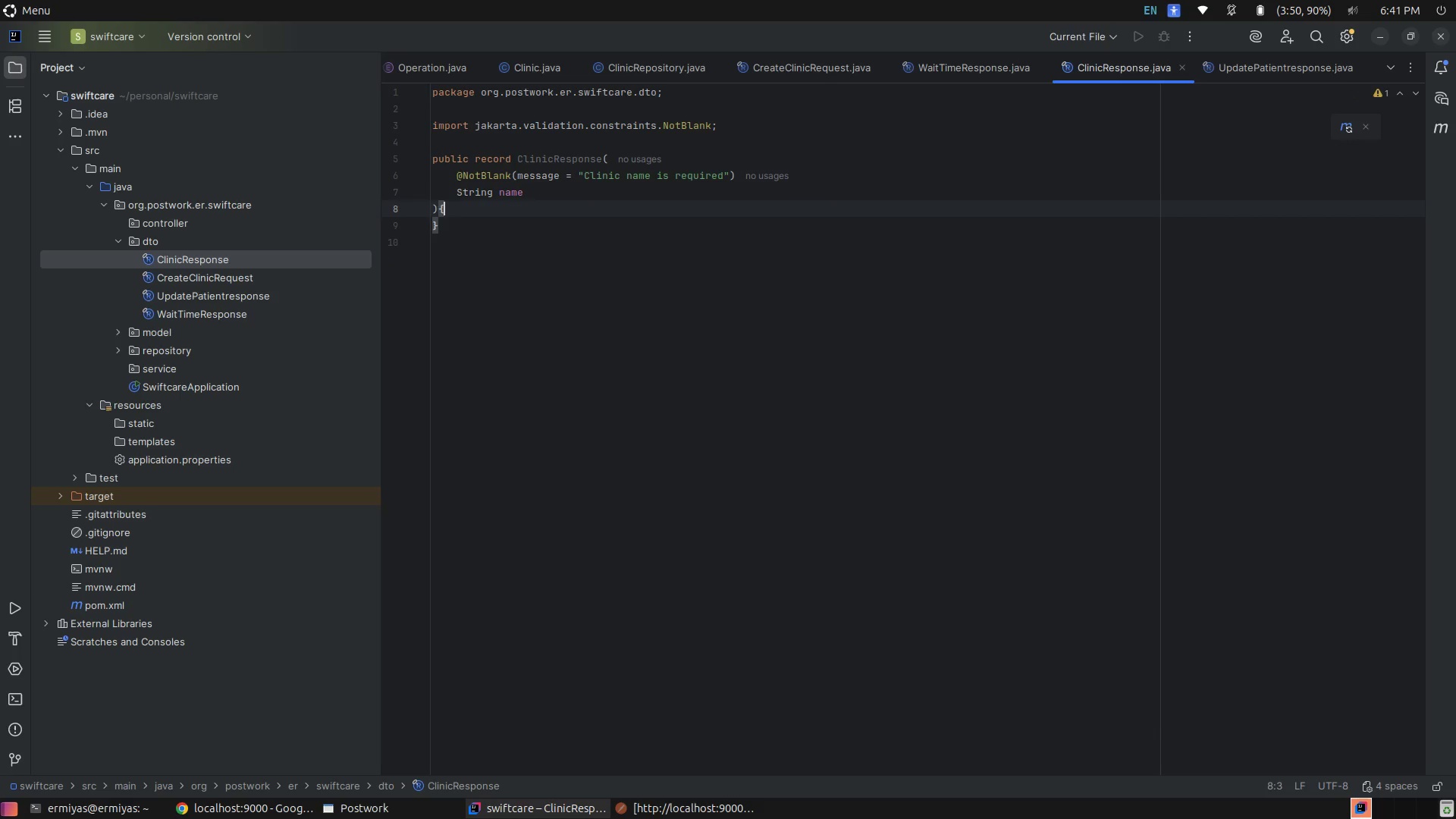 
key(Enter)
 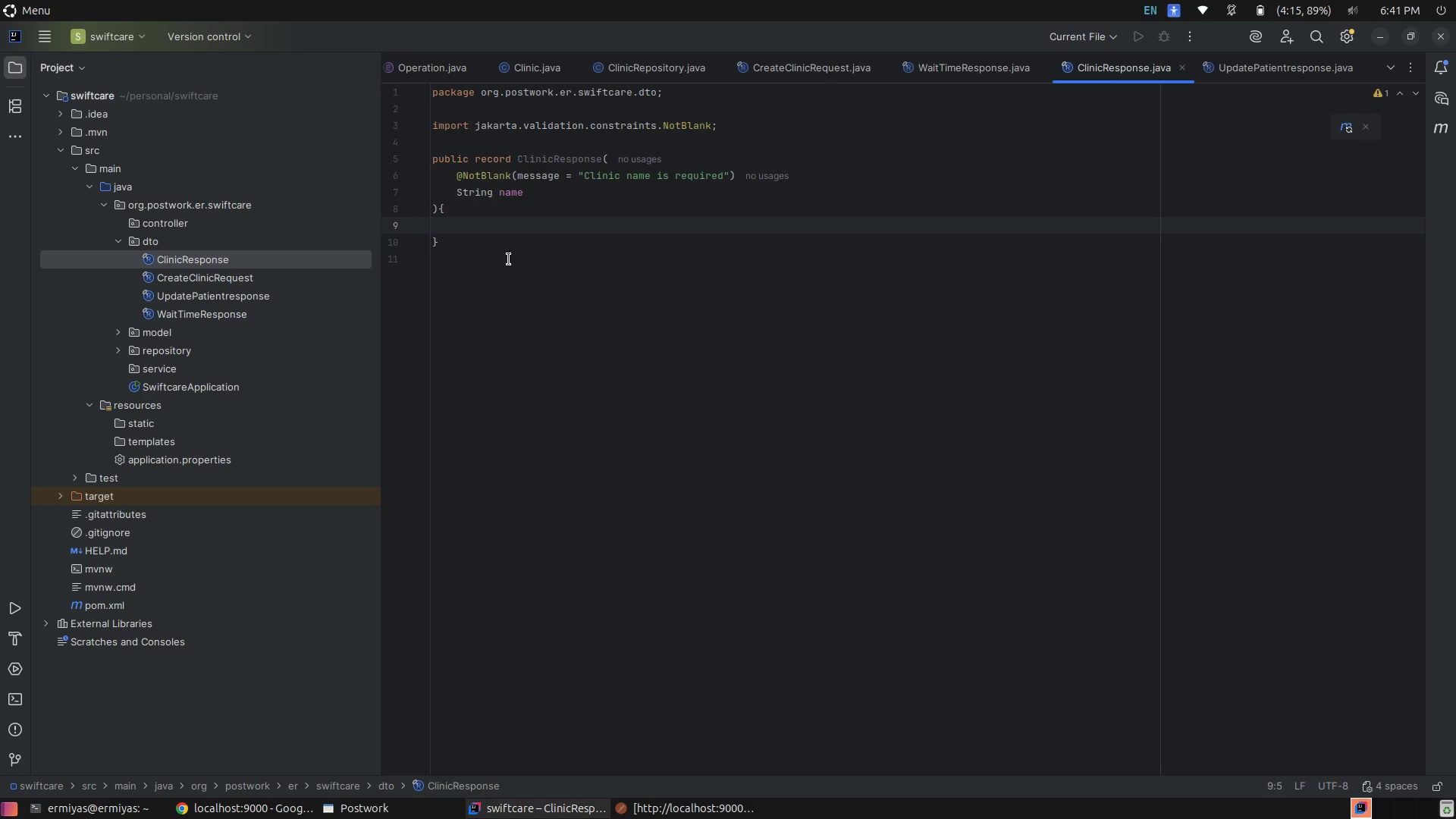 
wait(34.19)
 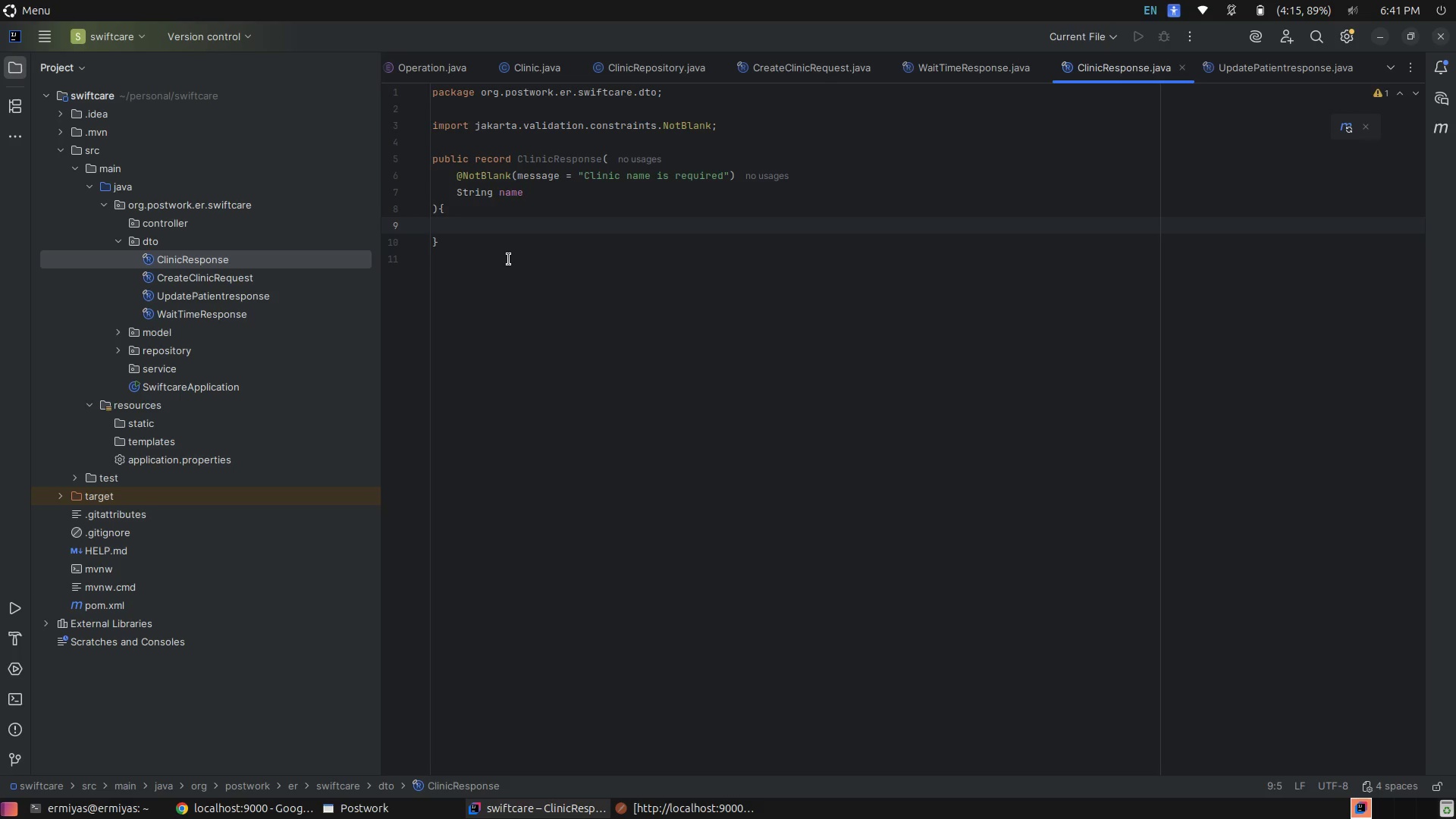 
left_click_drag(start_coordinate=[533, 186], to_coordinate=[425, 182])
 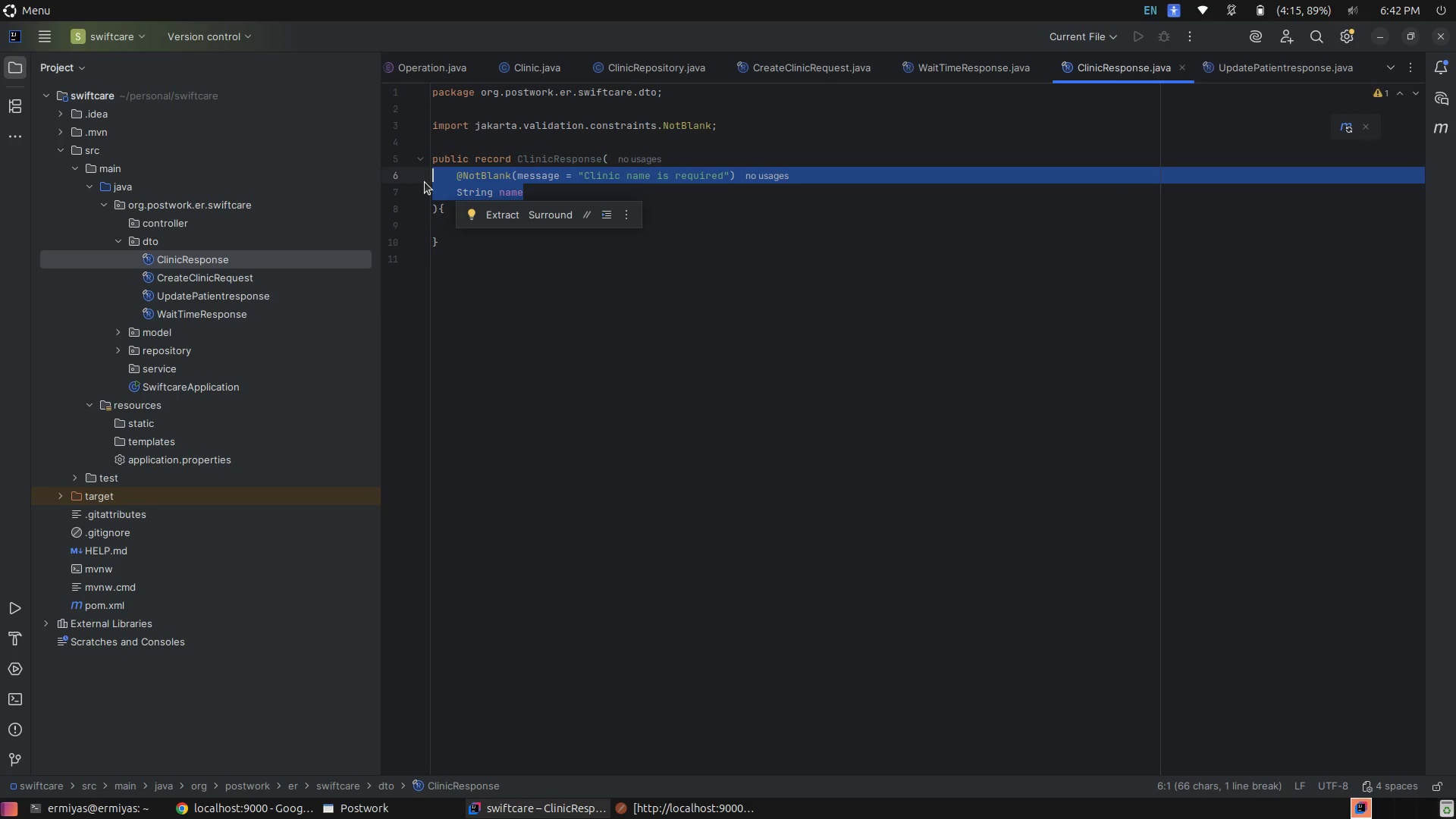 
key(Control+C)
 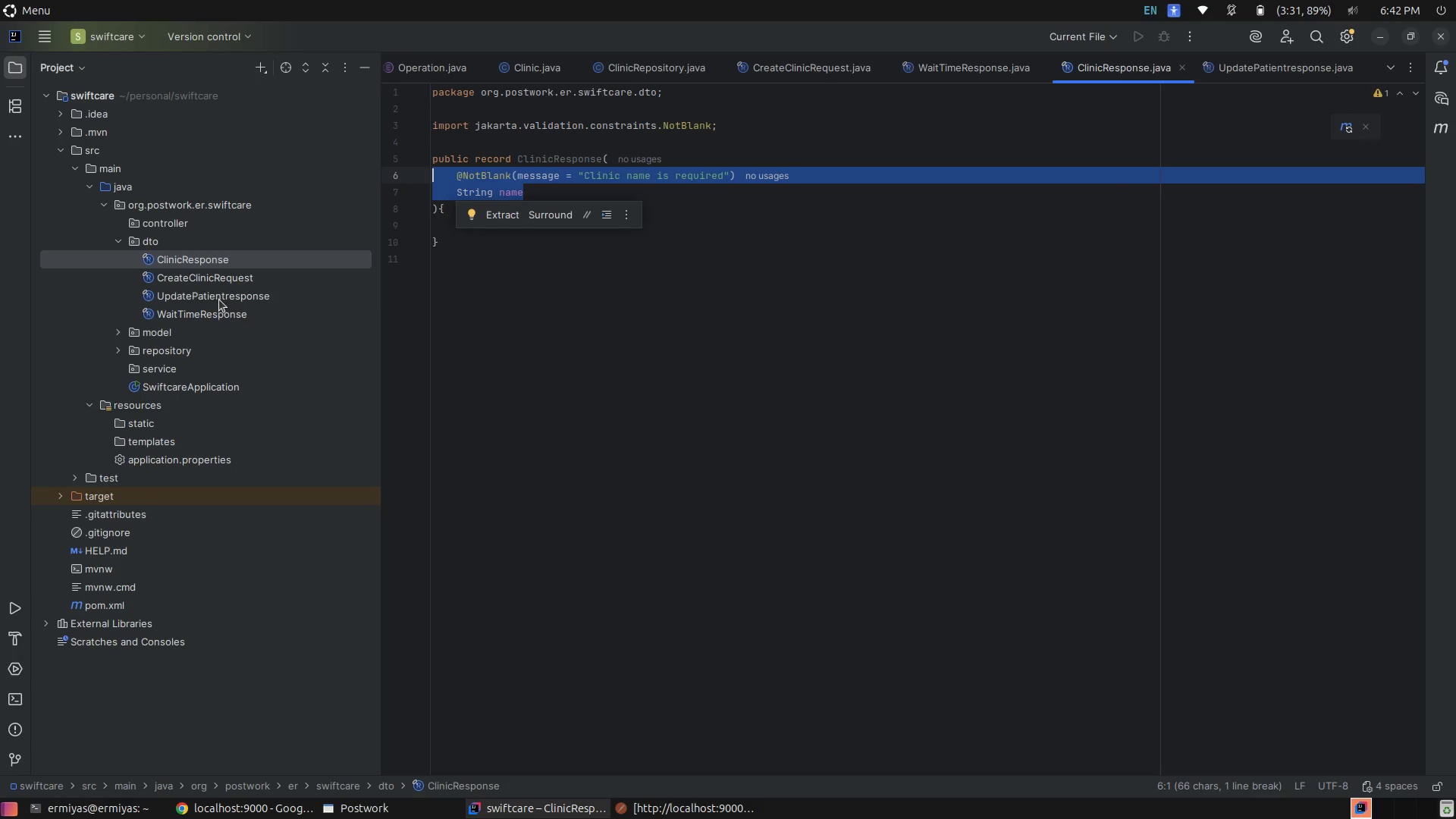 
double_click([216, 283])
 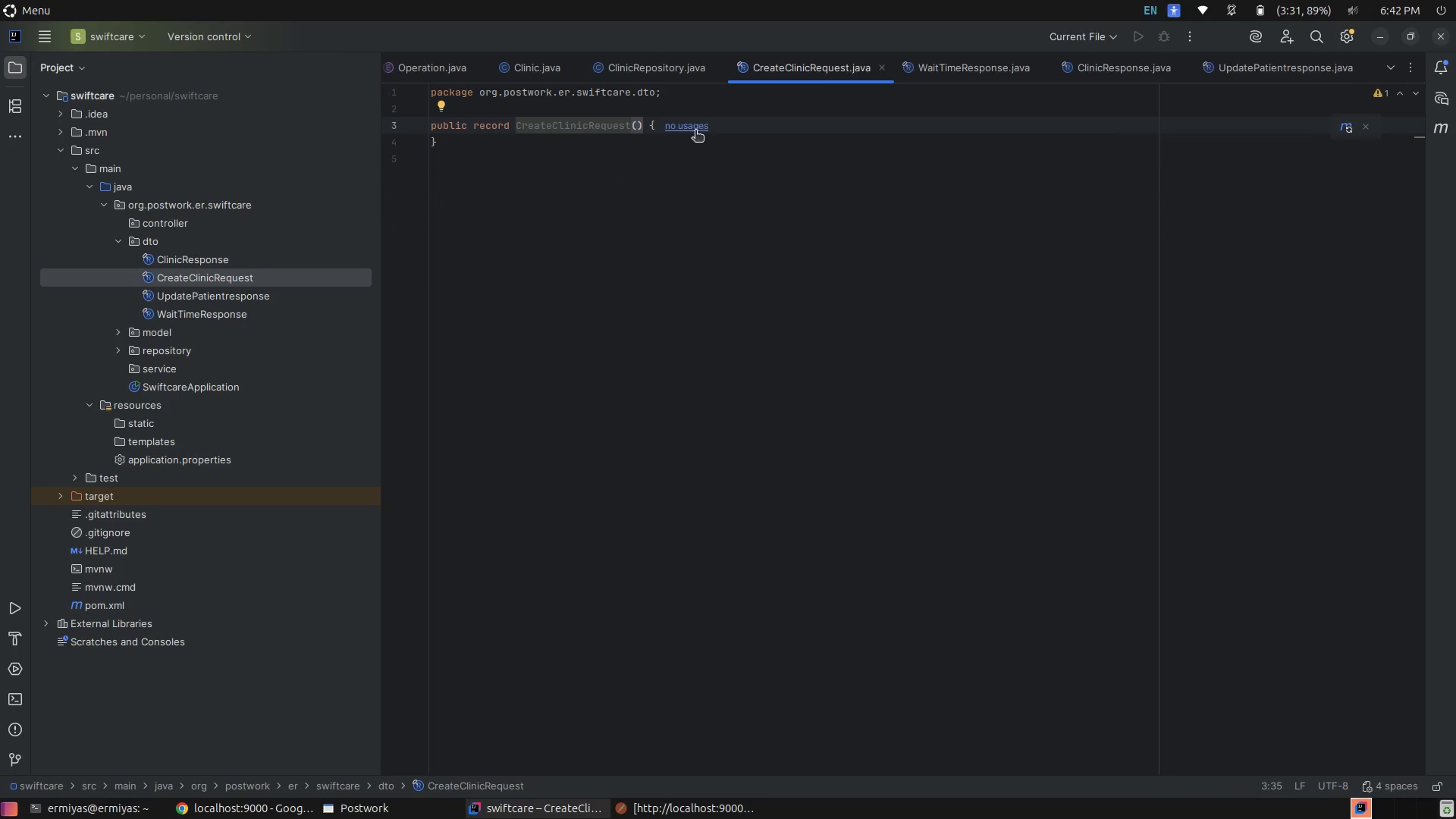 
left_click([737, 130])
 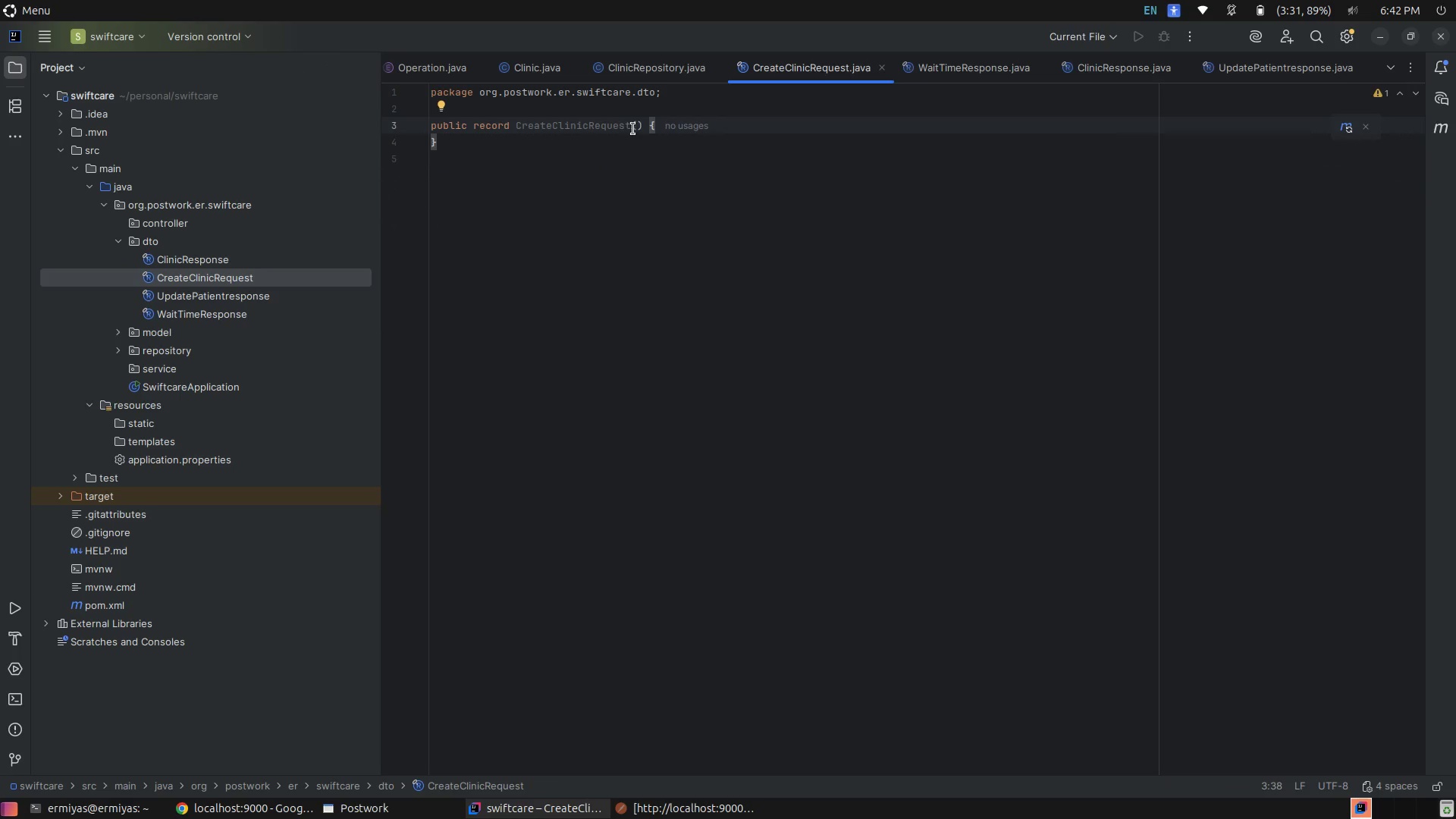 
left_click([638, 133])
 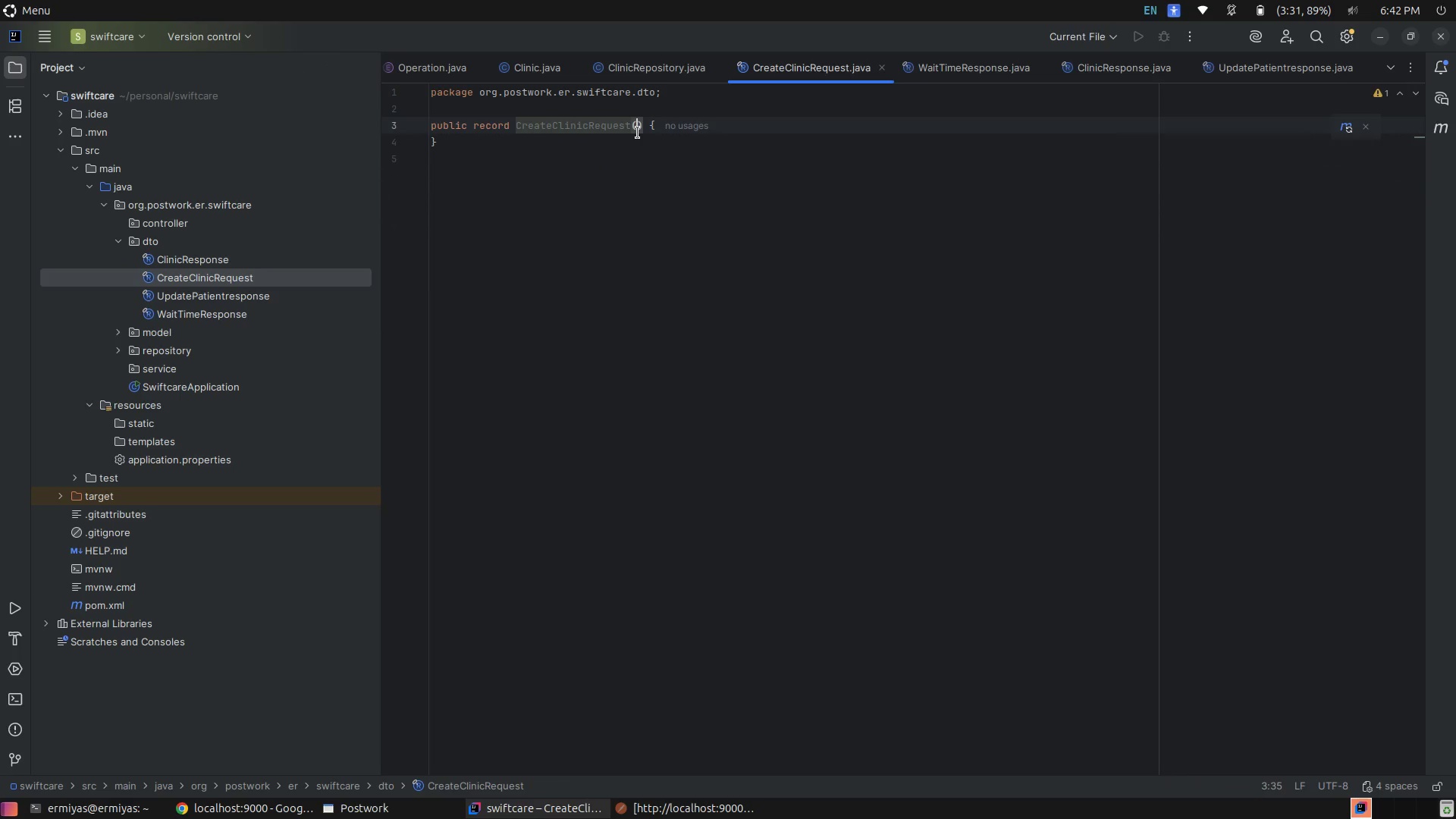 
key(Enter)
 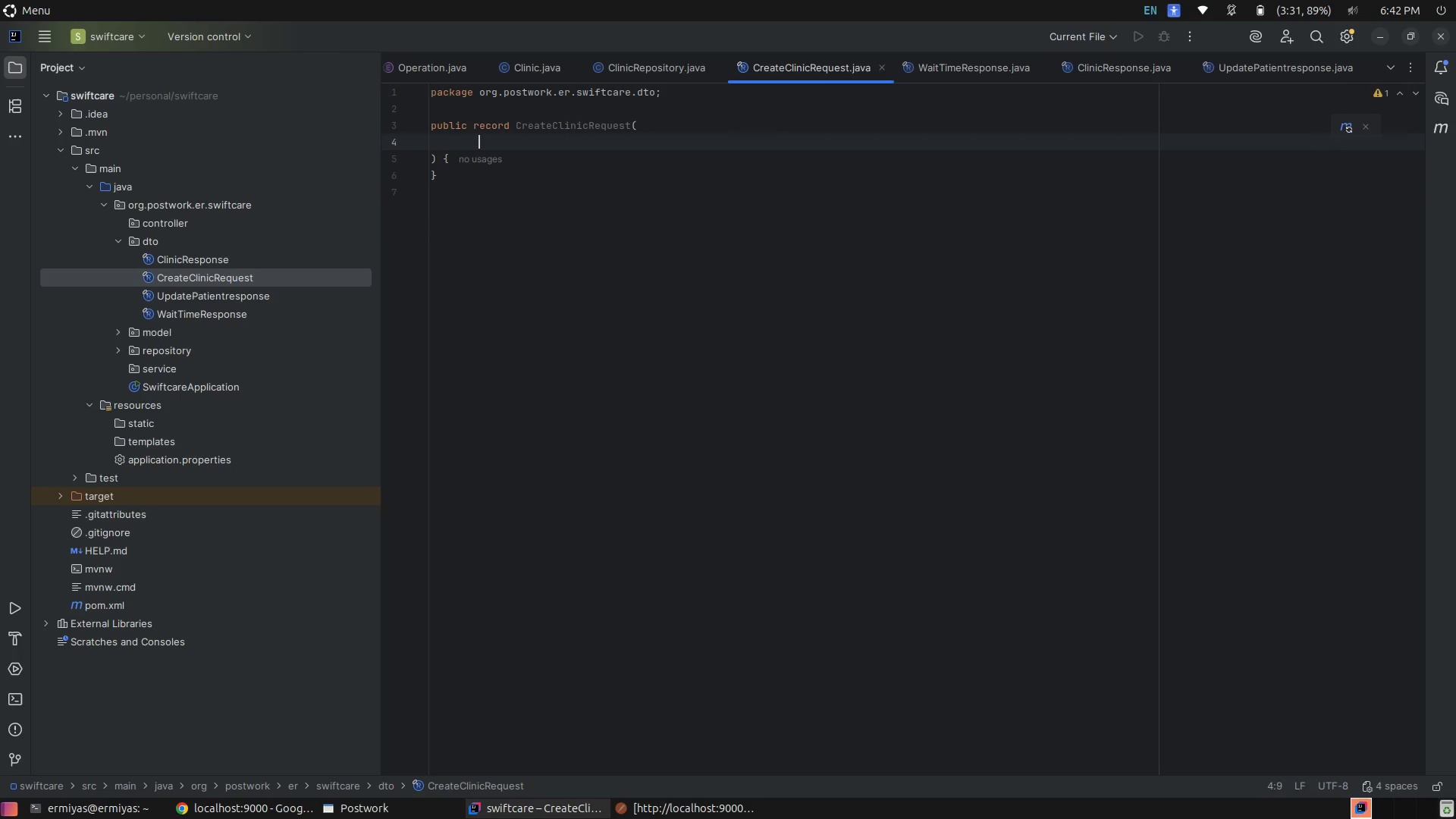 
key(Control+V)
 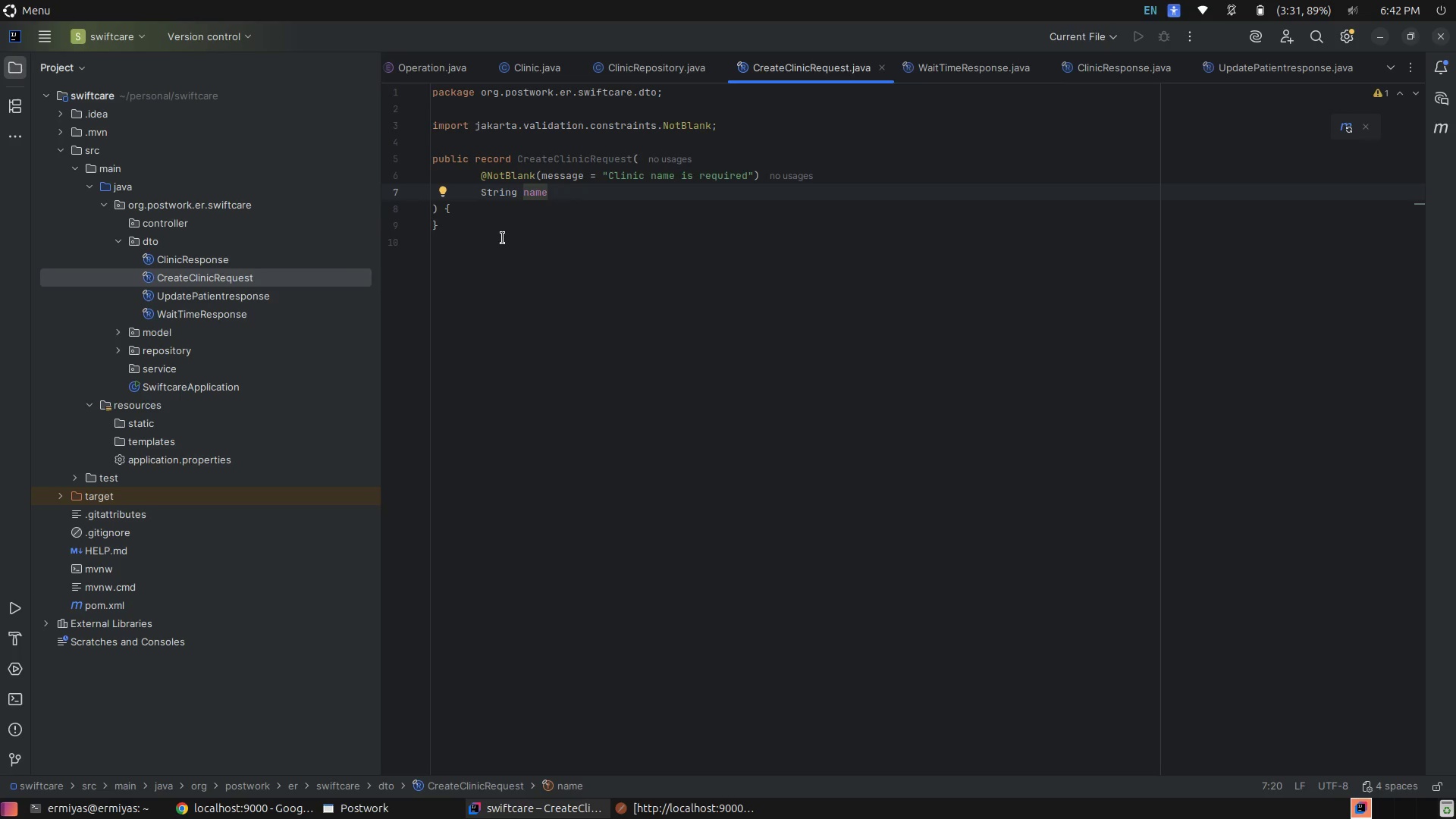 
wait(10.77)
 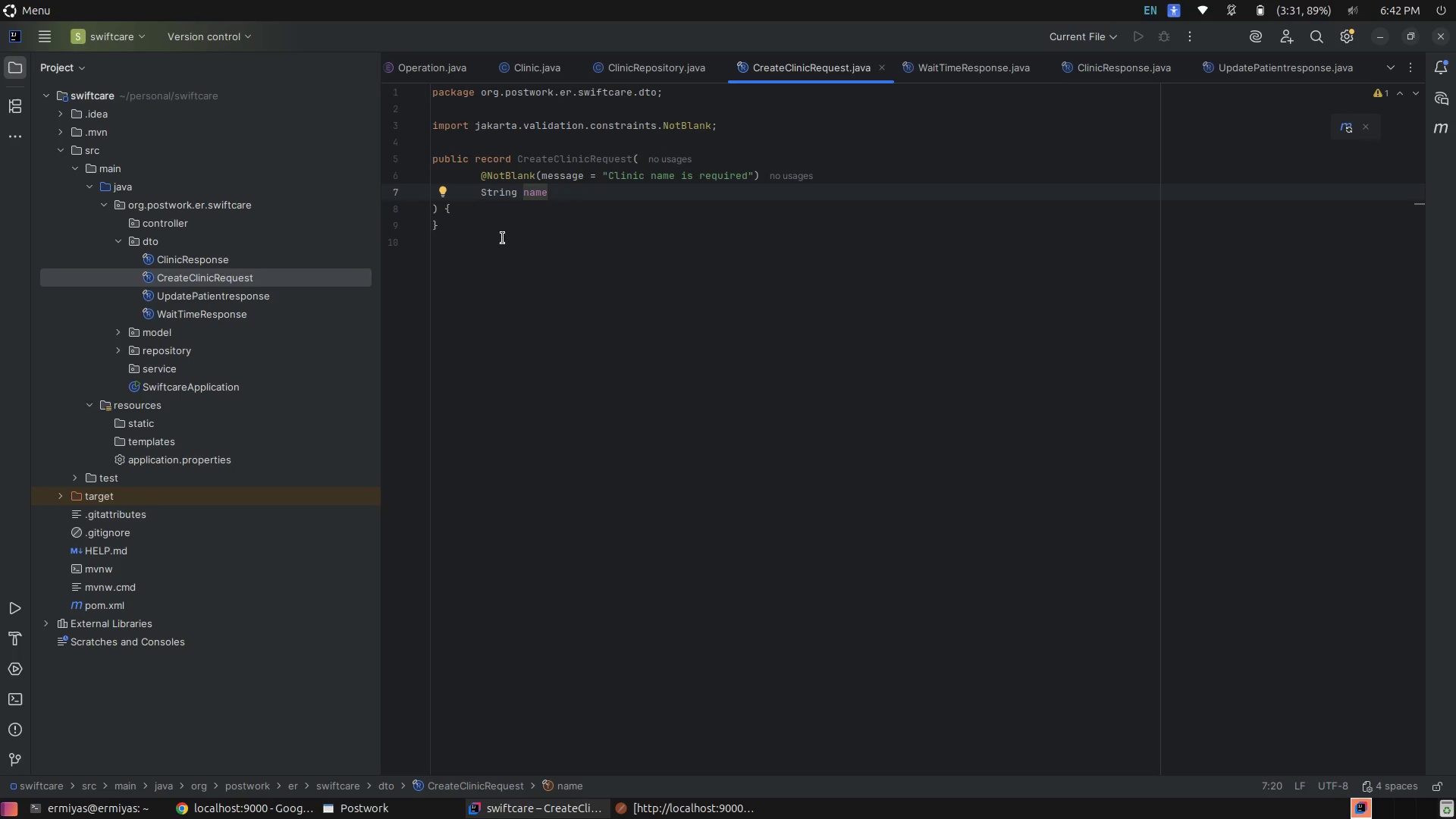 
left_click([233, 265])
 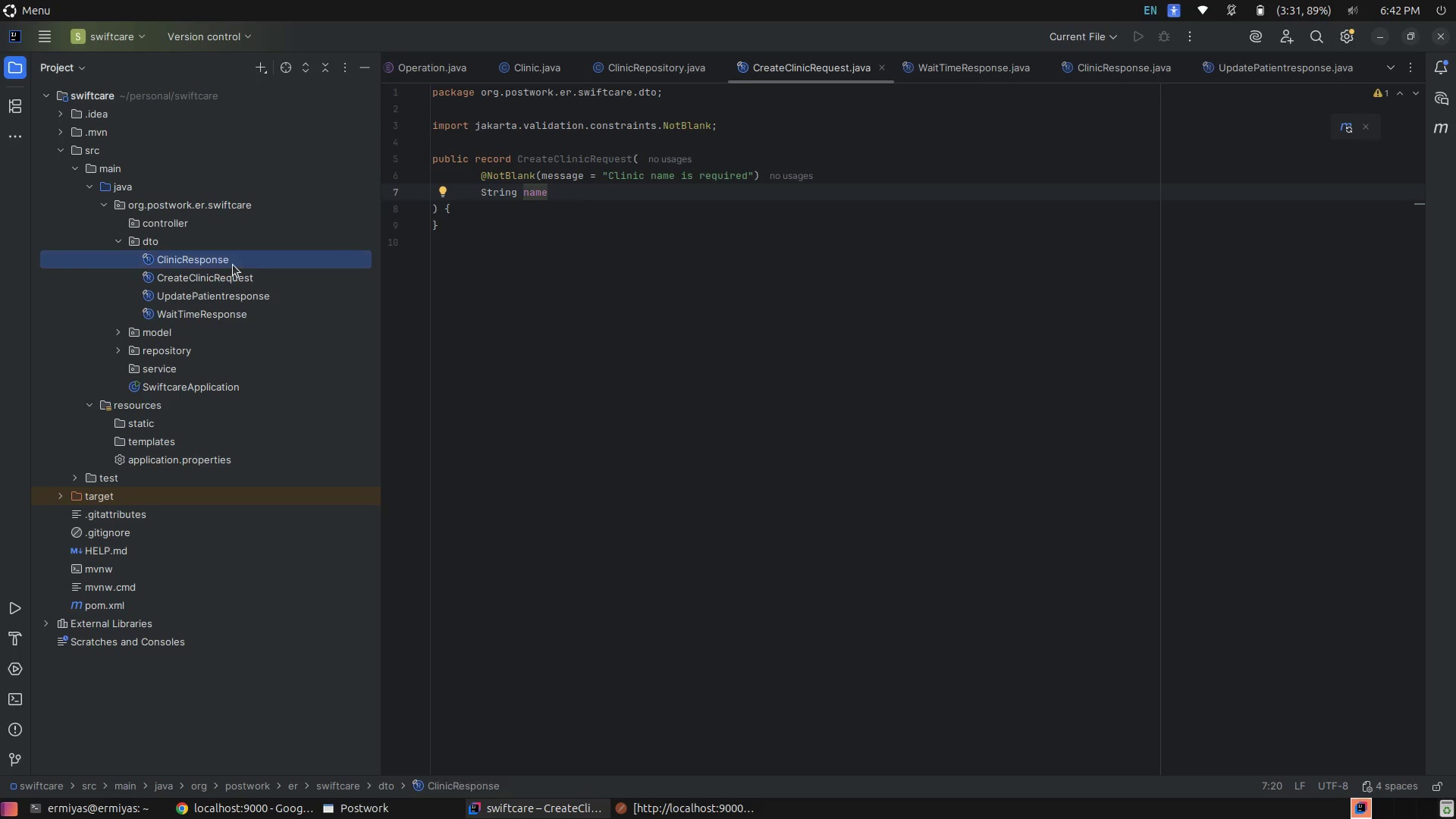 
left_click([233, 265])
 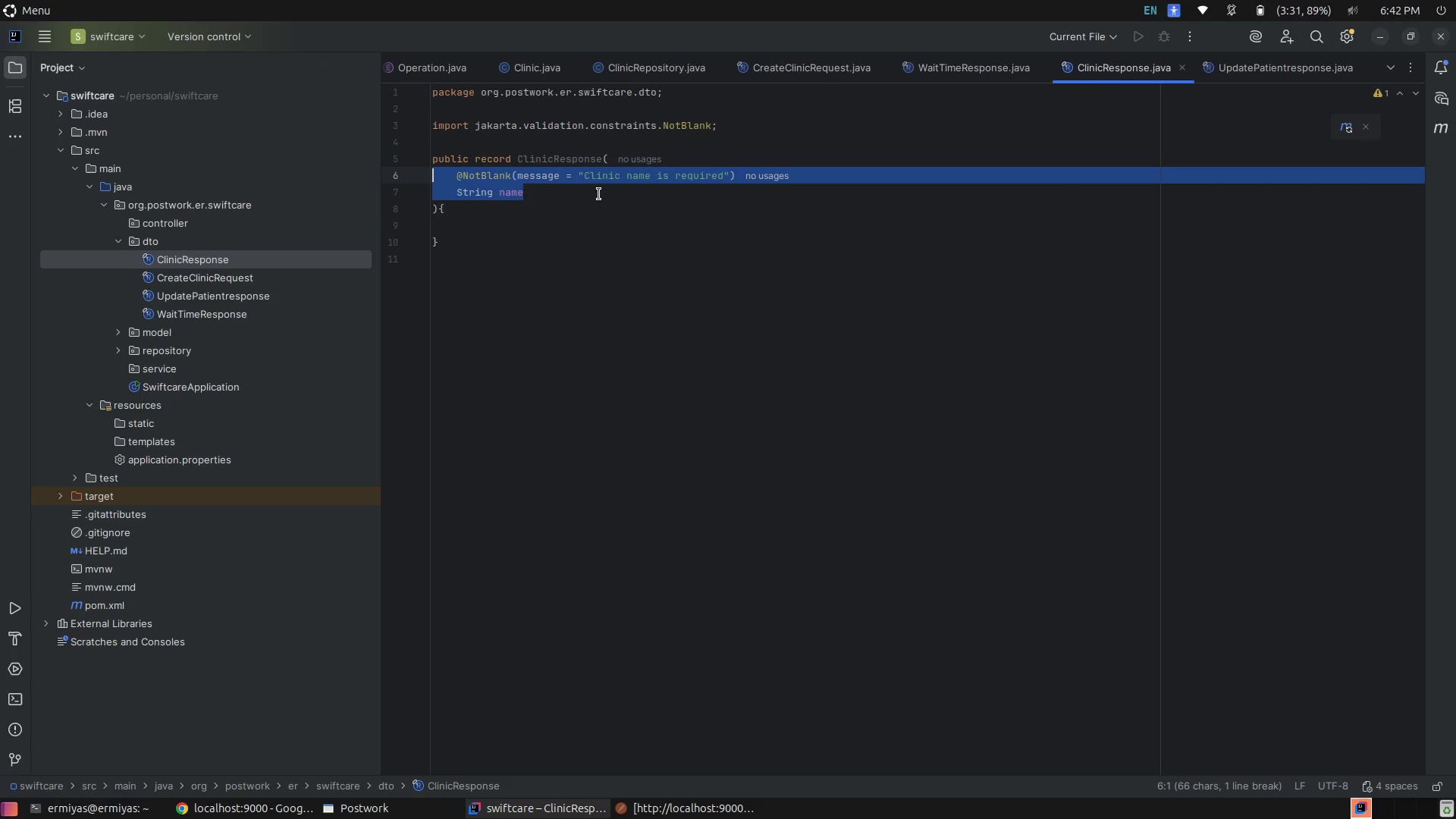 
key(Backspace)
 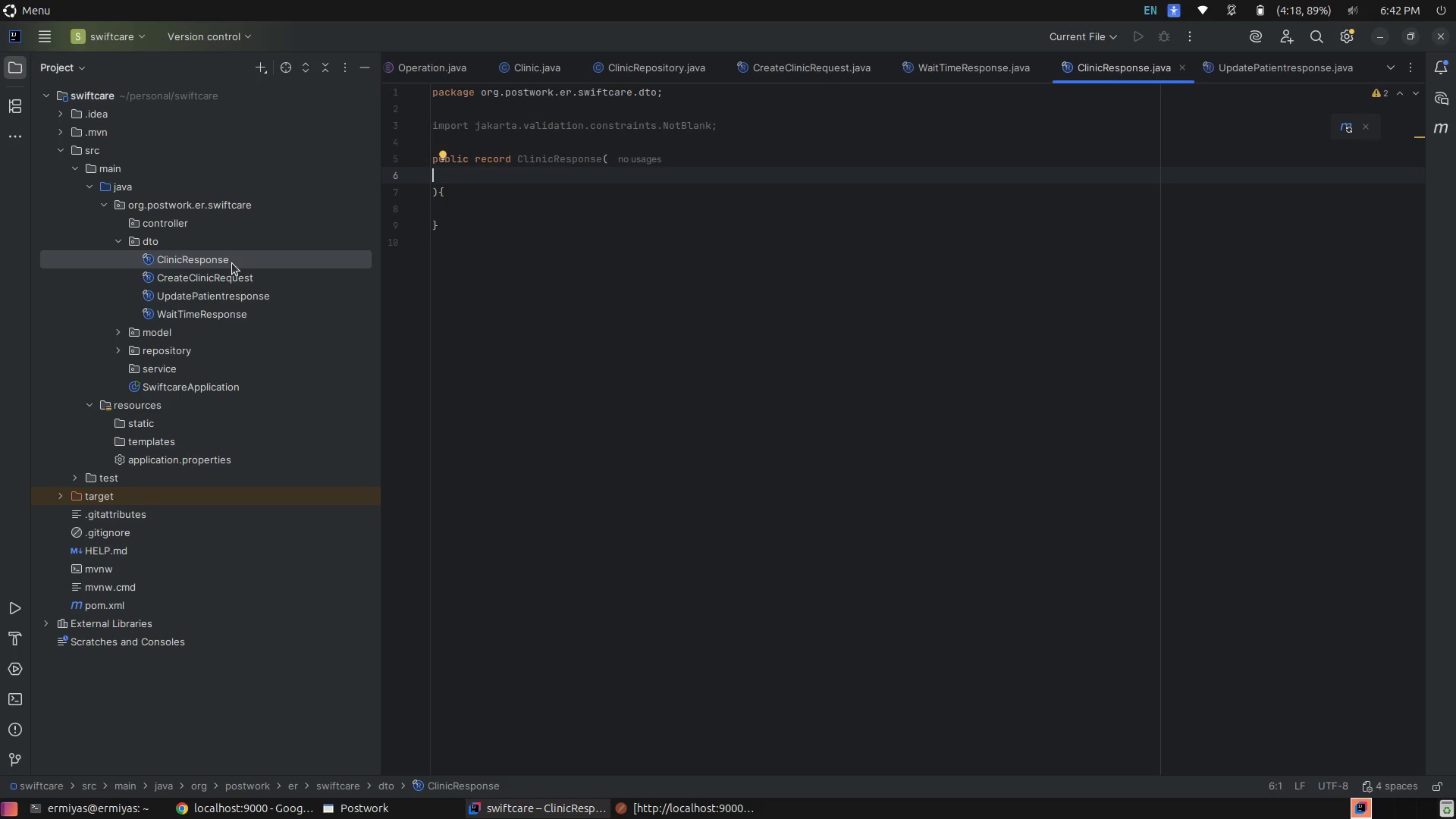 
wait(16.81)
 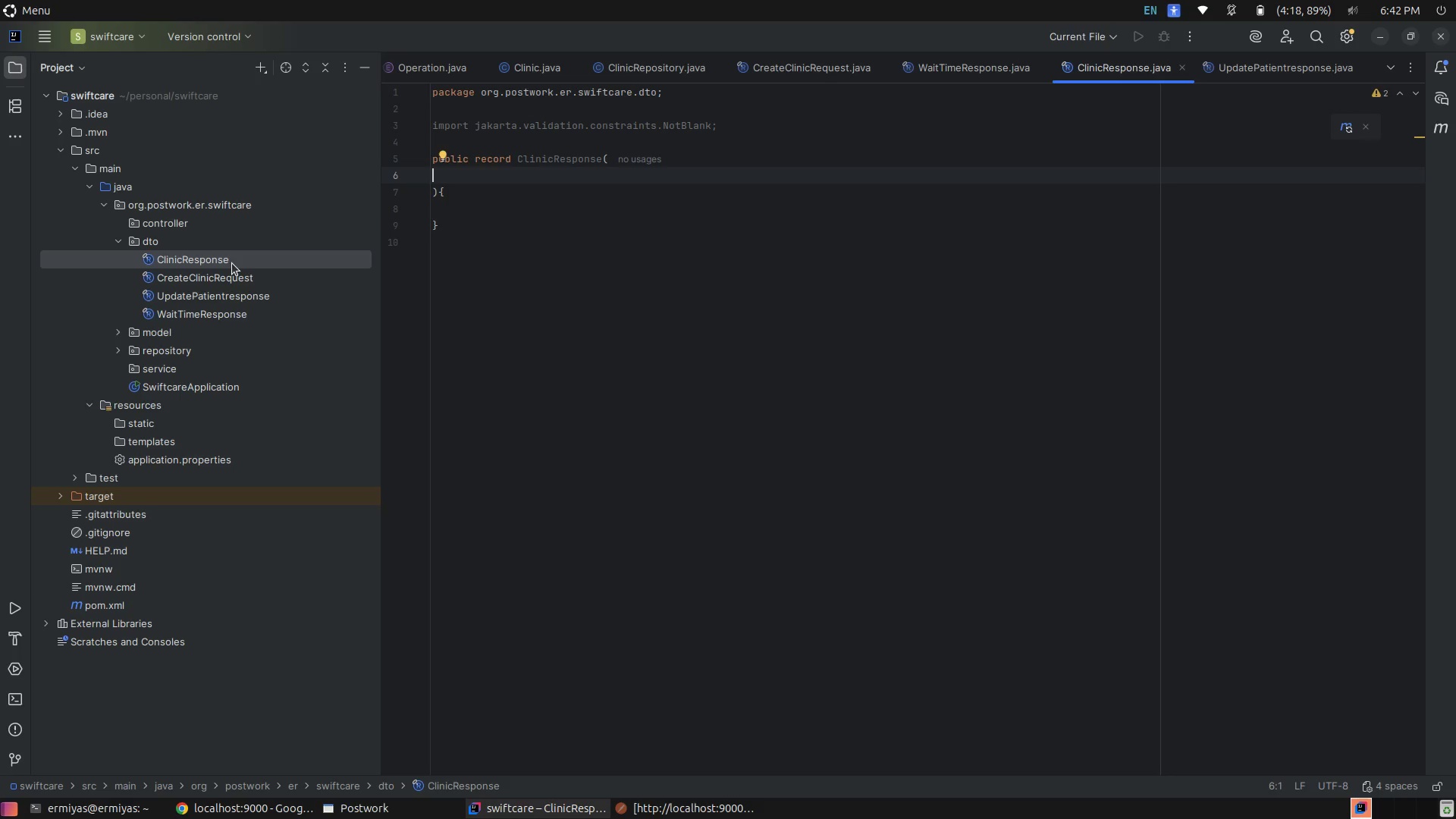 
key(Tab)
type(UU)
key(Tab)
type( id,)
 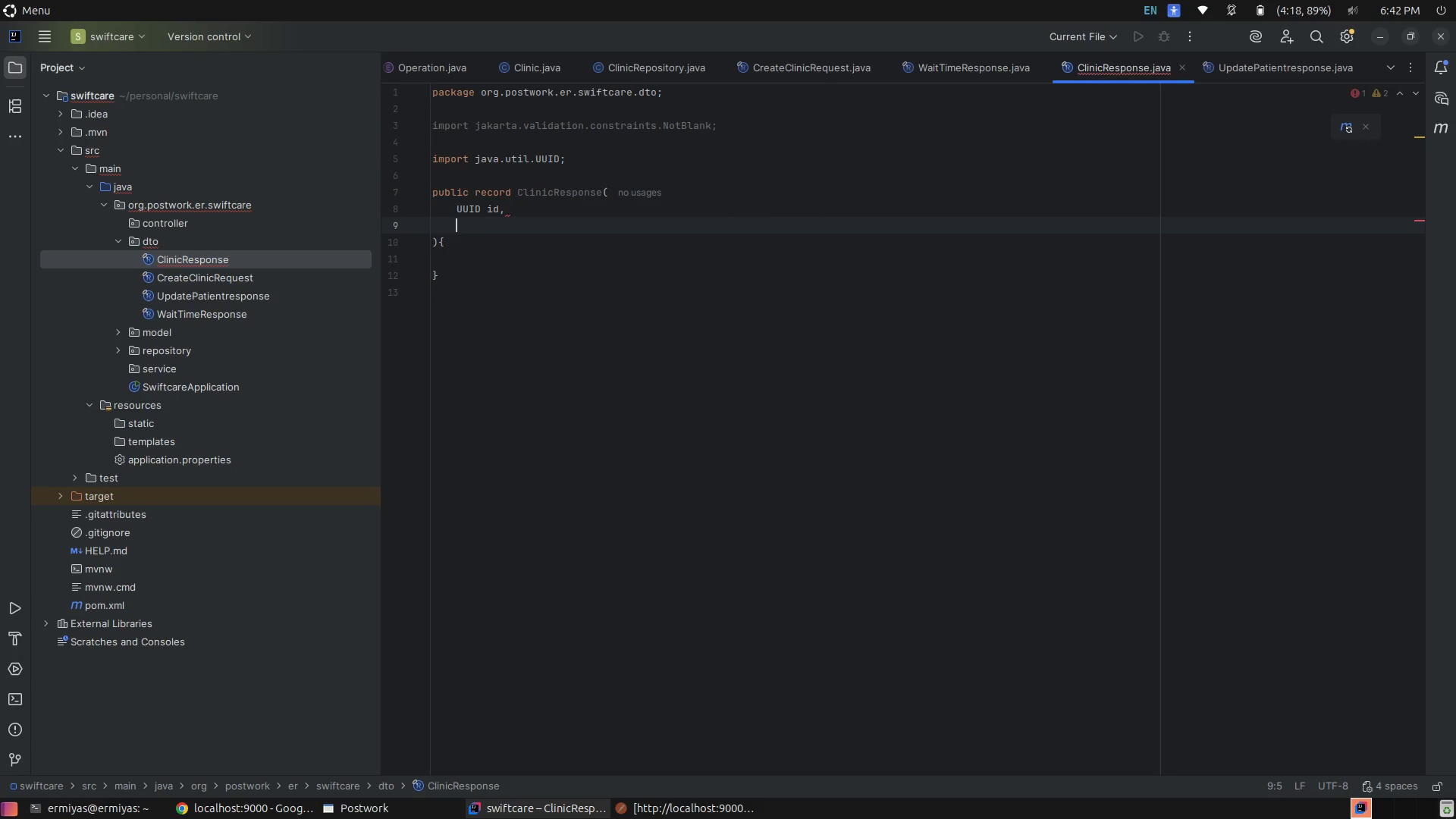 
 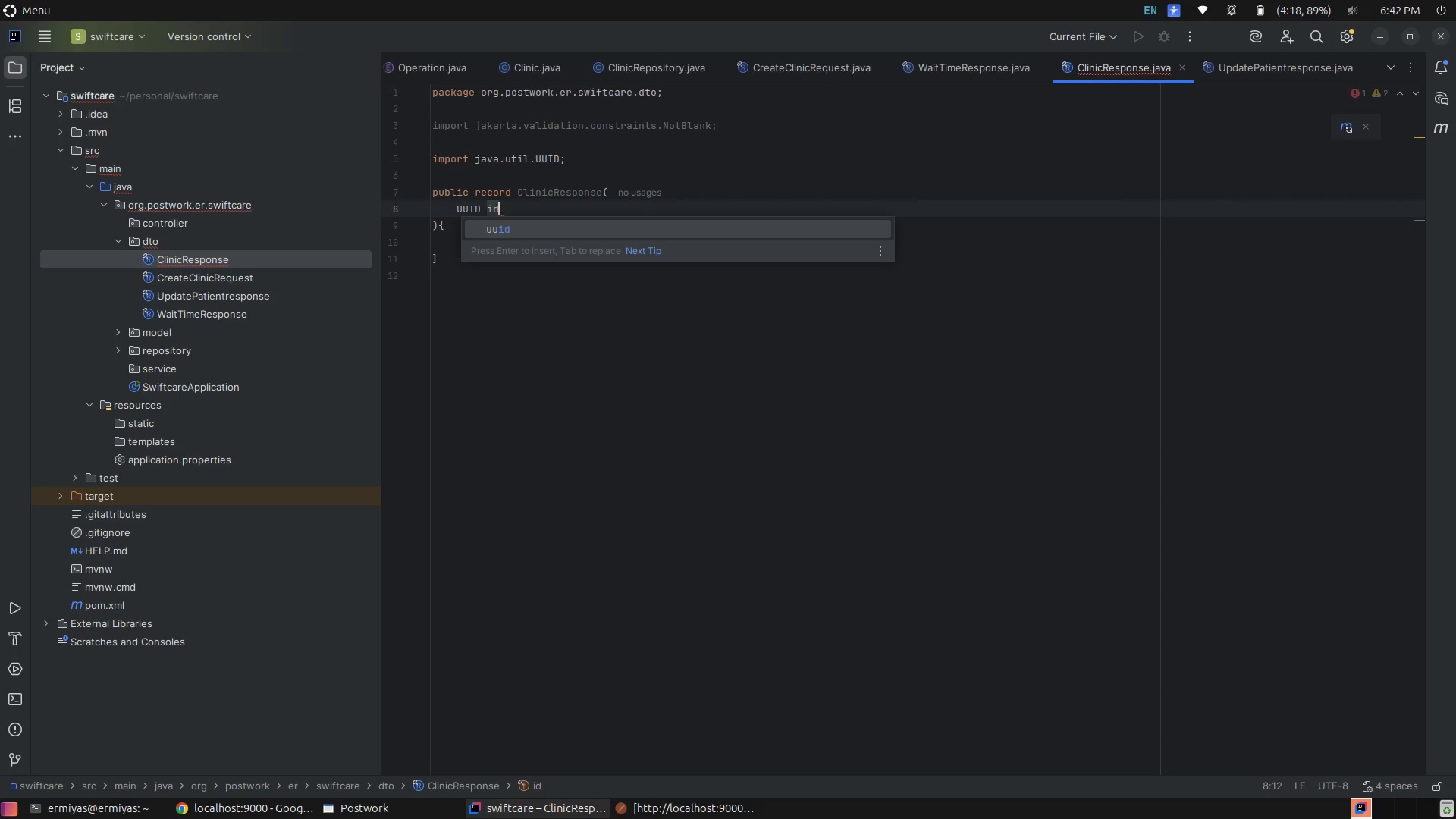 
key(Enter)
 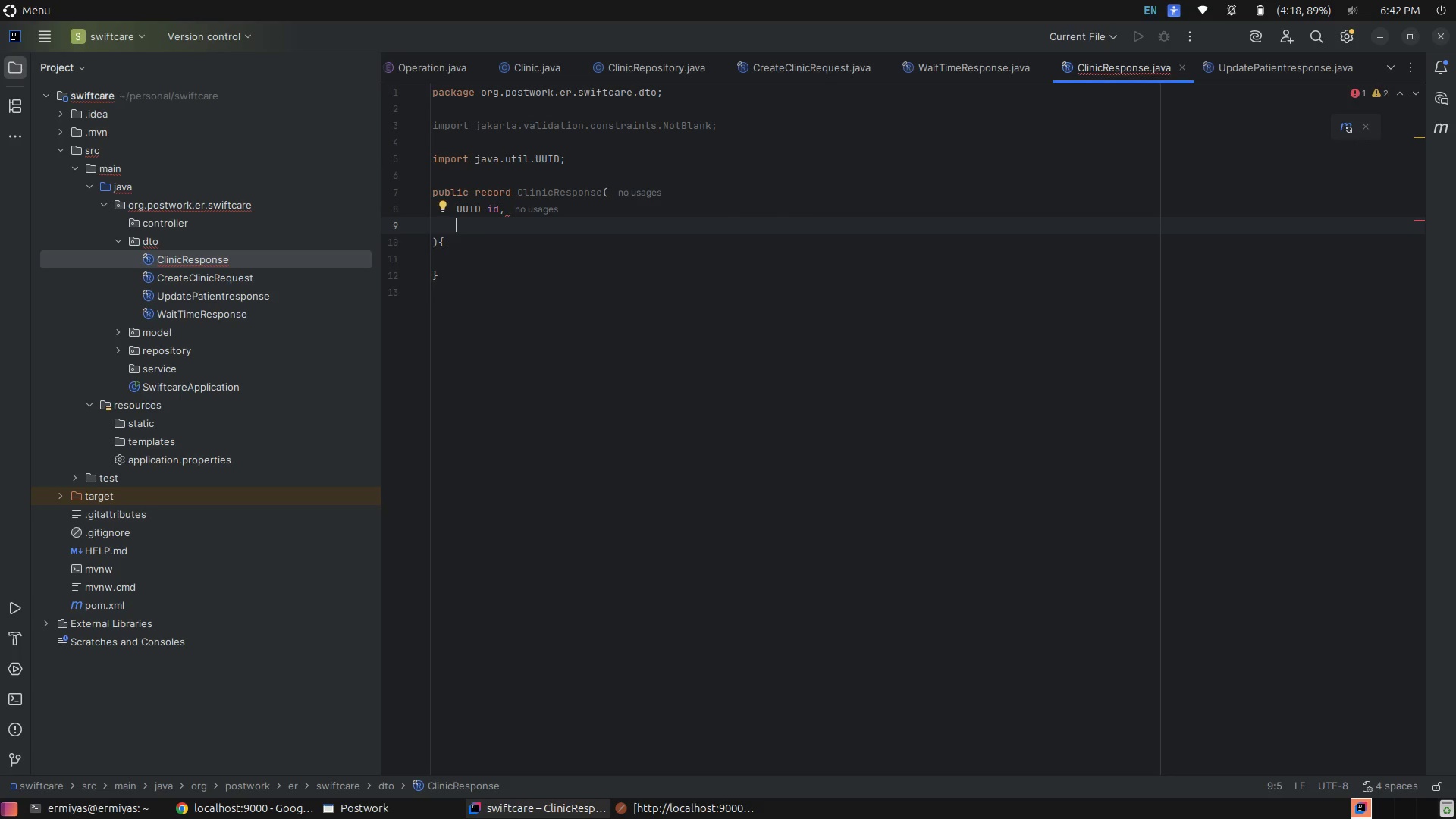 
type(S)
key(Tab)
type( name,)
 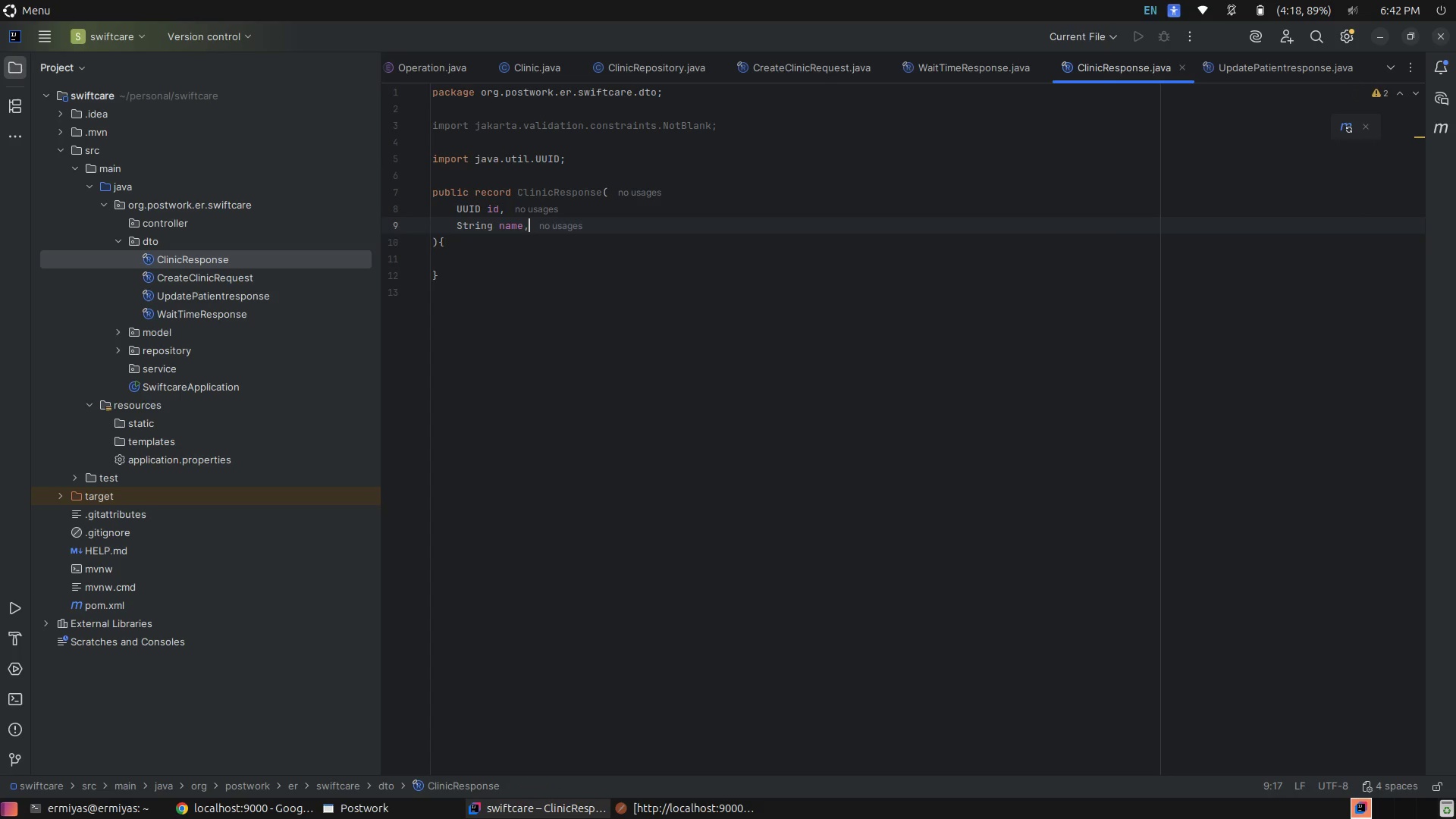 
key(Enter)
 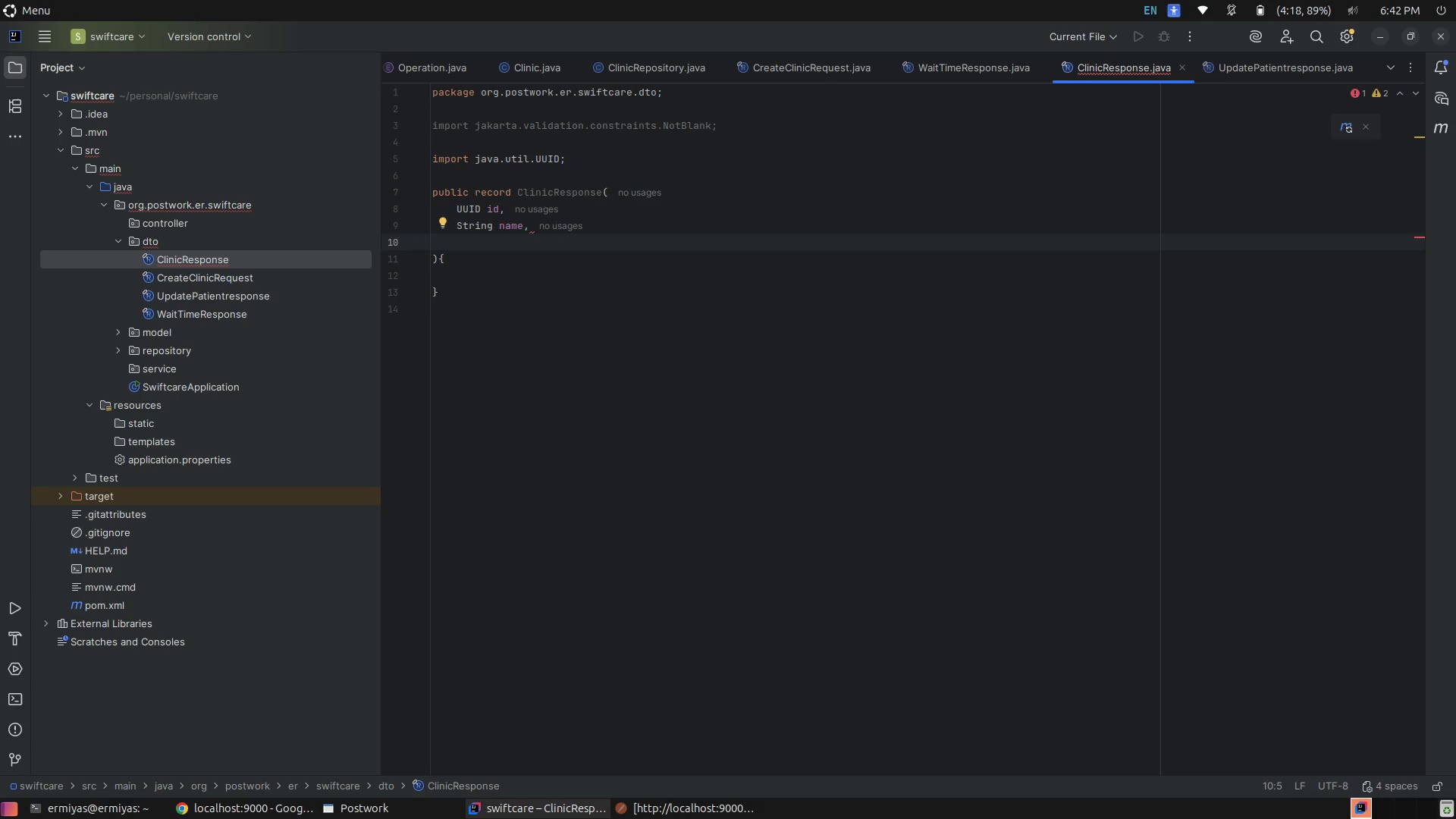 
type(int minorcountm)
key(Backspace)
type(,)
 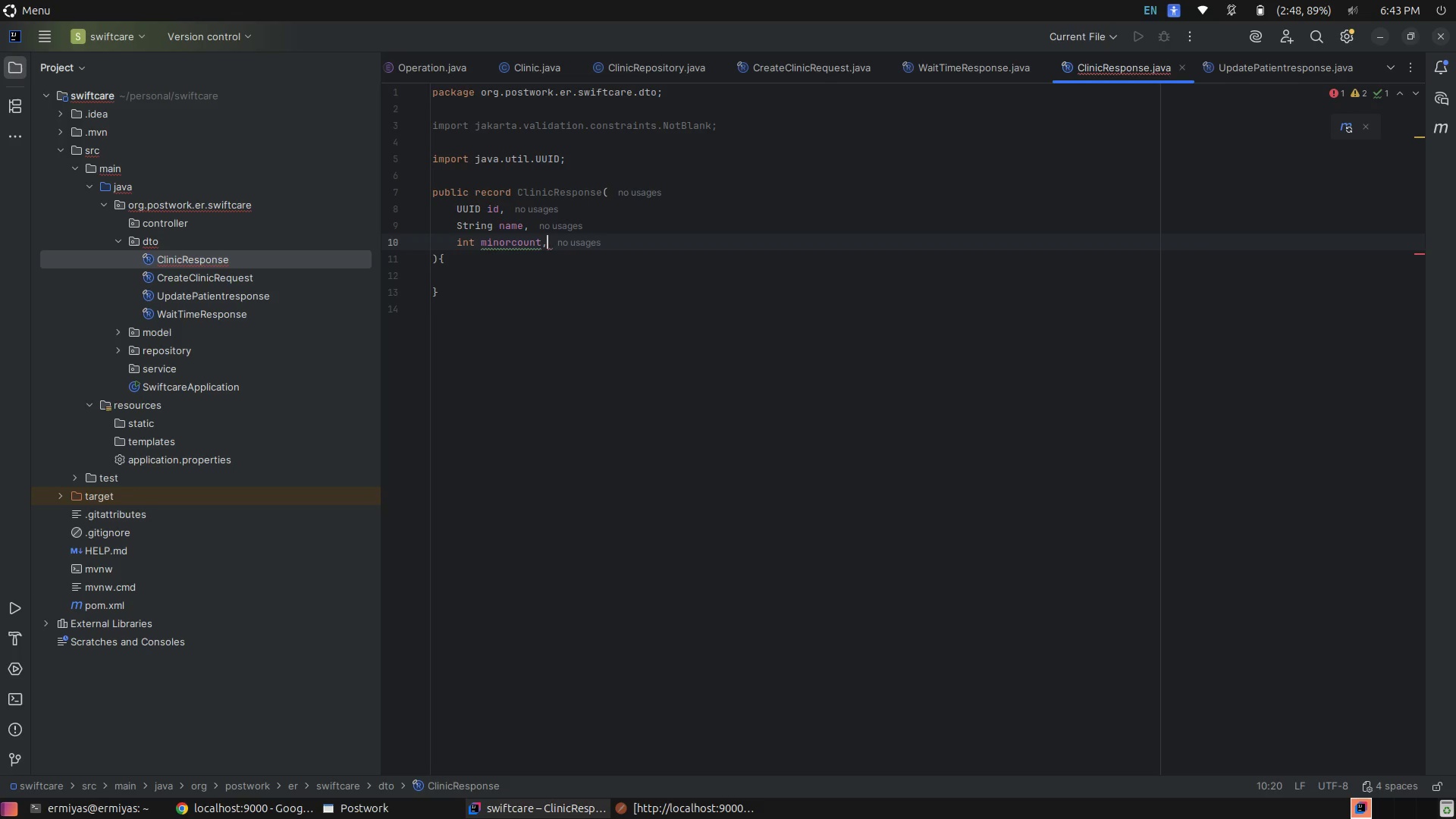 
key(Enter)
 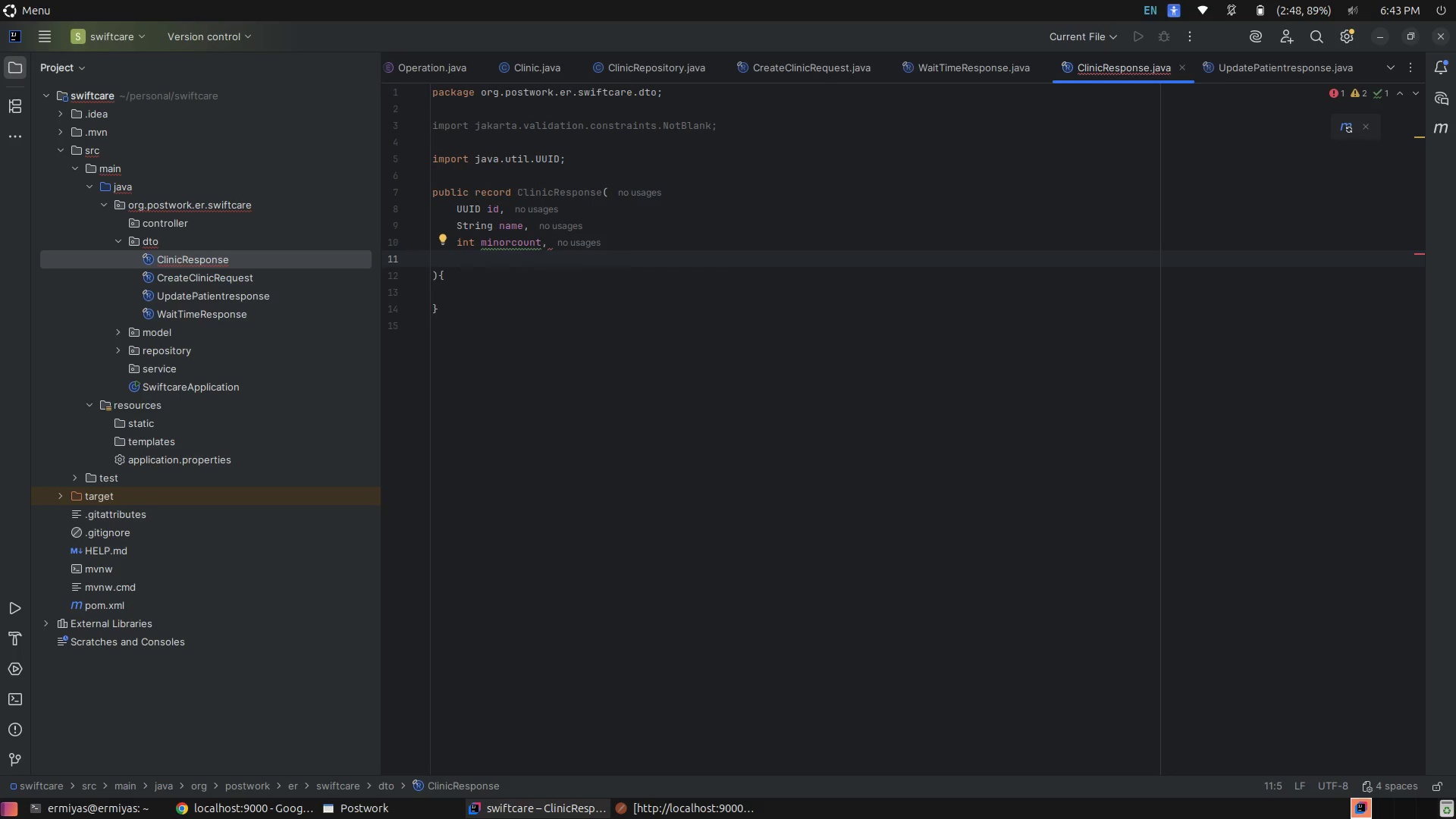 
type(int standardCount,)
 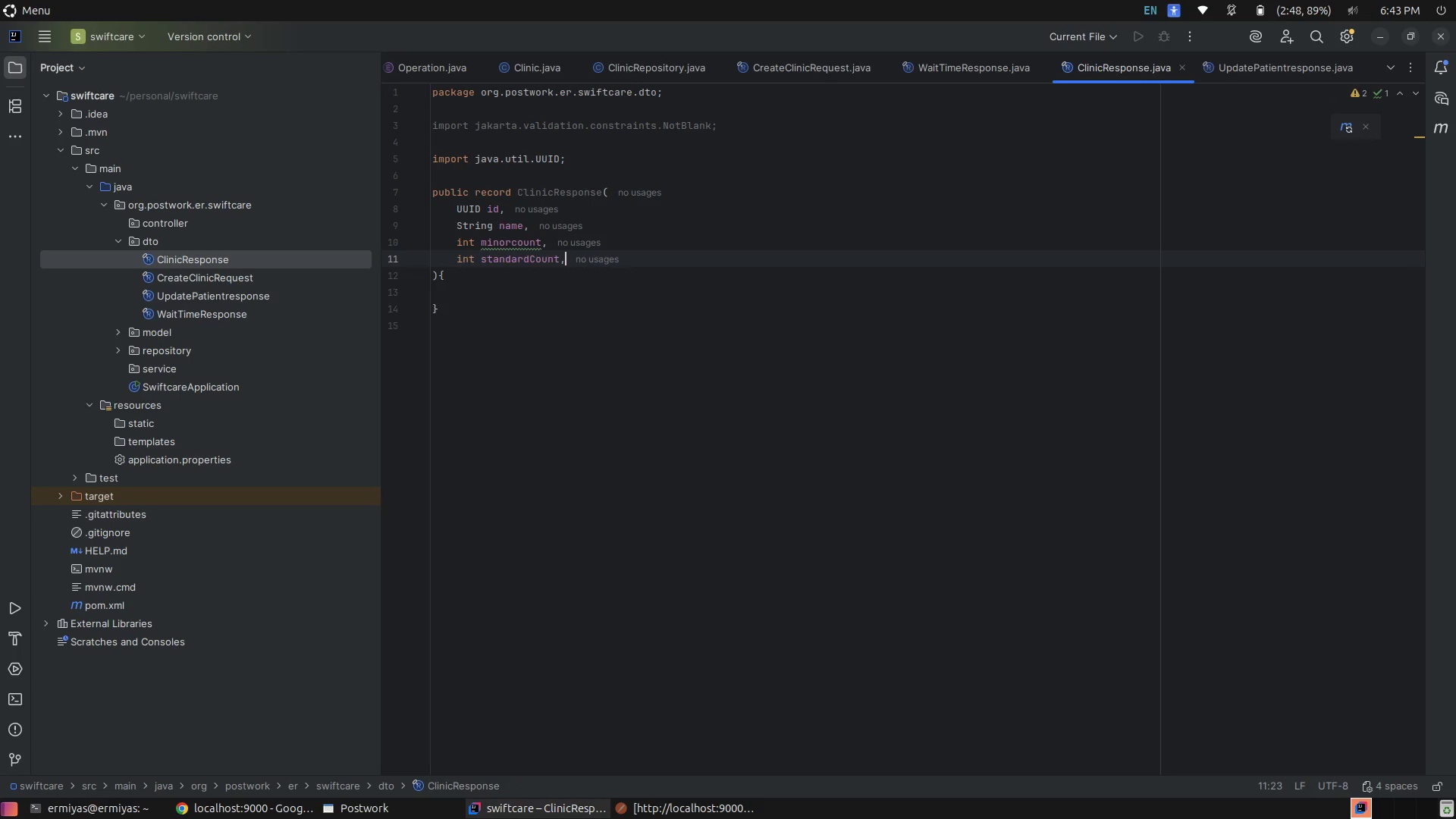 
key(Enter)
 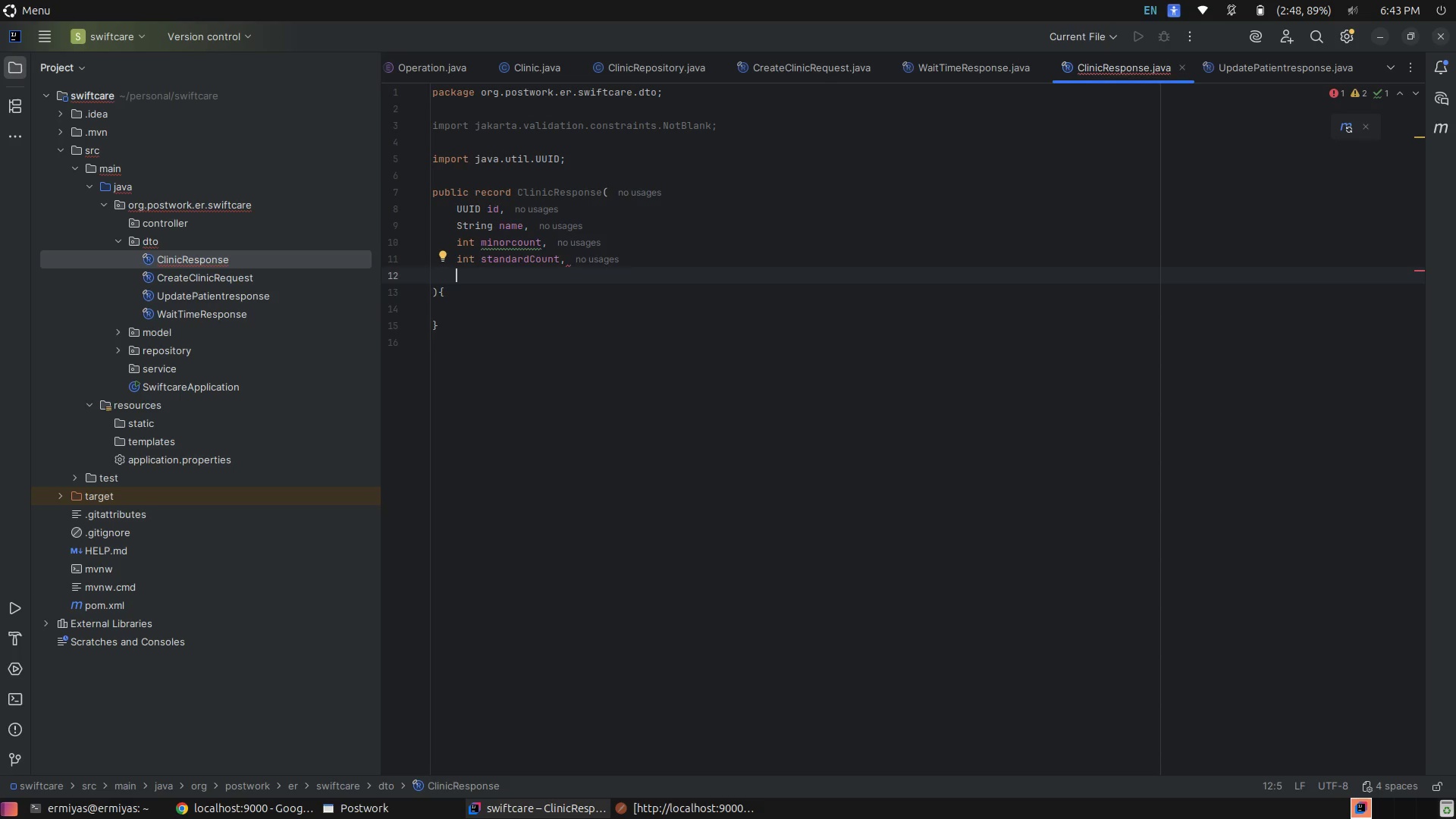 
type(int acuteCount)
 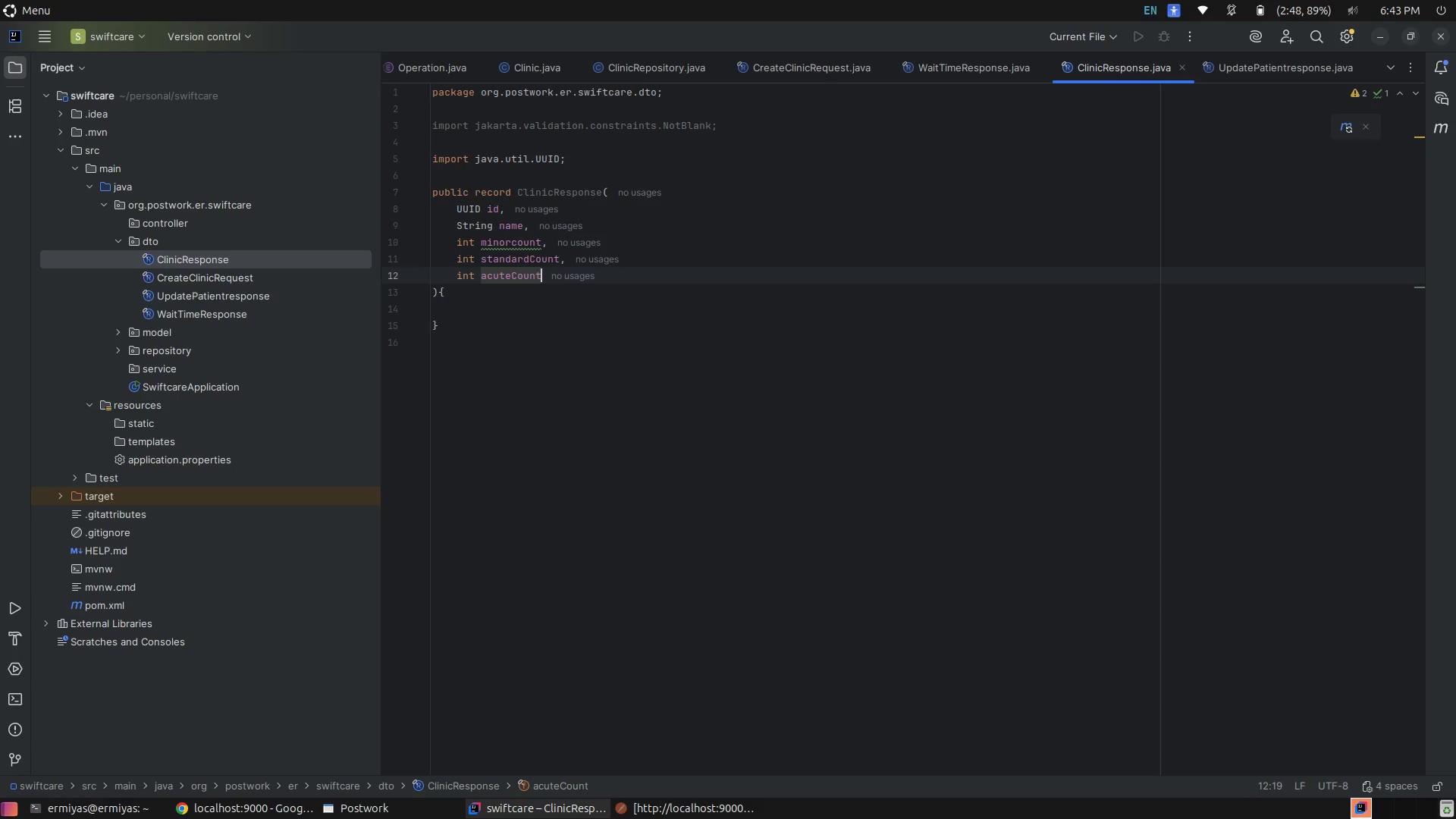 
left_click([691, 216])
 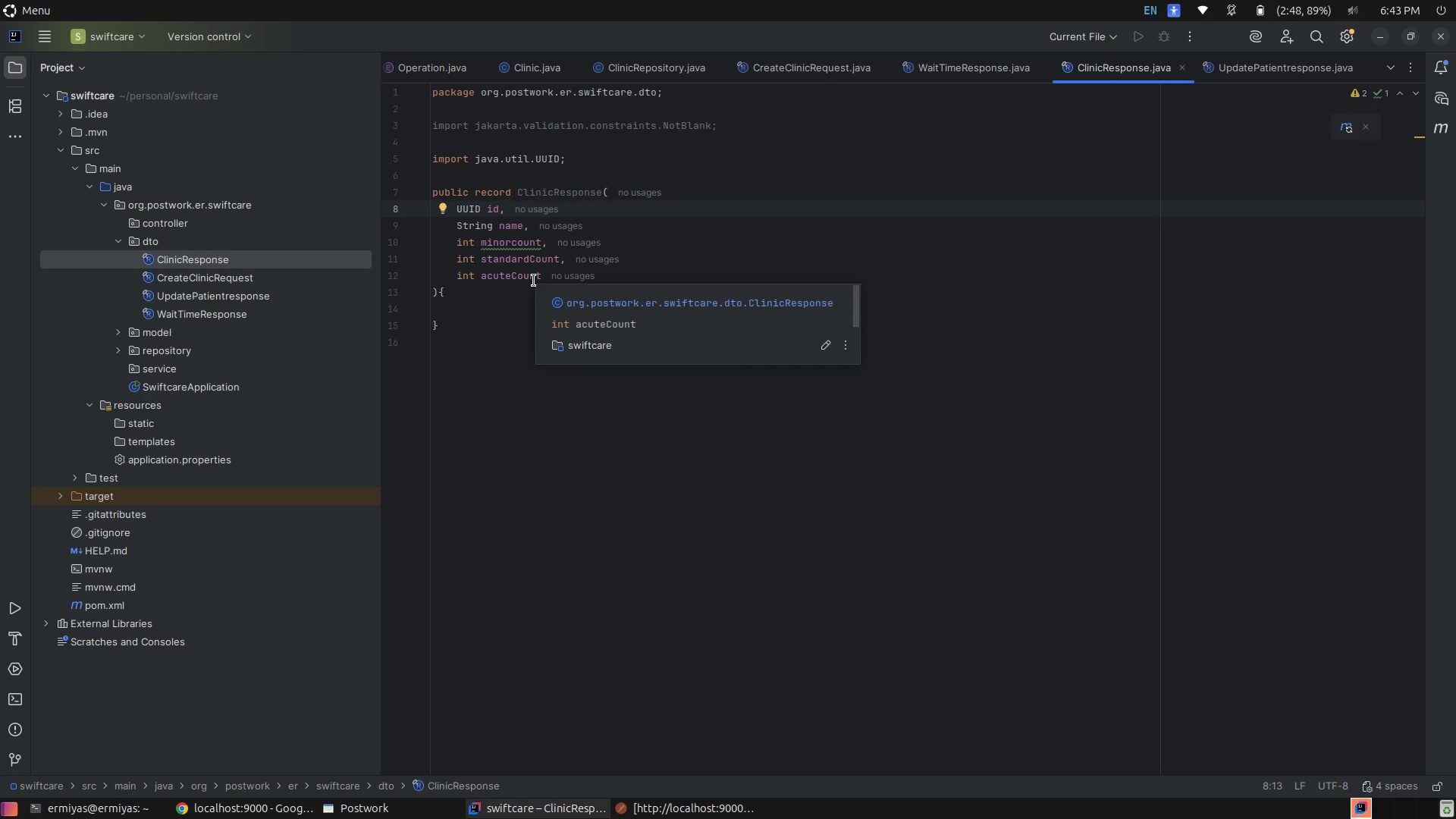 
left_click([518, 243])
 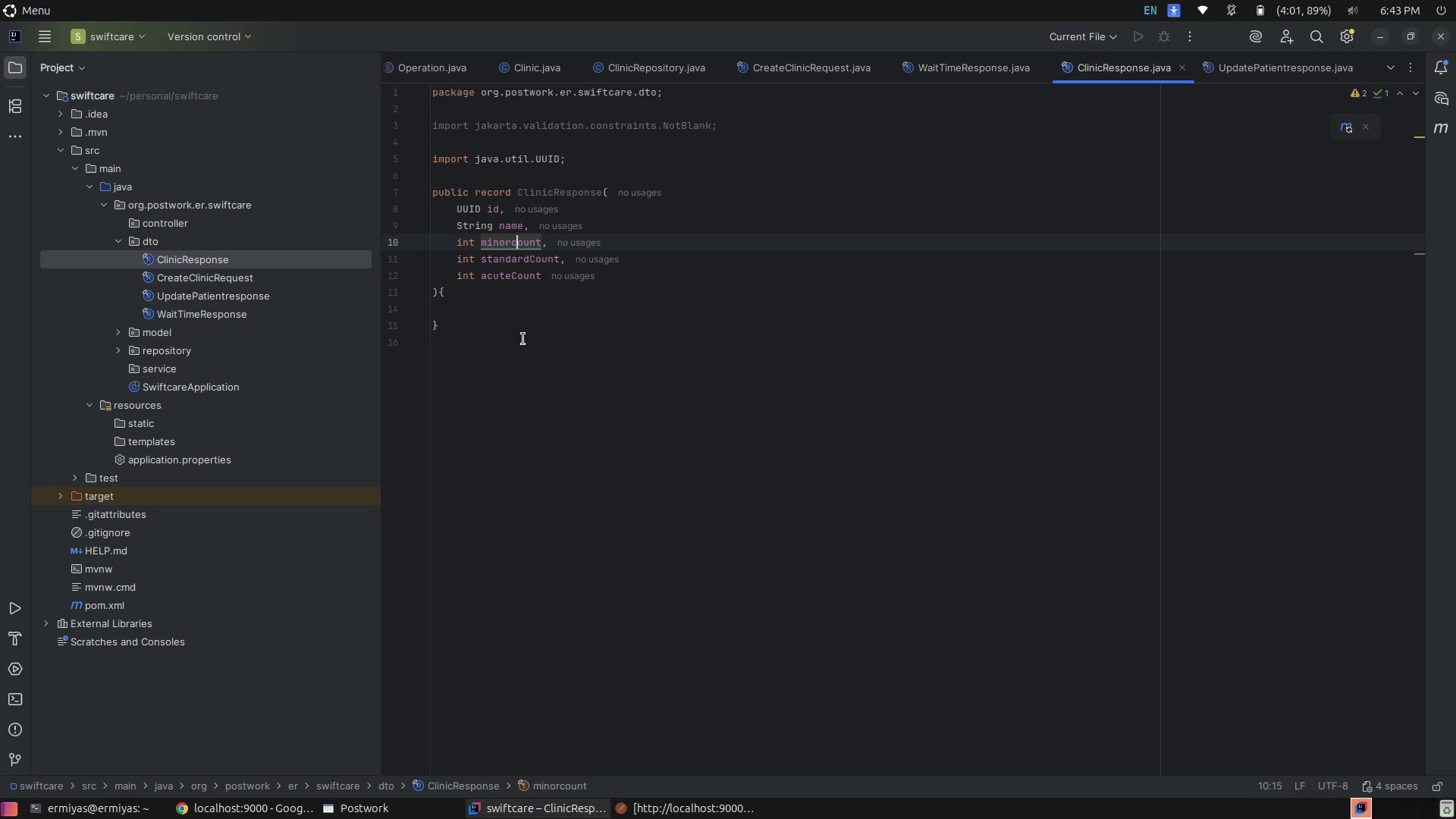 
key(Backspace)
 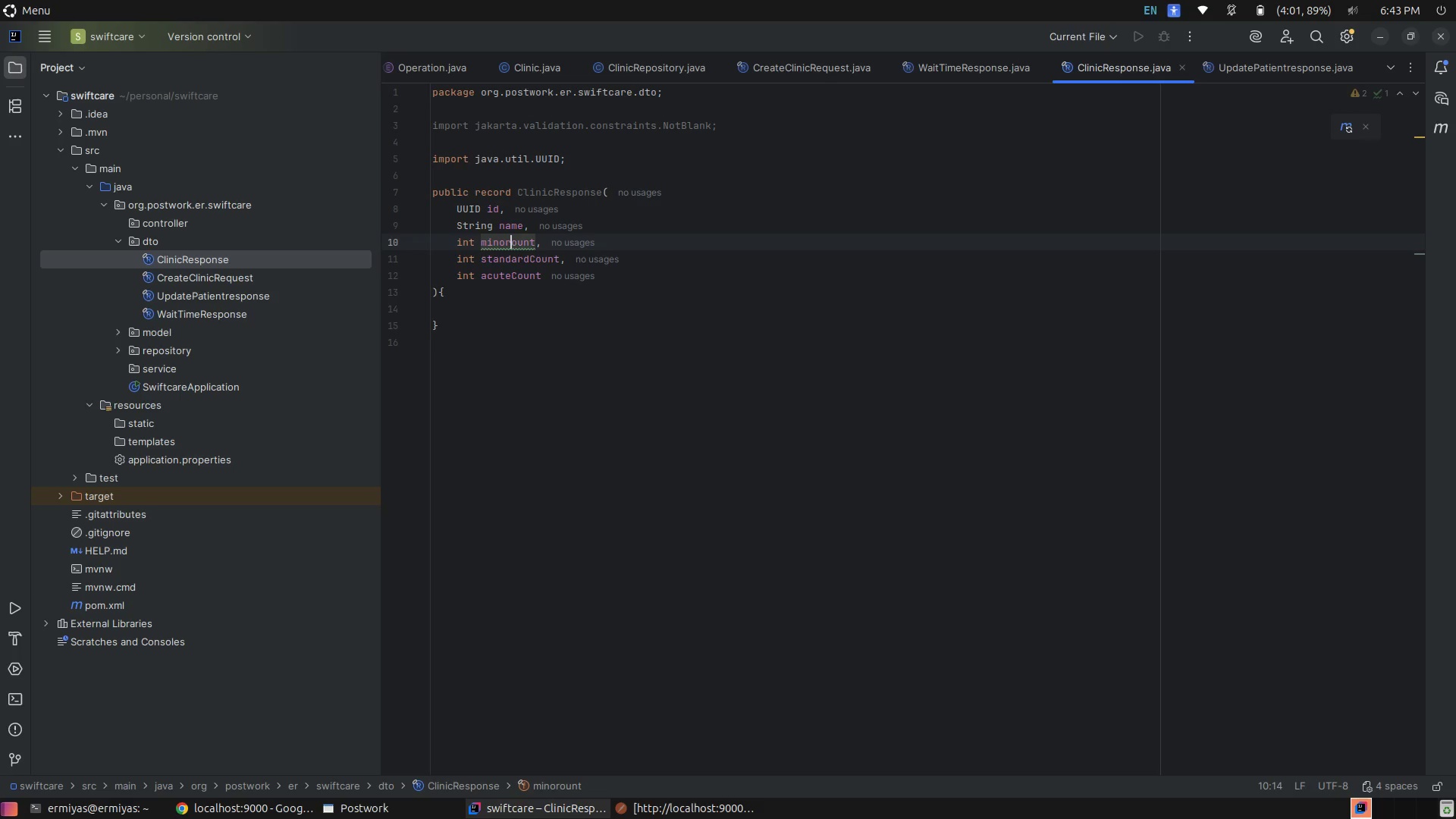 
key(Shift+ShiftRight)
 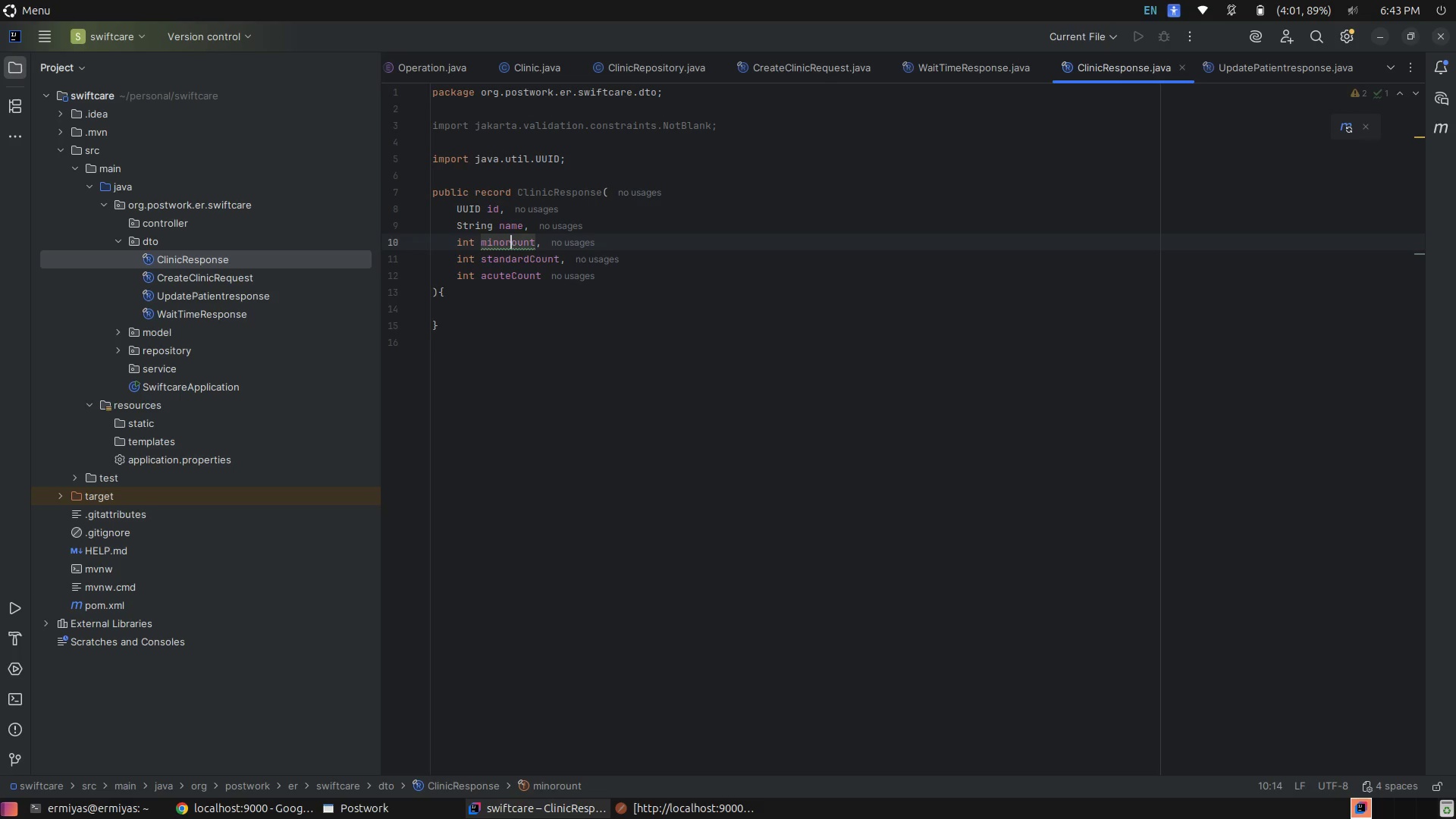 
key(Shift+C)
 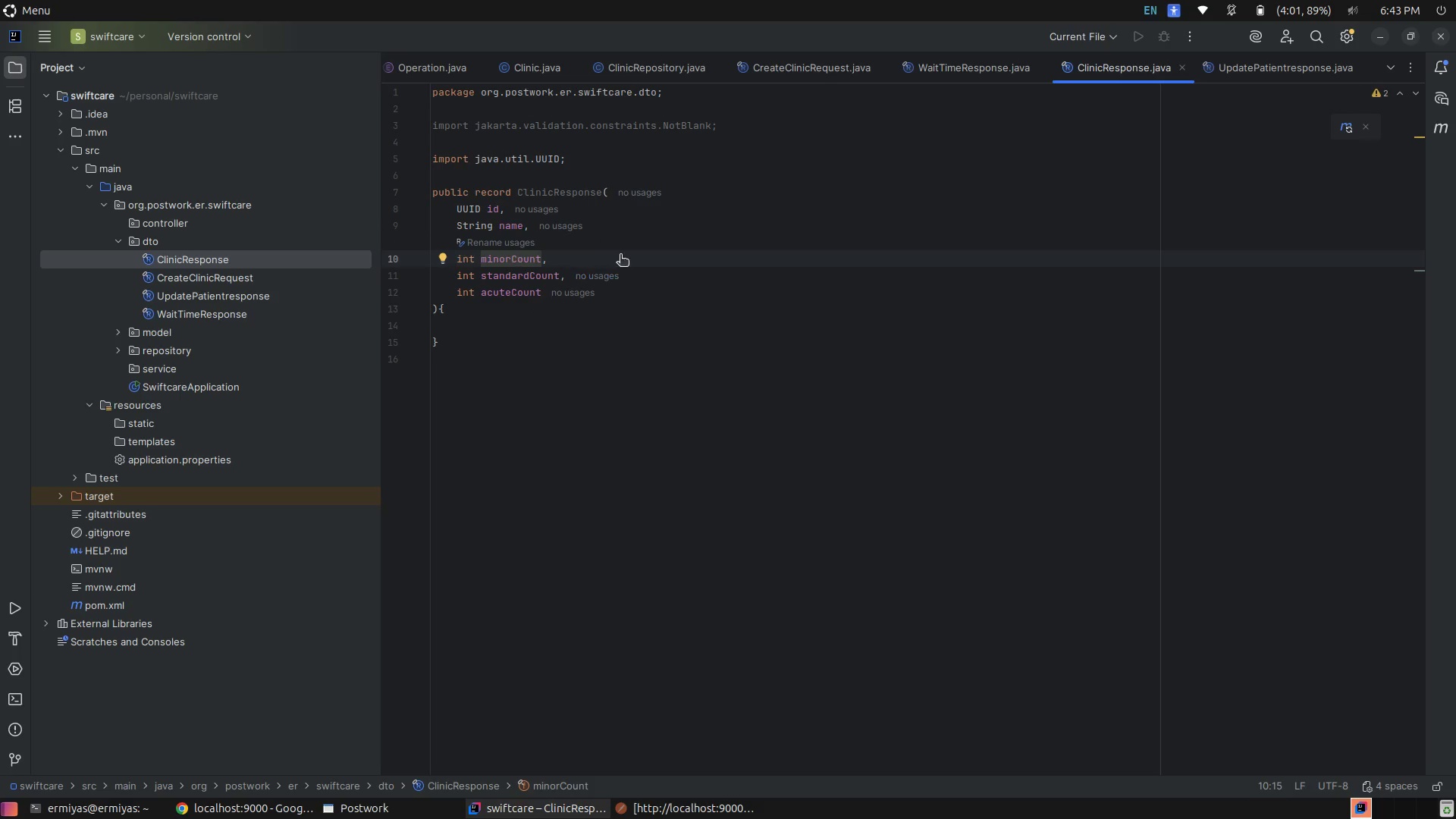 
left_click([624, 253])
 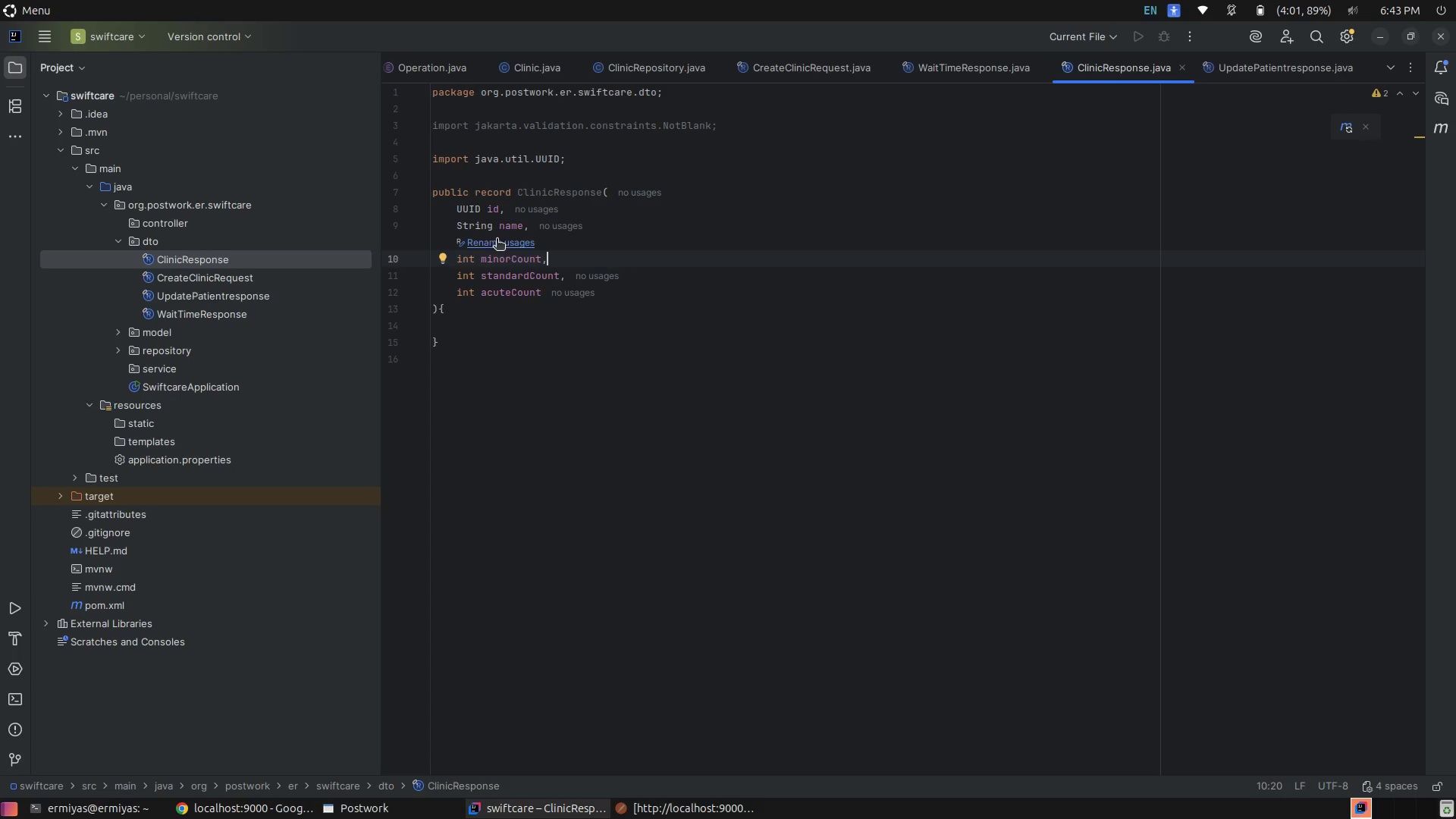 
left_click([507, 243])
 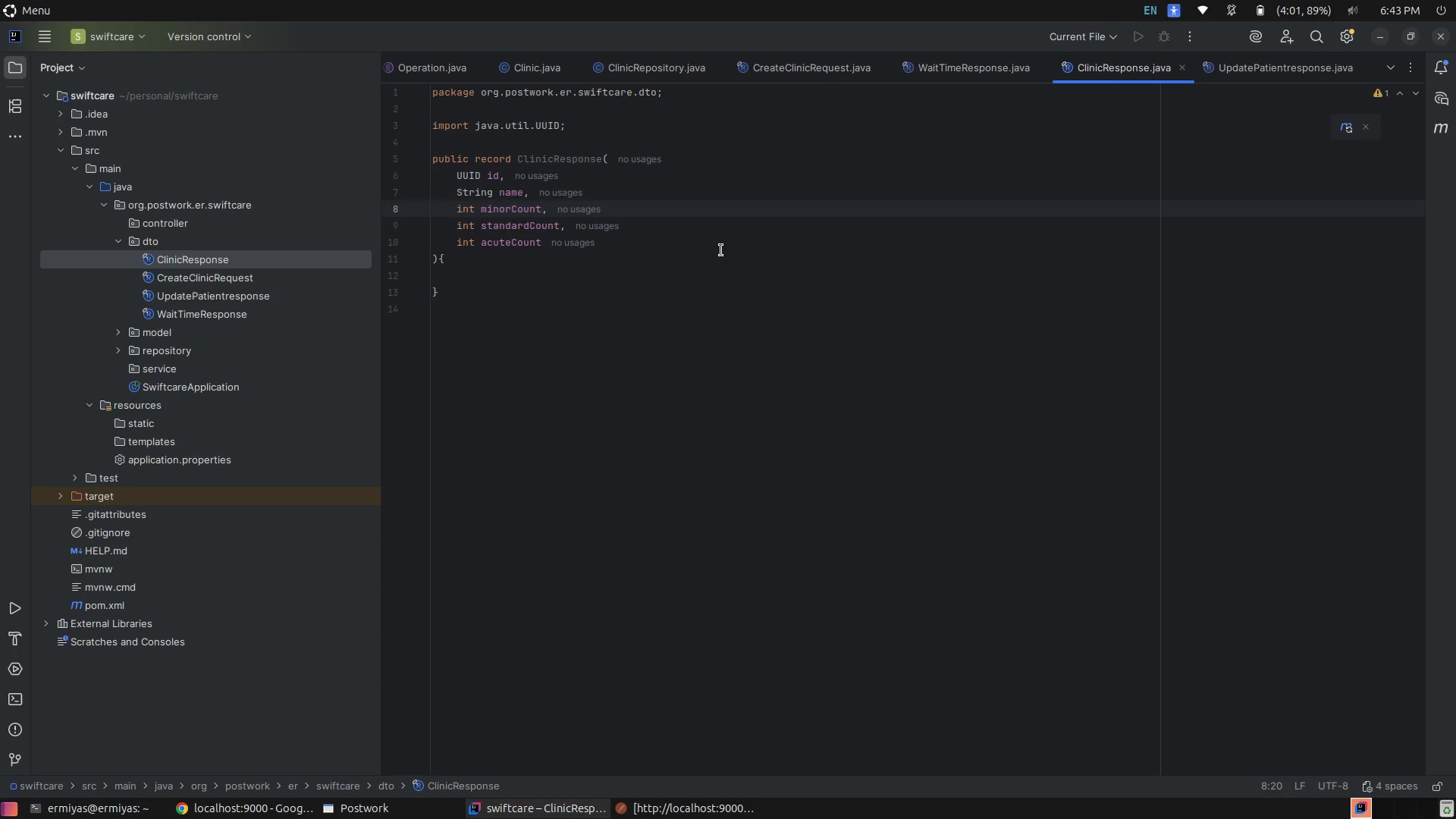 
left_click([763, 243])
 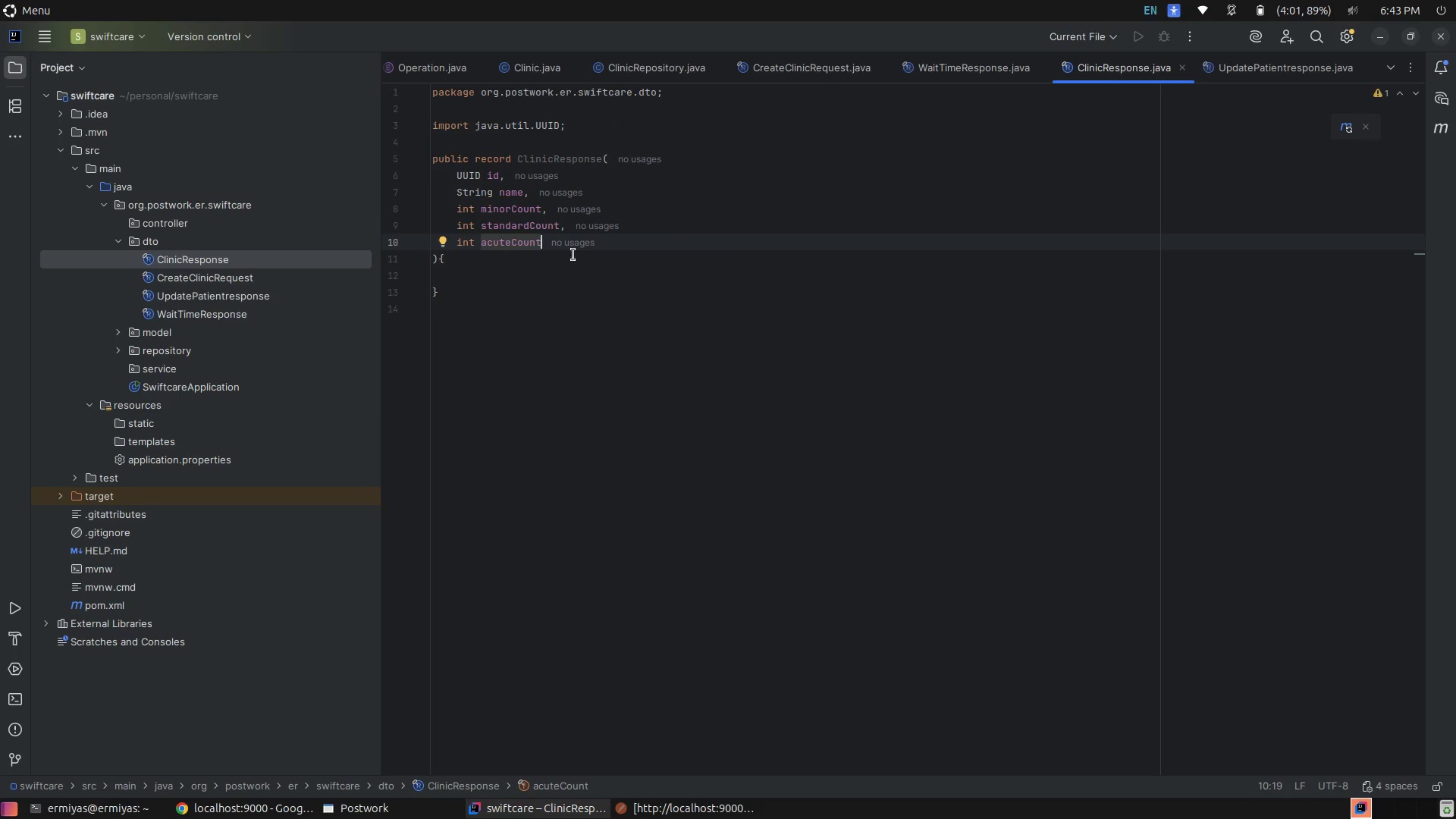 
left_click([248, 277])
 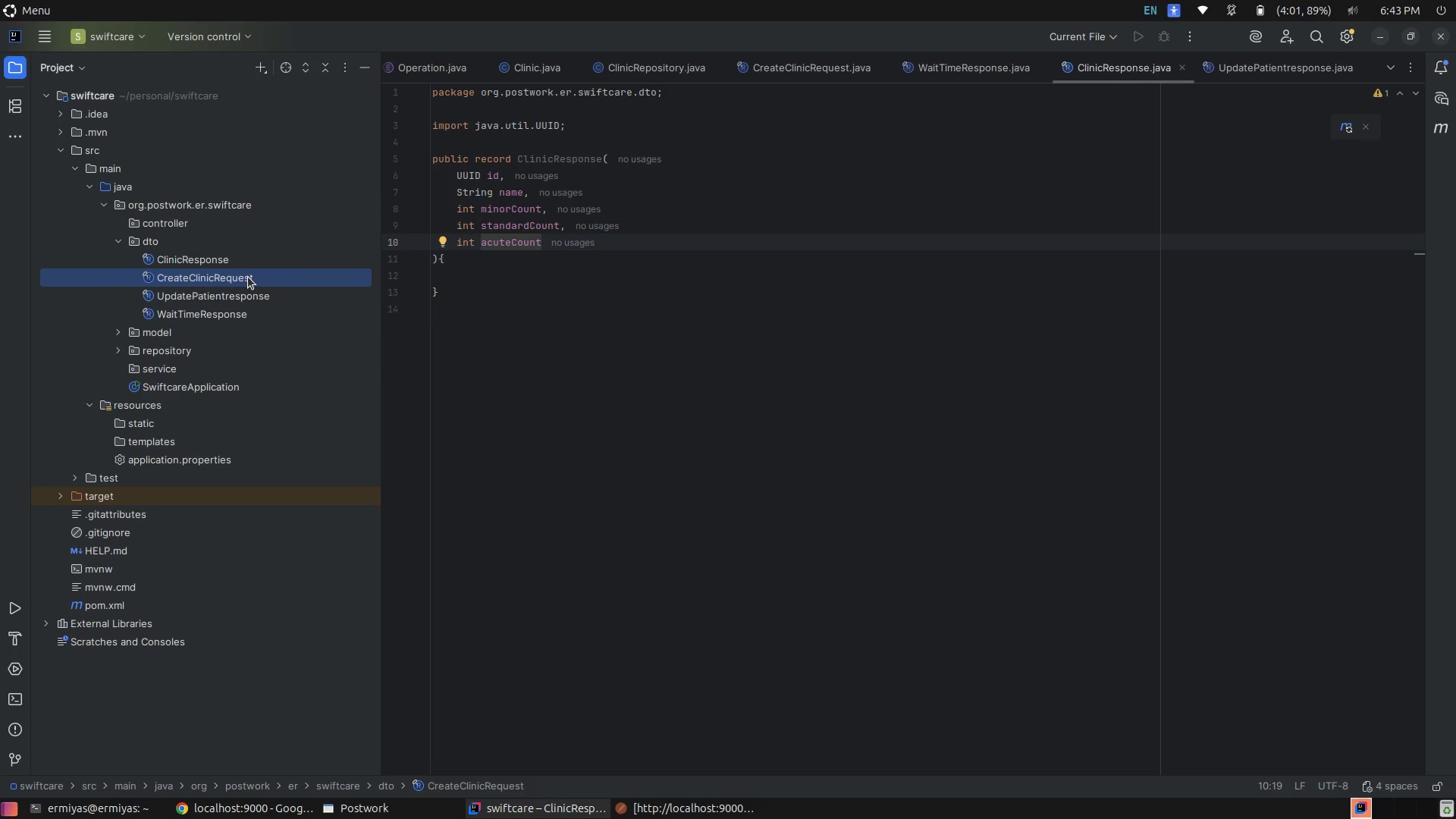 
left_click([248, 277])
 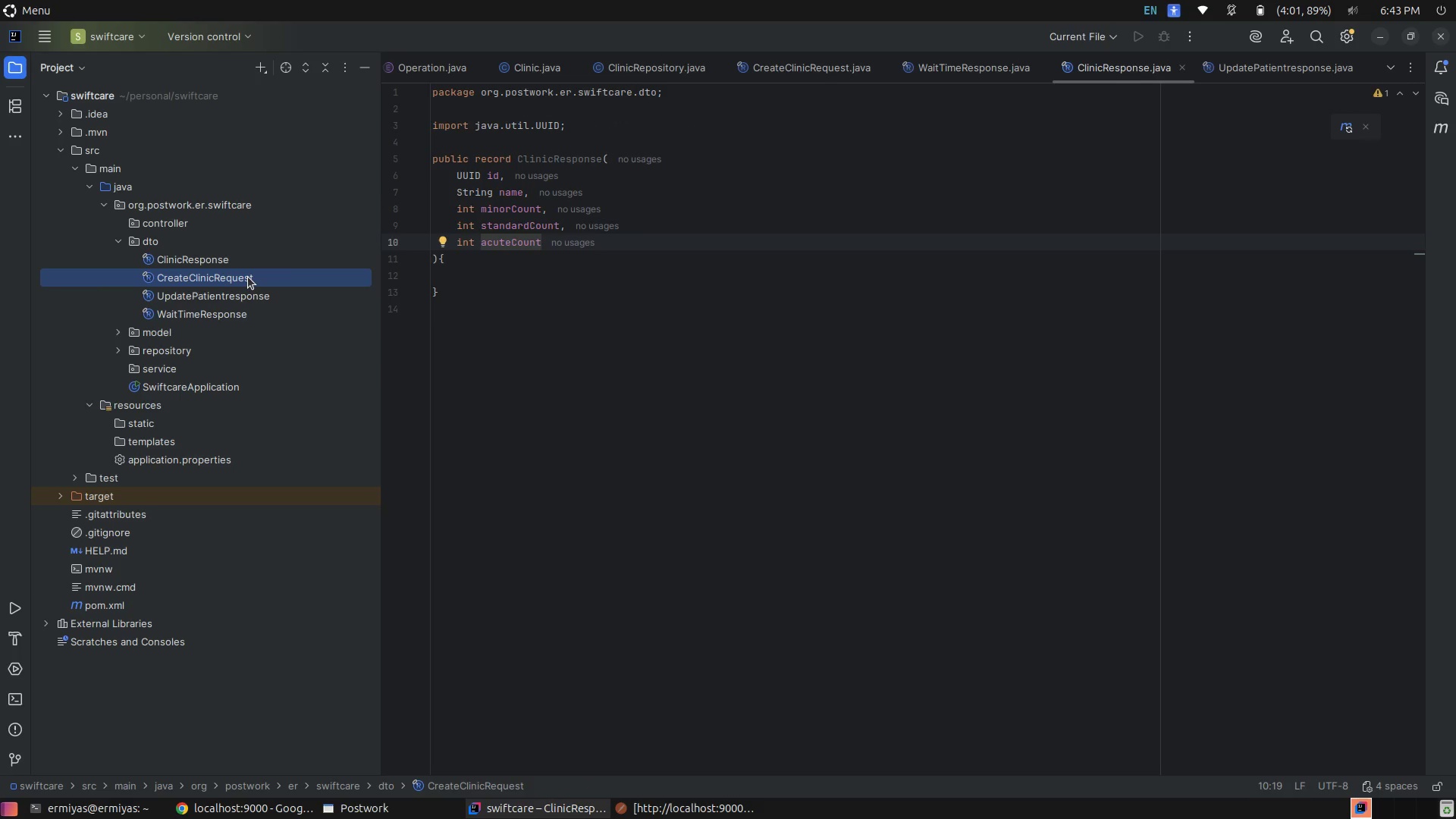 
left_click([248, 277])
 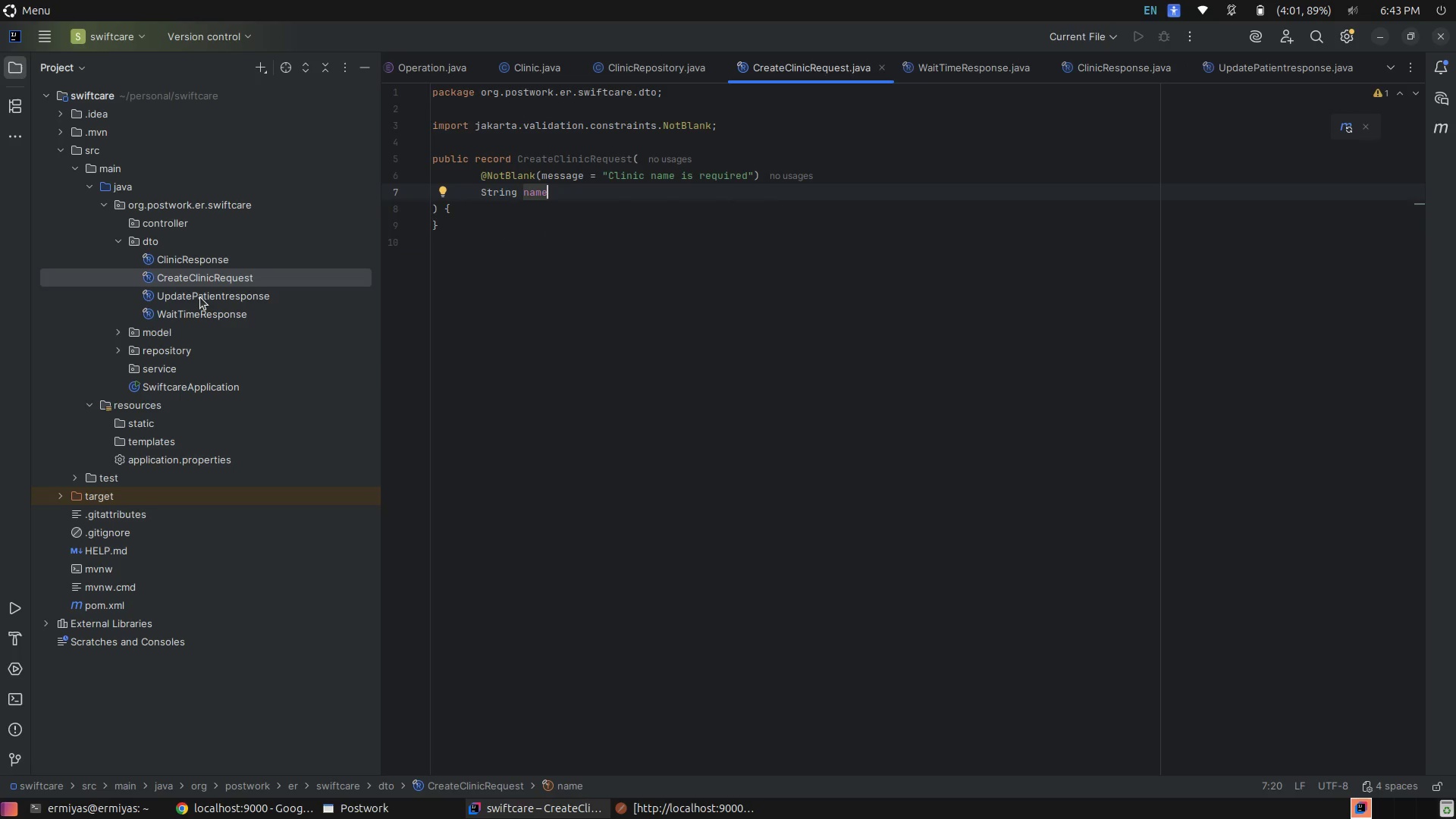 
double_click([200, 297])
 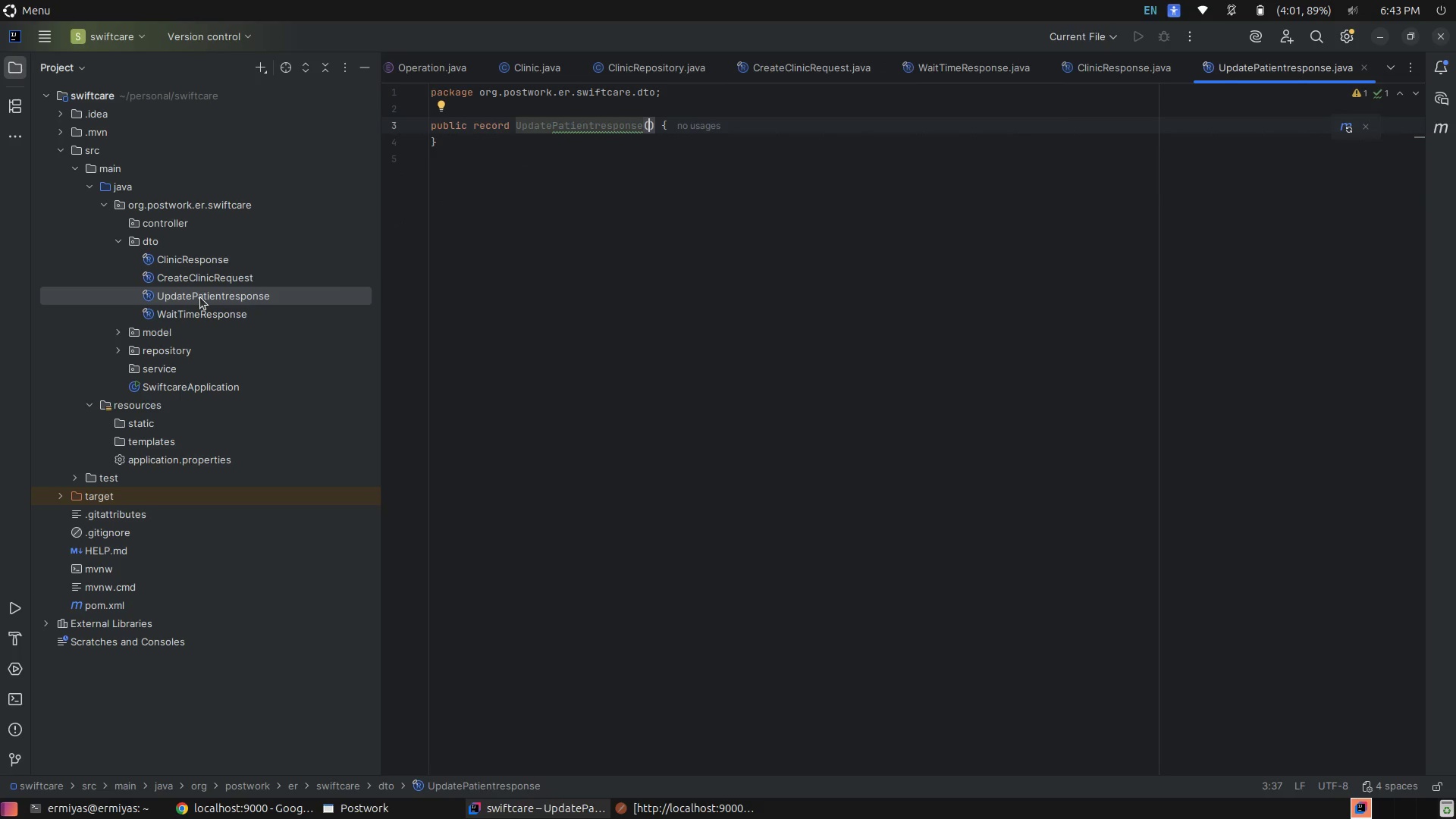 
wait(9.76)
 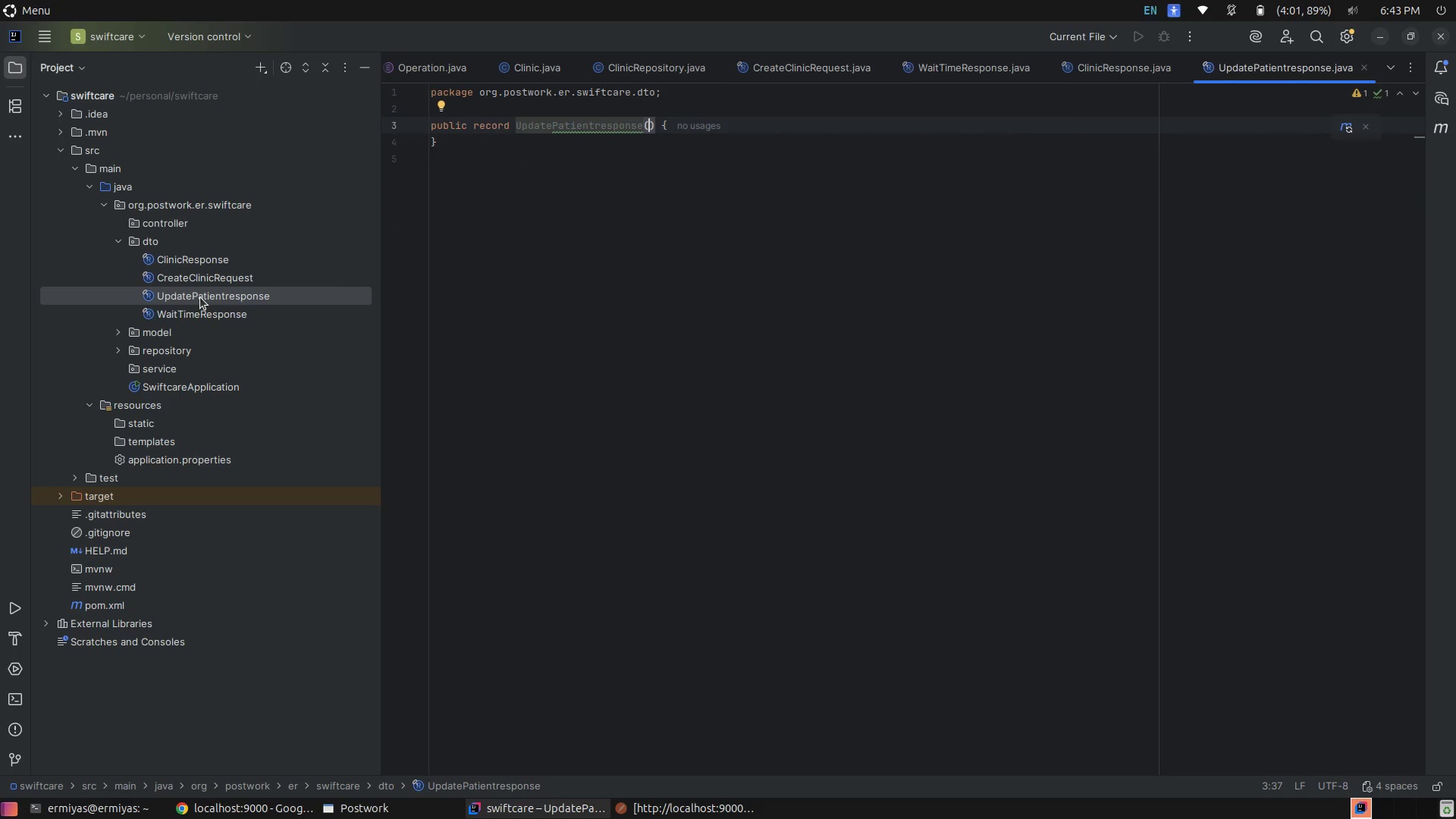 
key(Enter)
 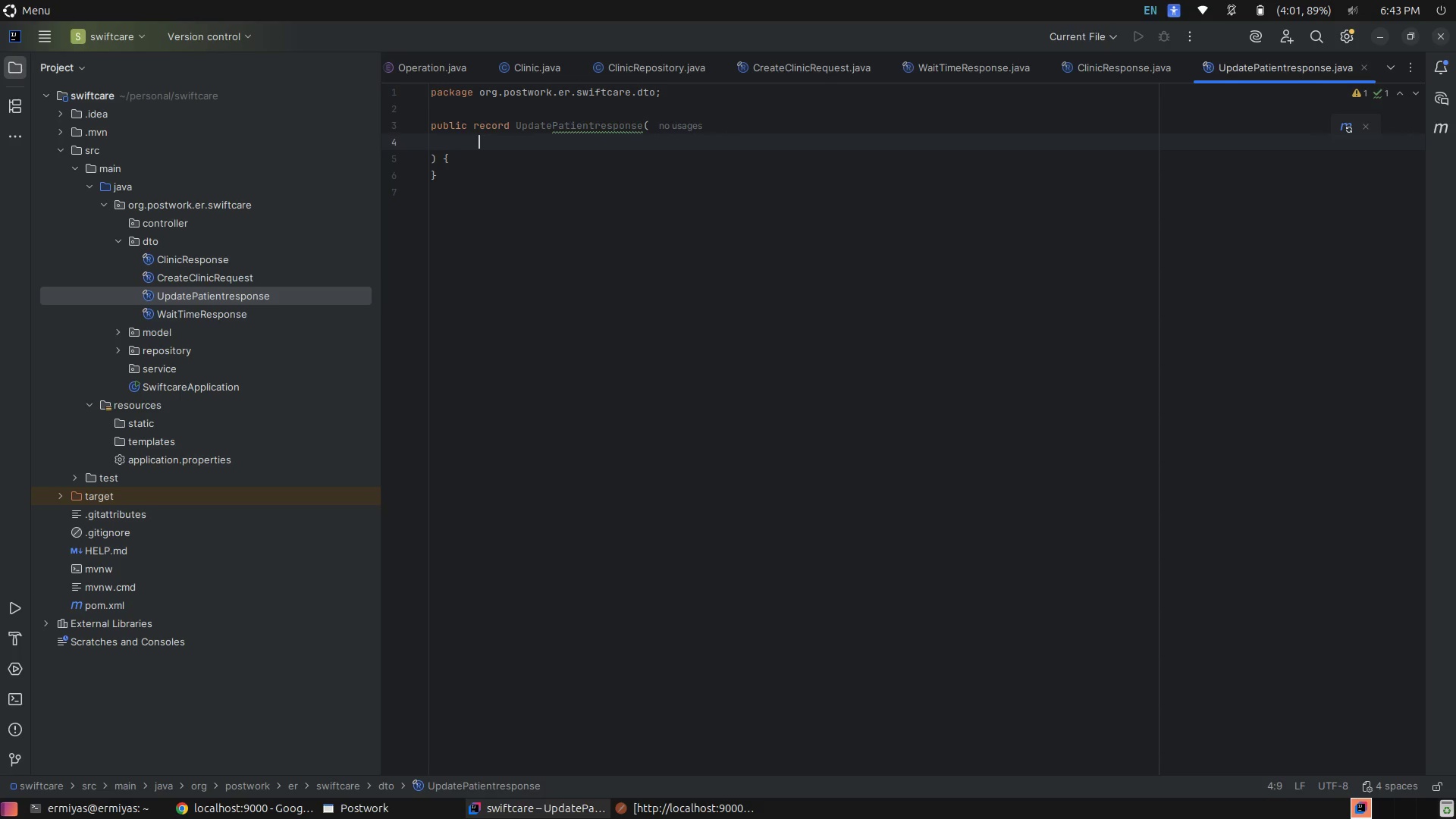 
type(Sr)
key(Backspace)
type(ve)
key(Tab)
type( se)
key(Tab)
type(;)
key(Backspace)
type(,)
 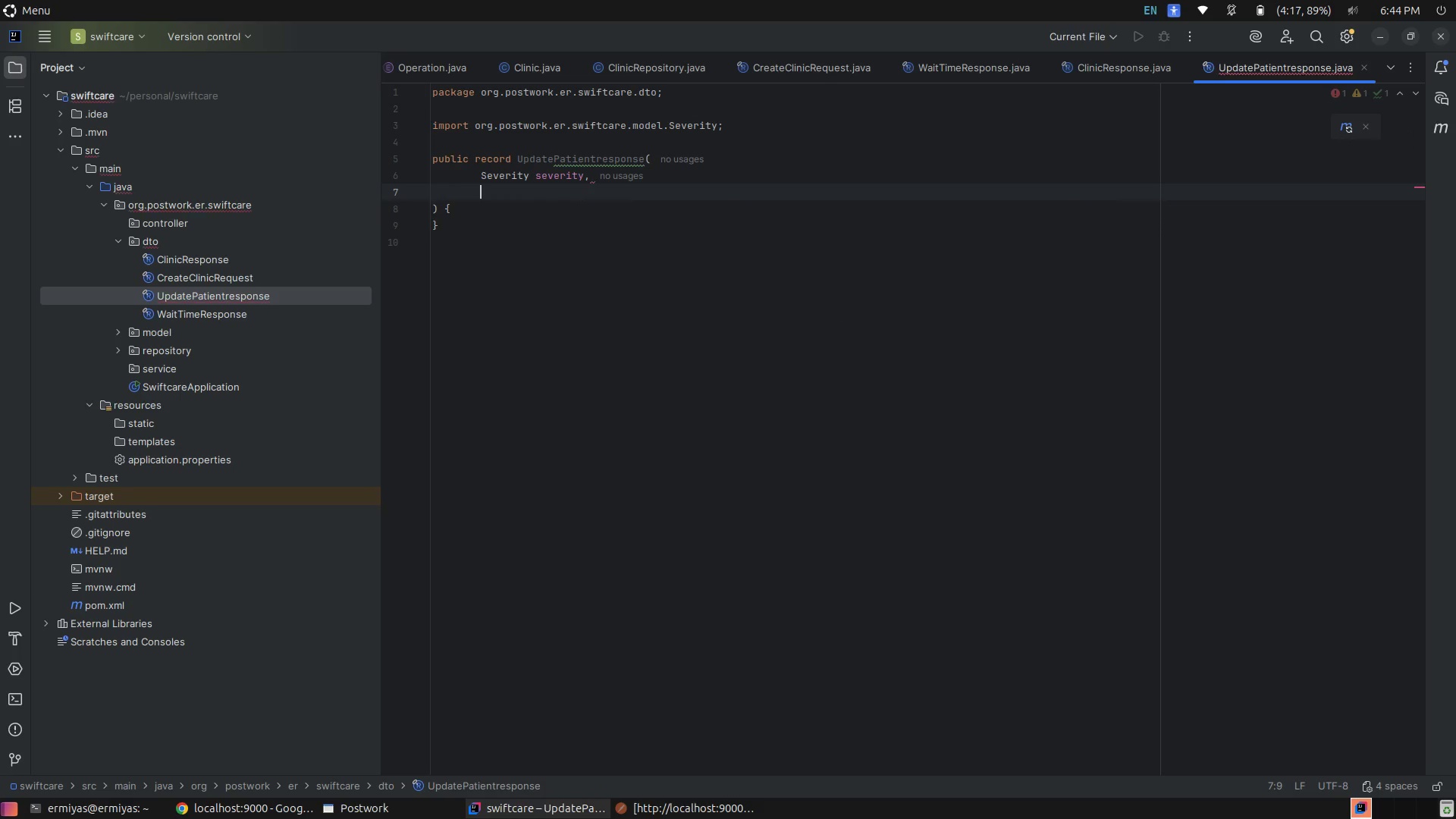 
key(Enter)
 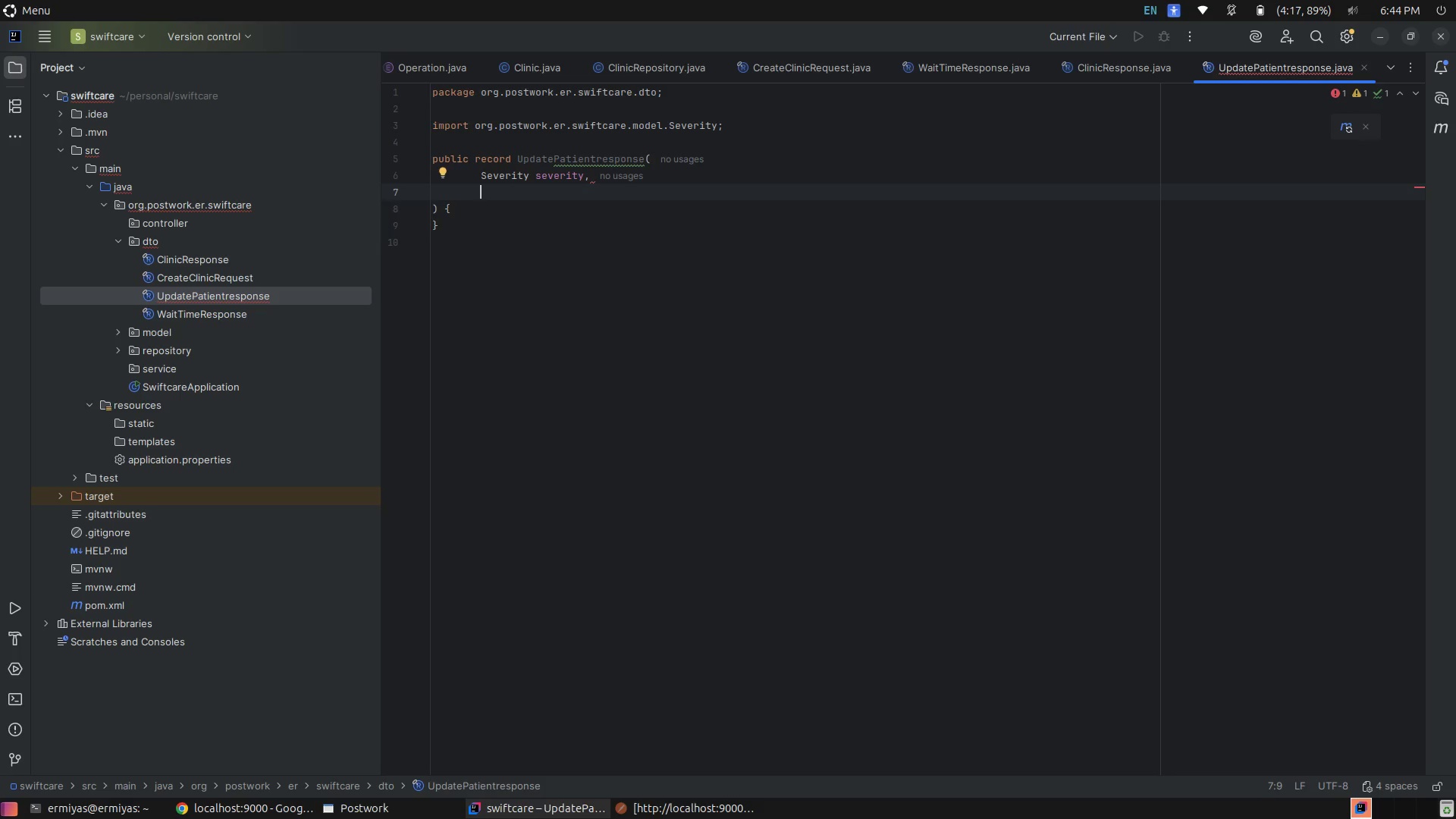 
type(Op)
 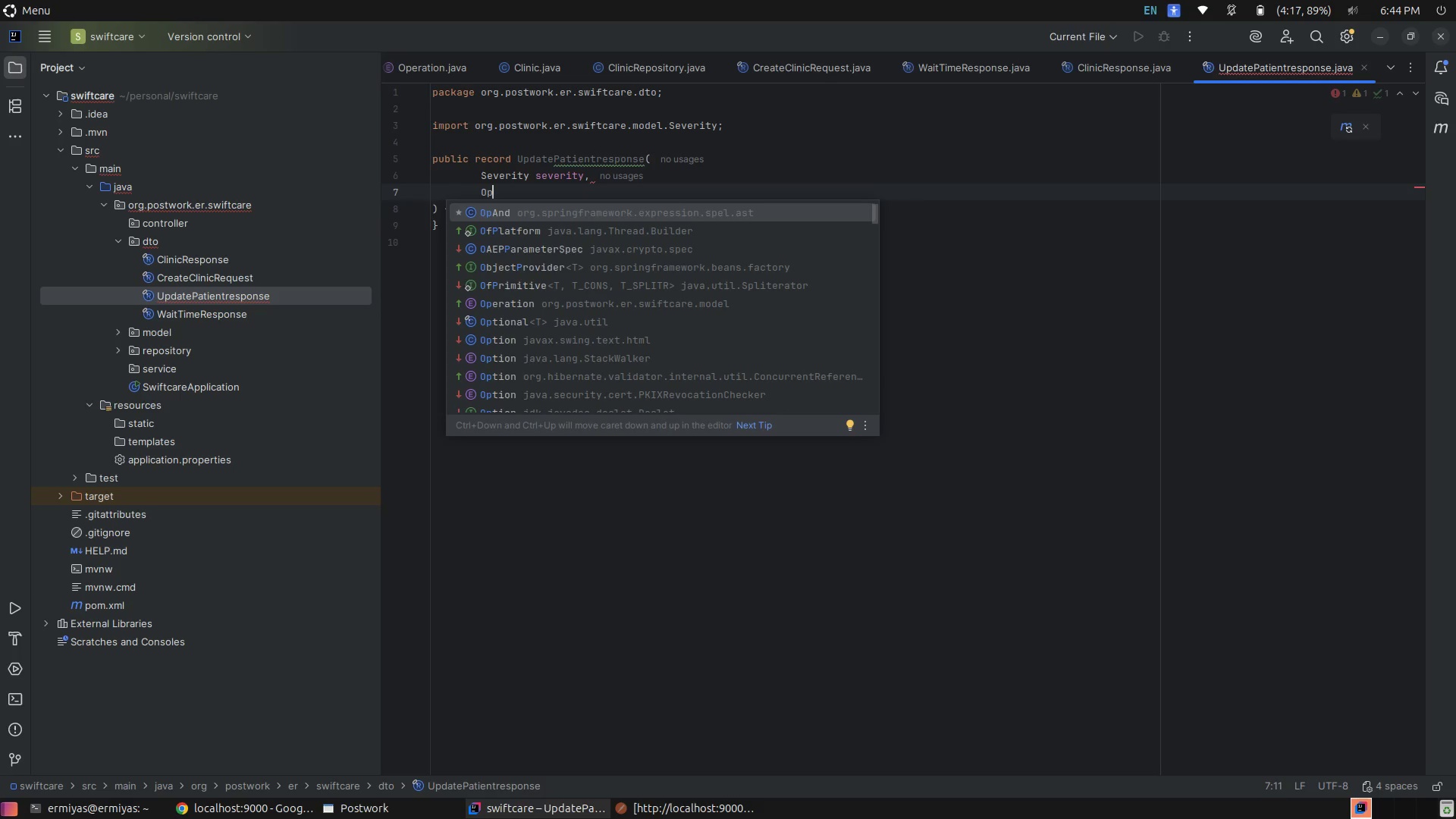 
type(era)
key(Tab)
type( op)
key(Tab)
type(;)
key(Backspace)
 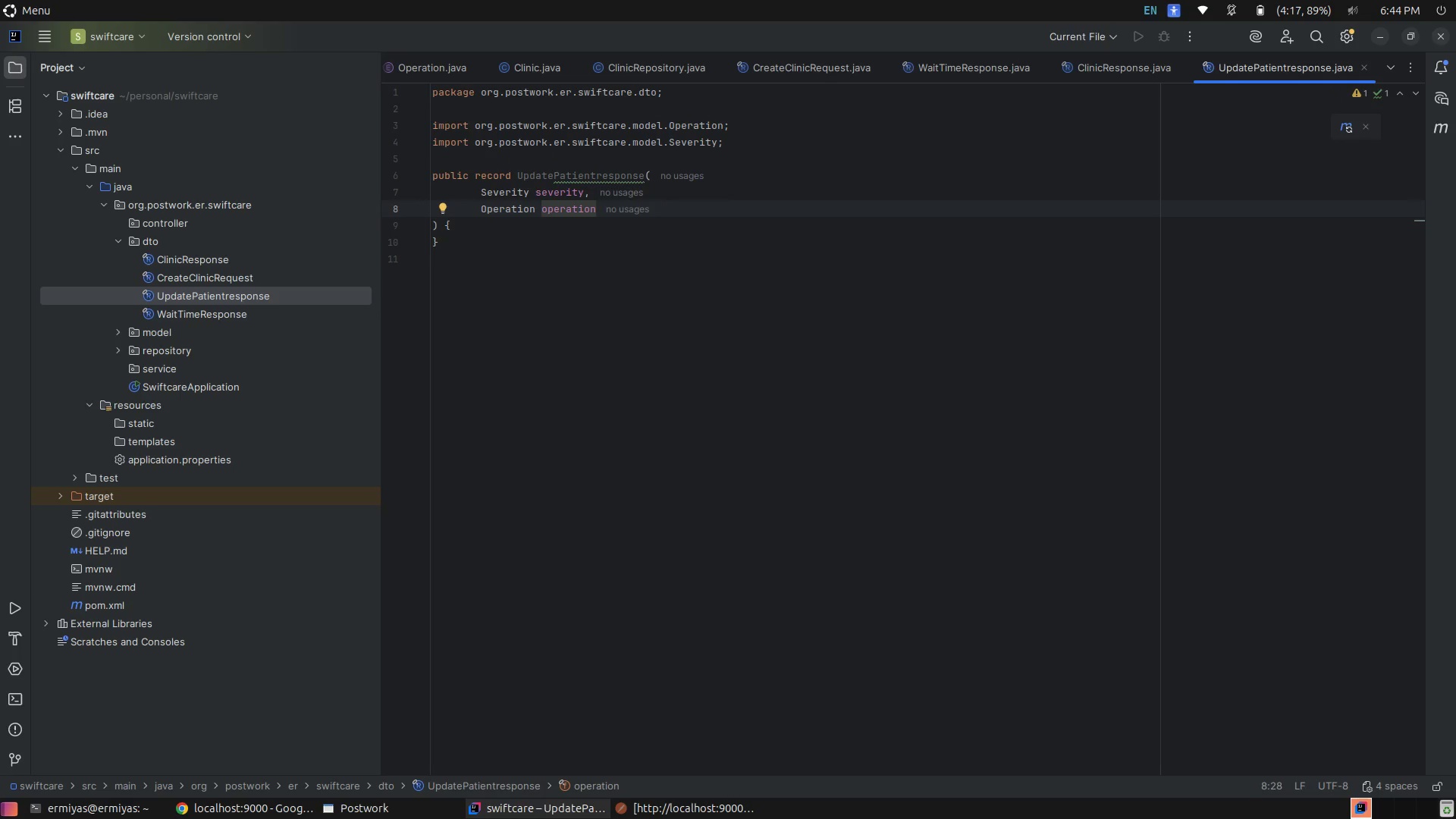 
hold_key(key=ArrowLeft, duration=0.77)
 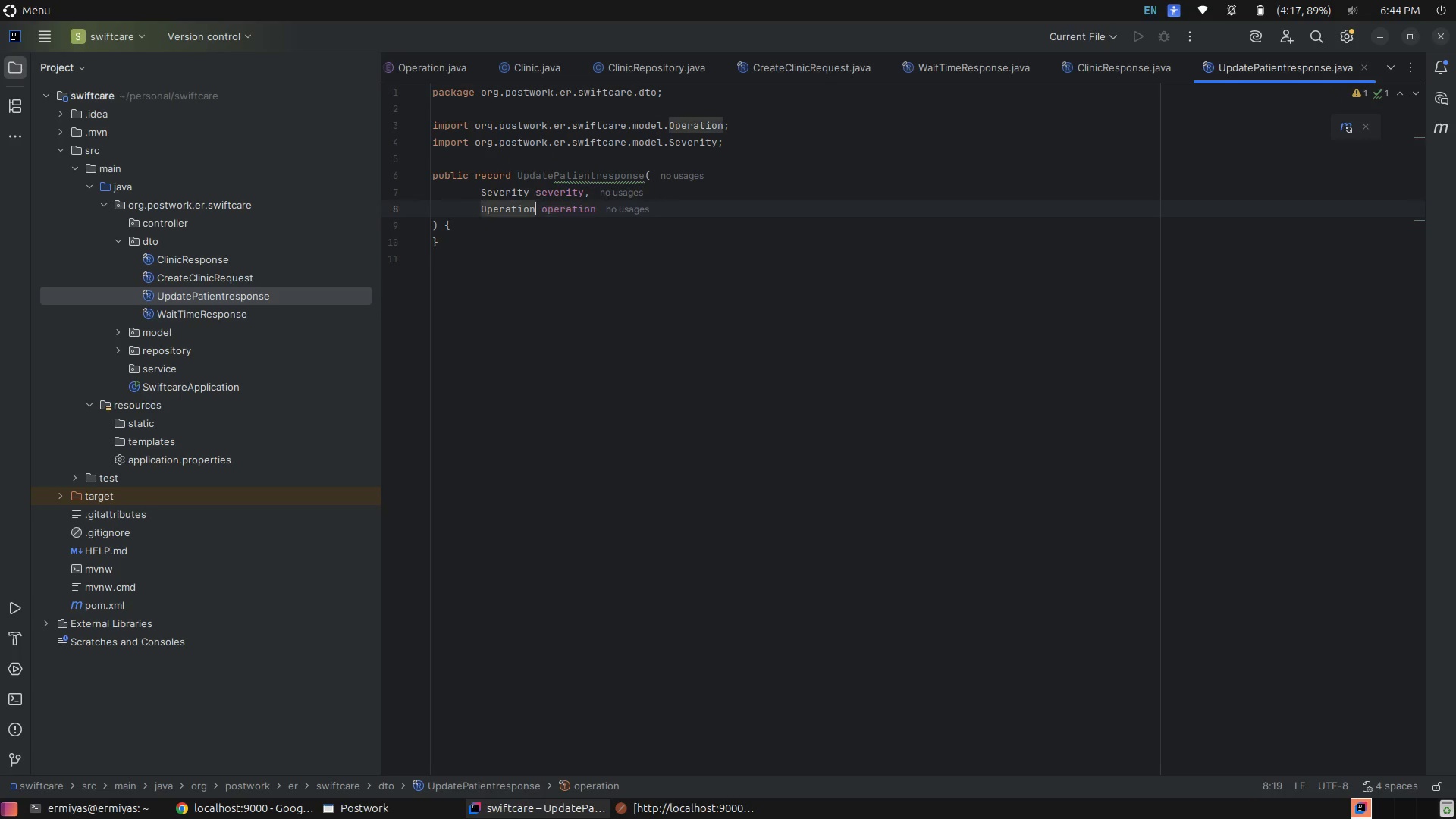 
key(ArrowLeft)
 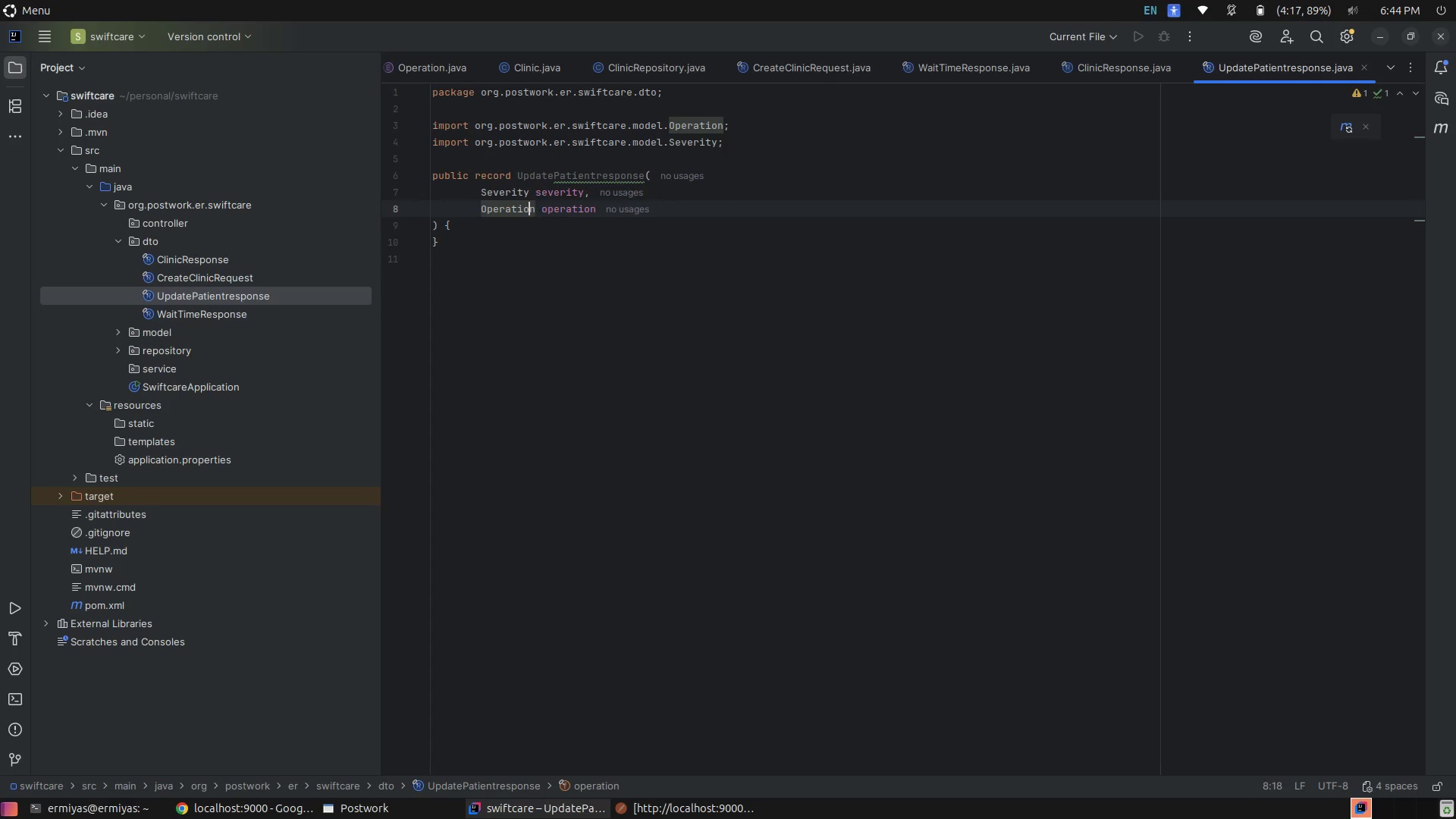 
hold_key(key=ArrowLeft, duration=0.59)
 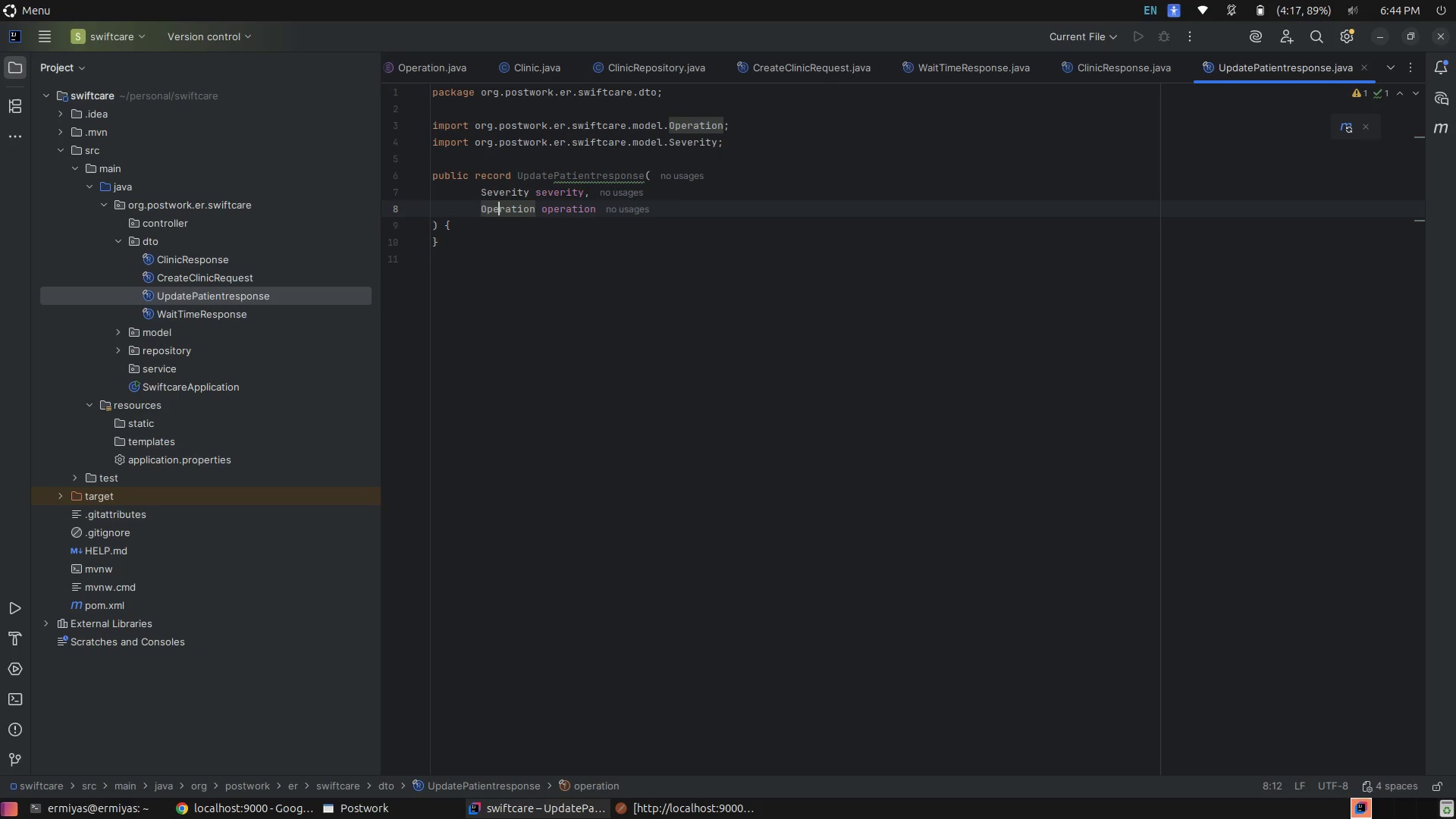 
key(ArrowLeft)
 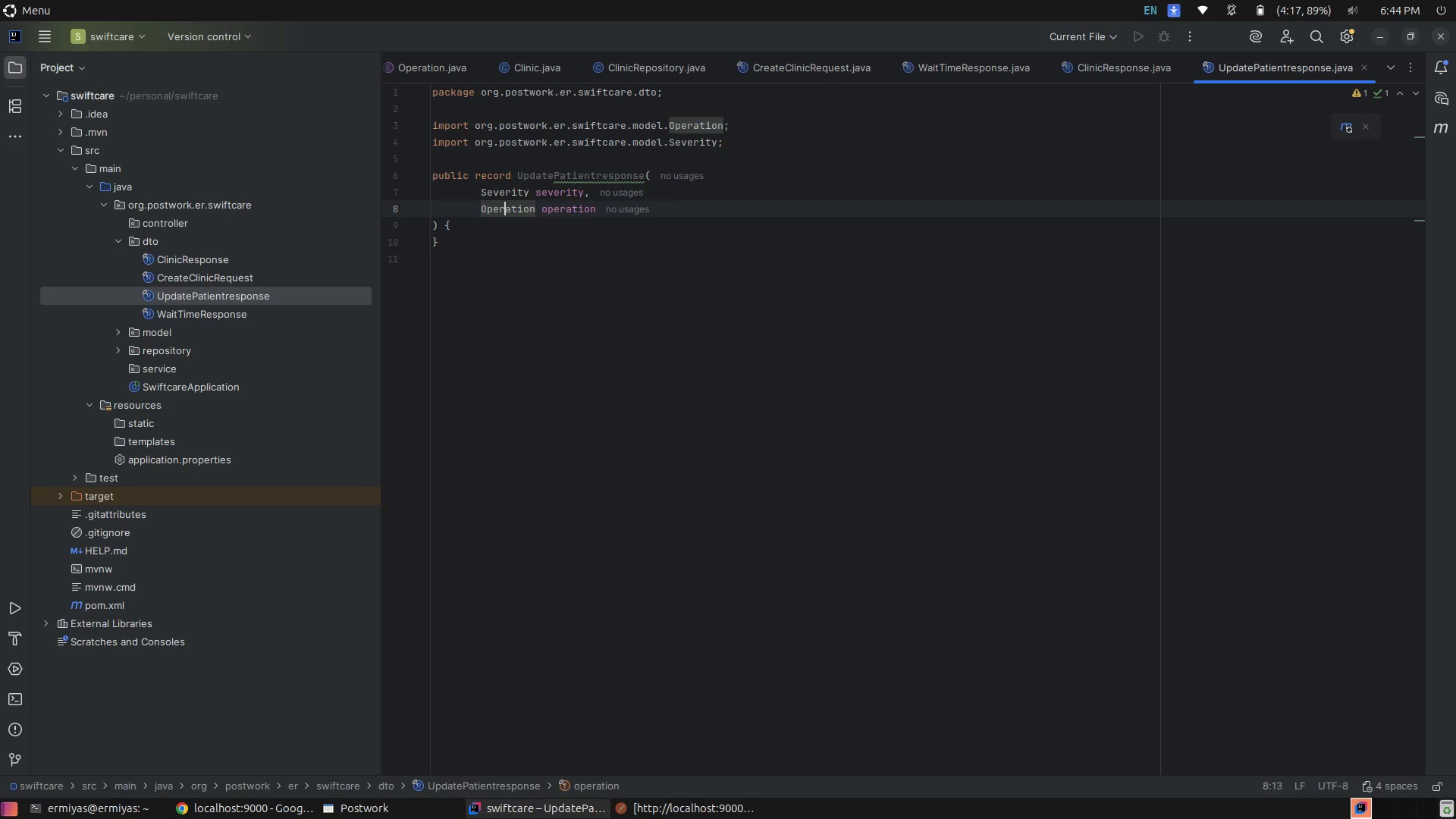 
key(ArrowLeft)
 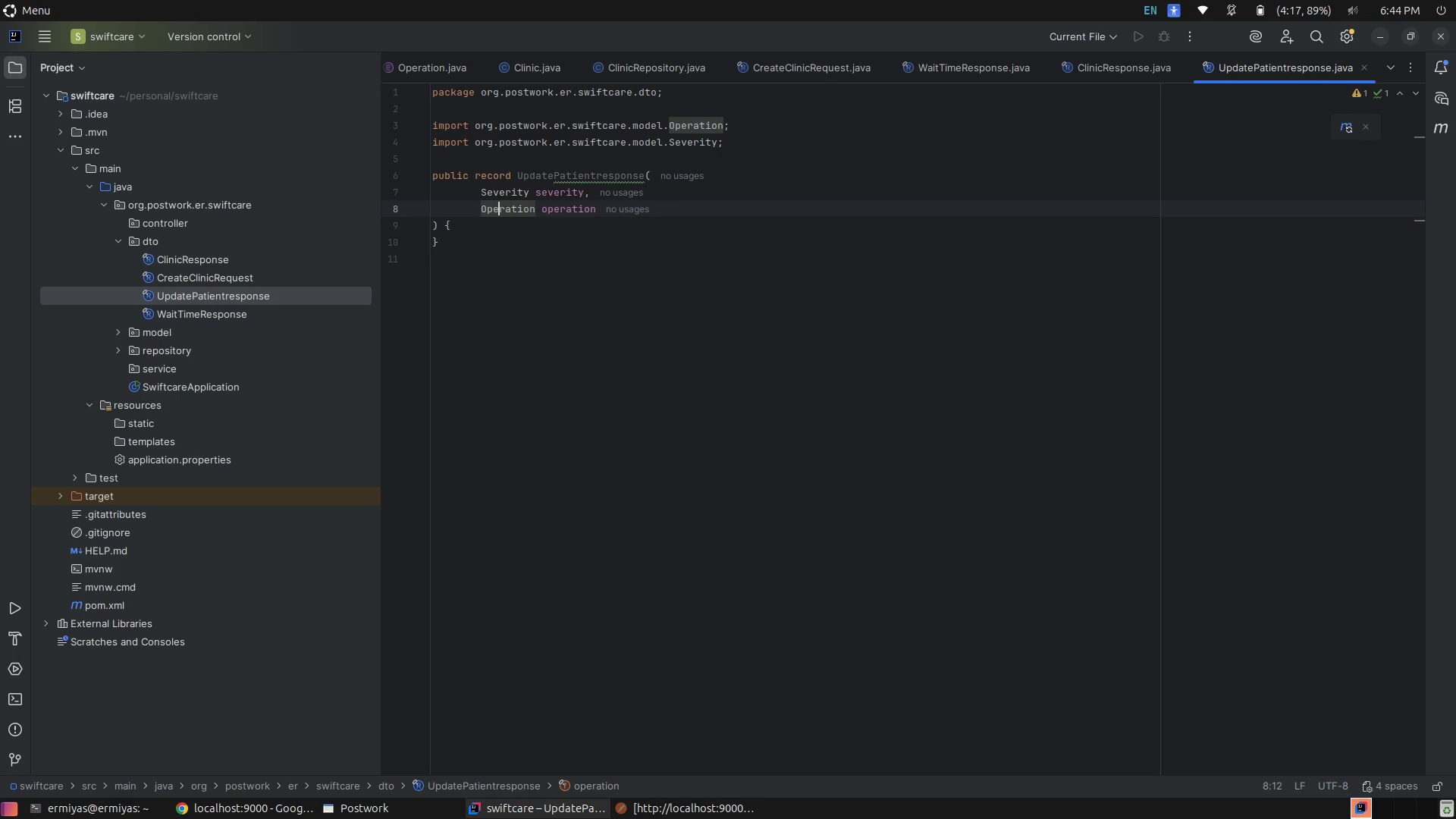 
key(ArrowLeft)
 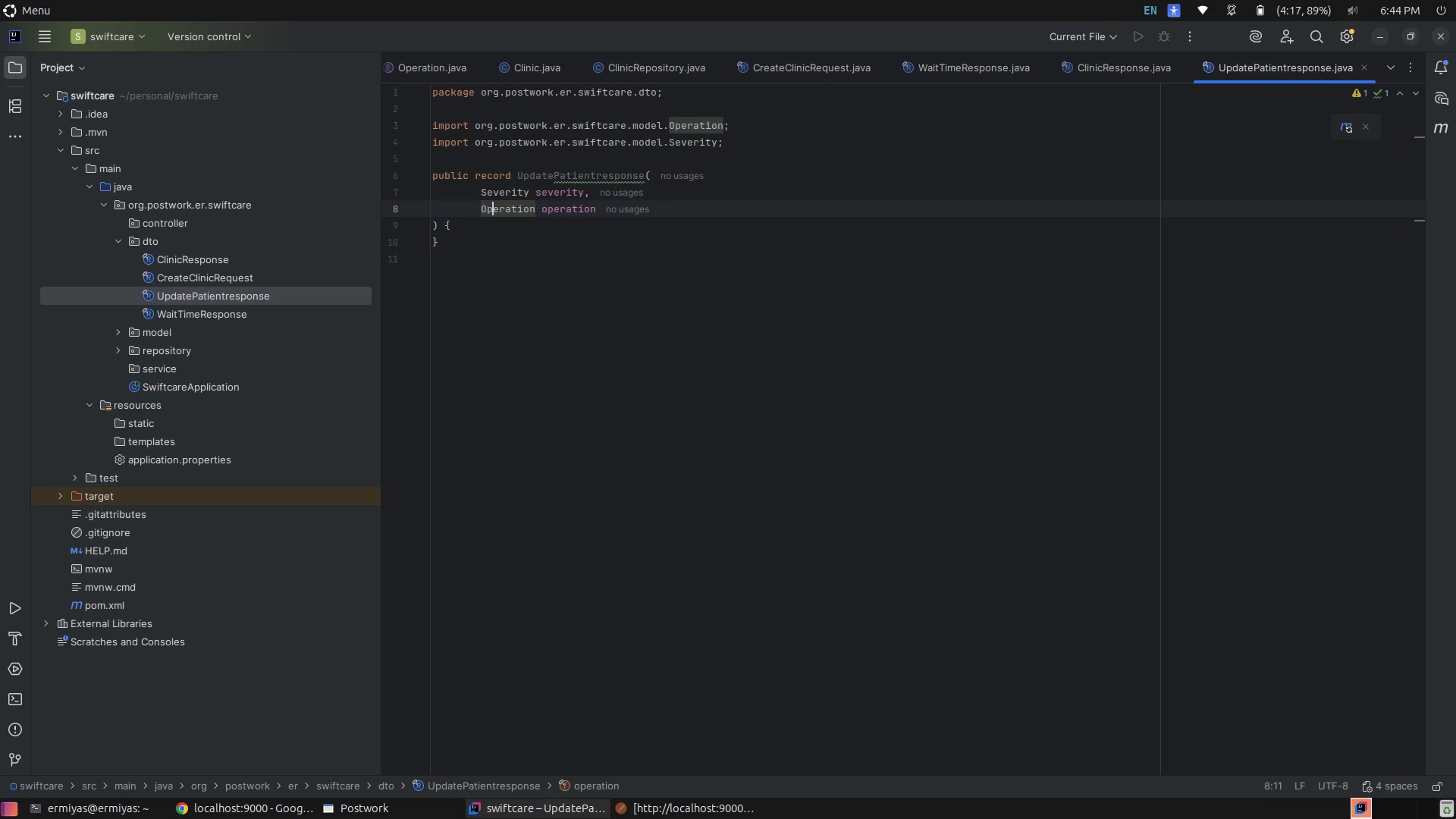 
key(ArrowLeft)
 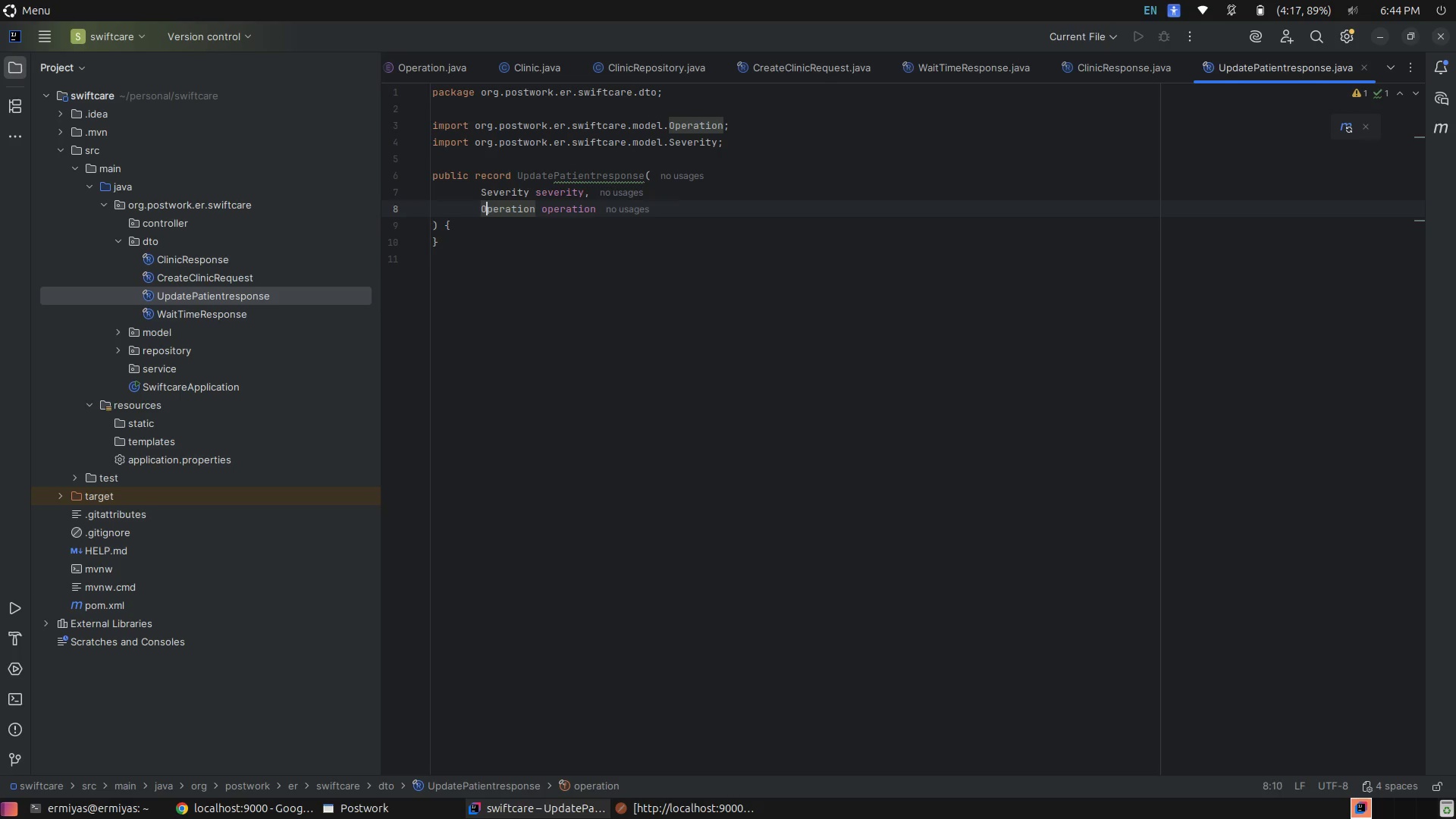 
key(ArrowLeft)
 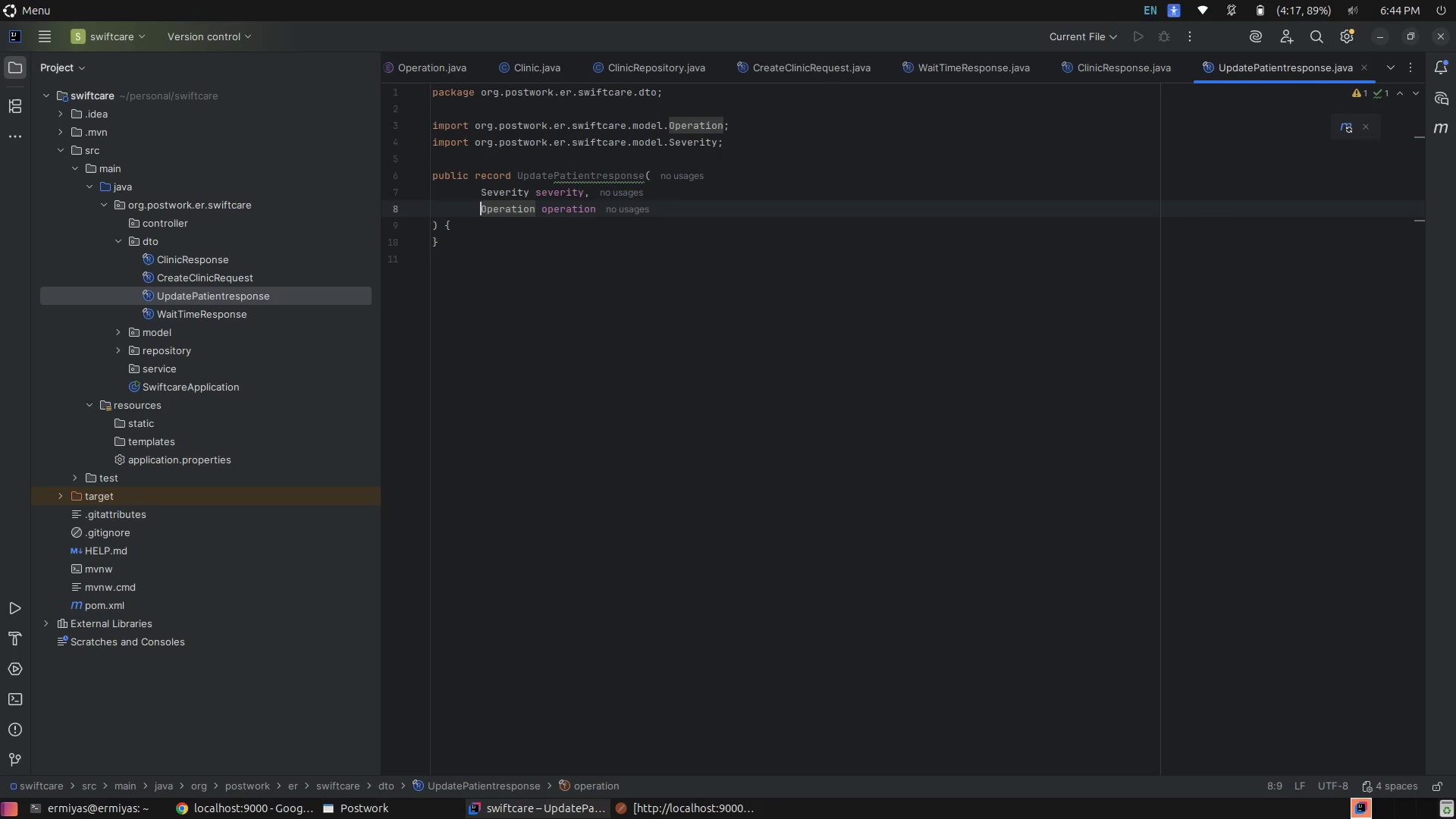 
type(@no)
key(Backspace)
key(Backspace)
type(No)
 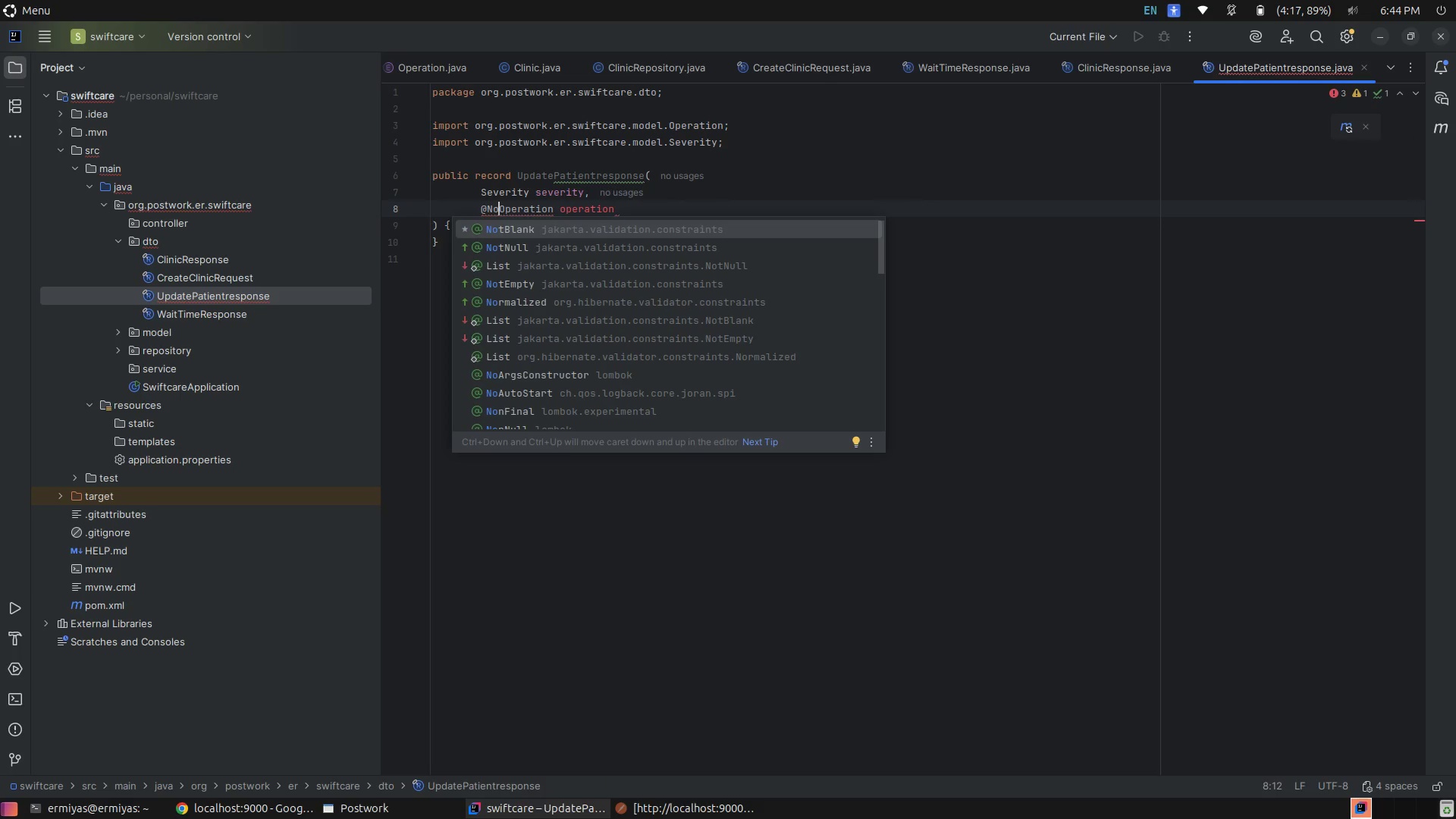 
key(ArrowDown)
 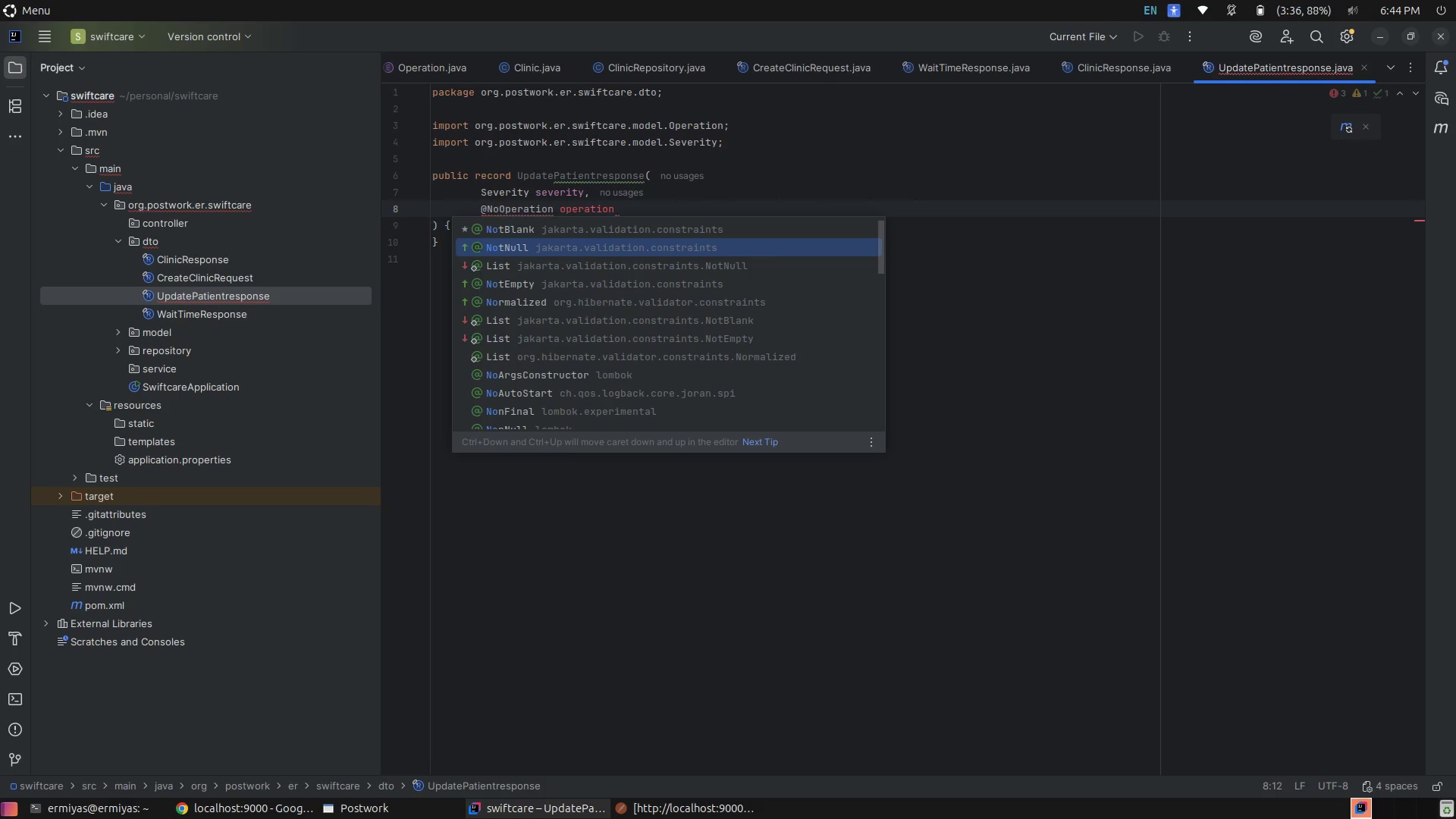 
key(Enter)
 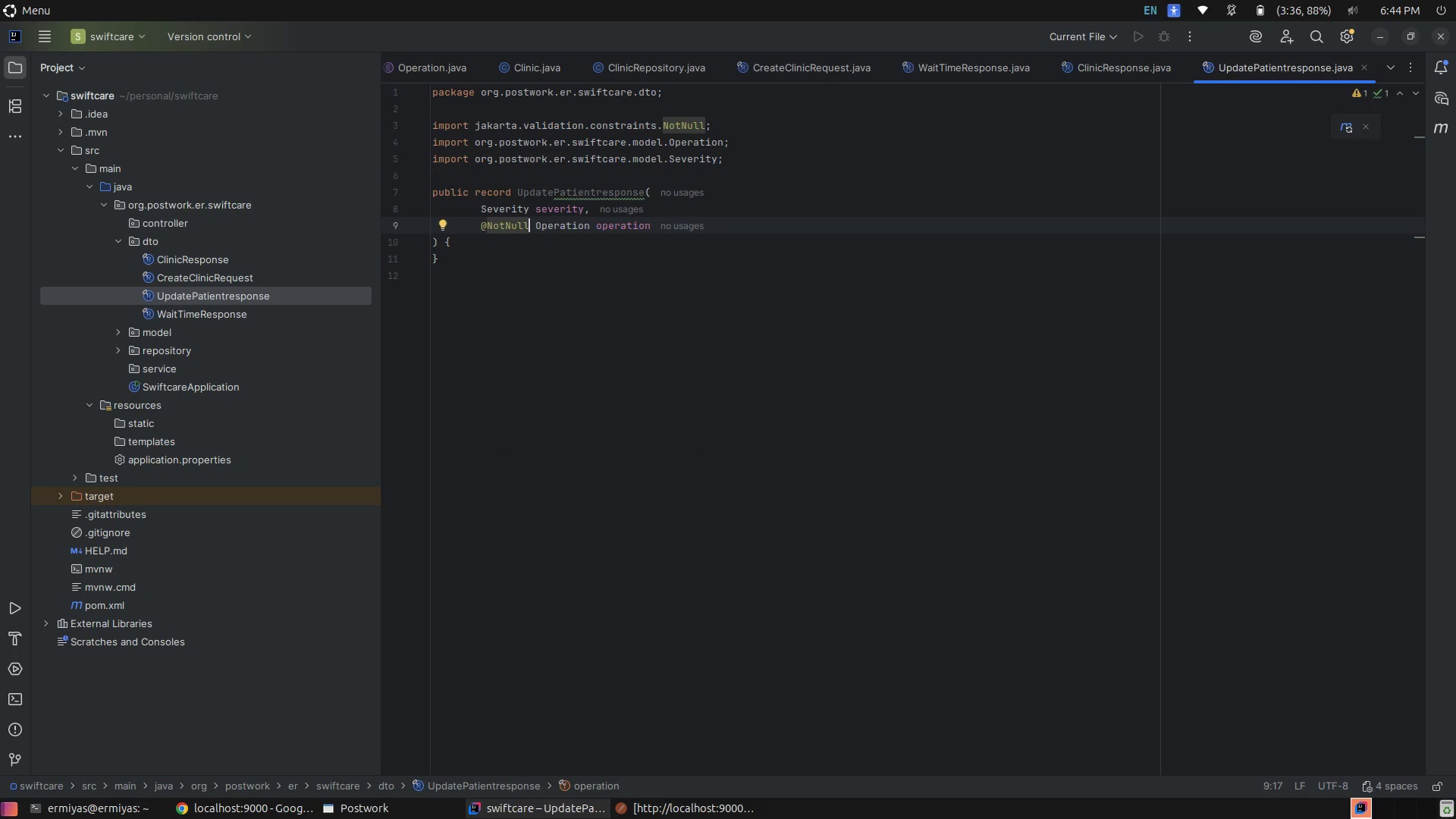 
key(ArrowUp)
 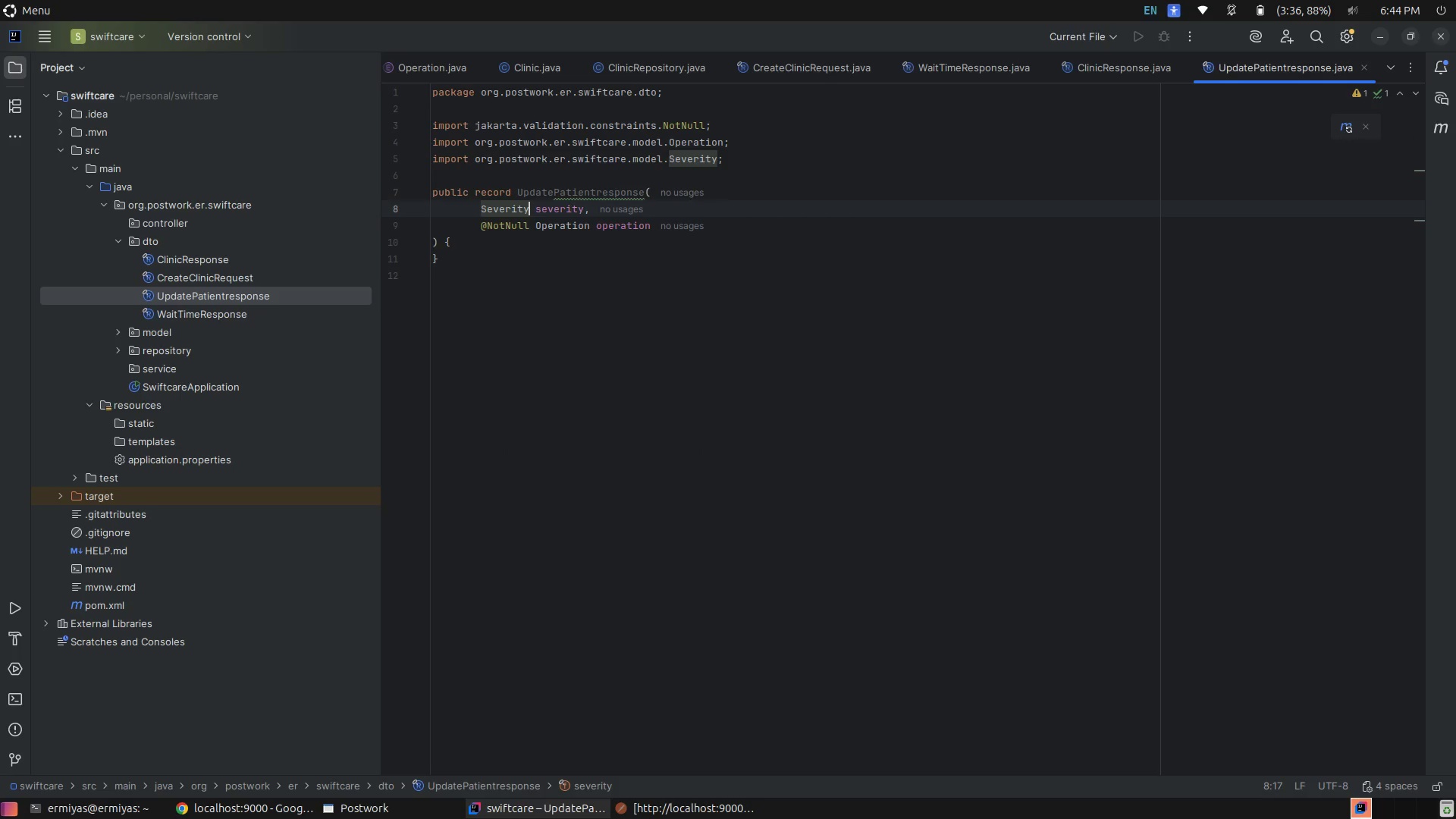 
hold_key(key=ArrowLeft, duration=0.68)
 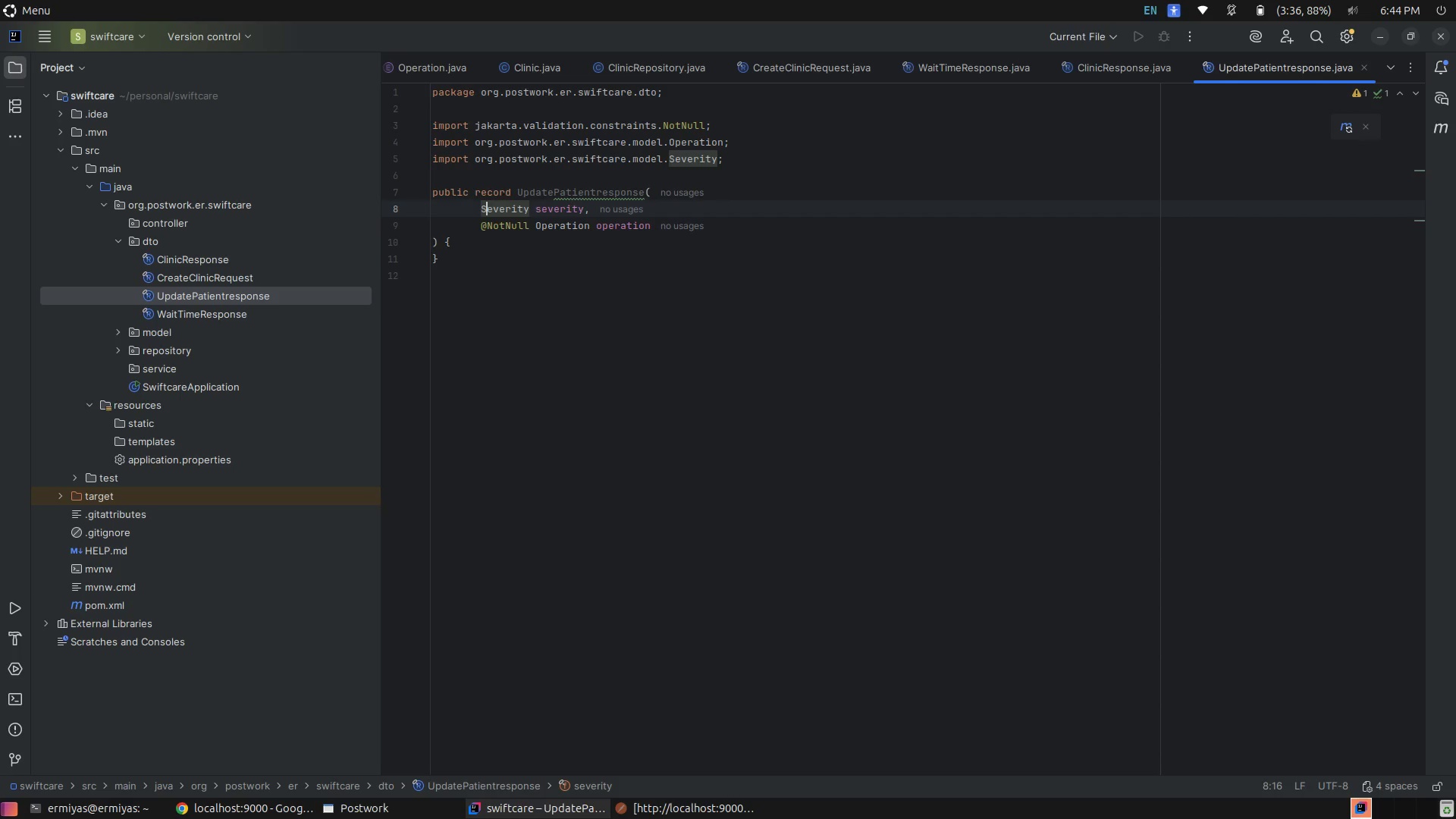 
key(ArrowLeft)
 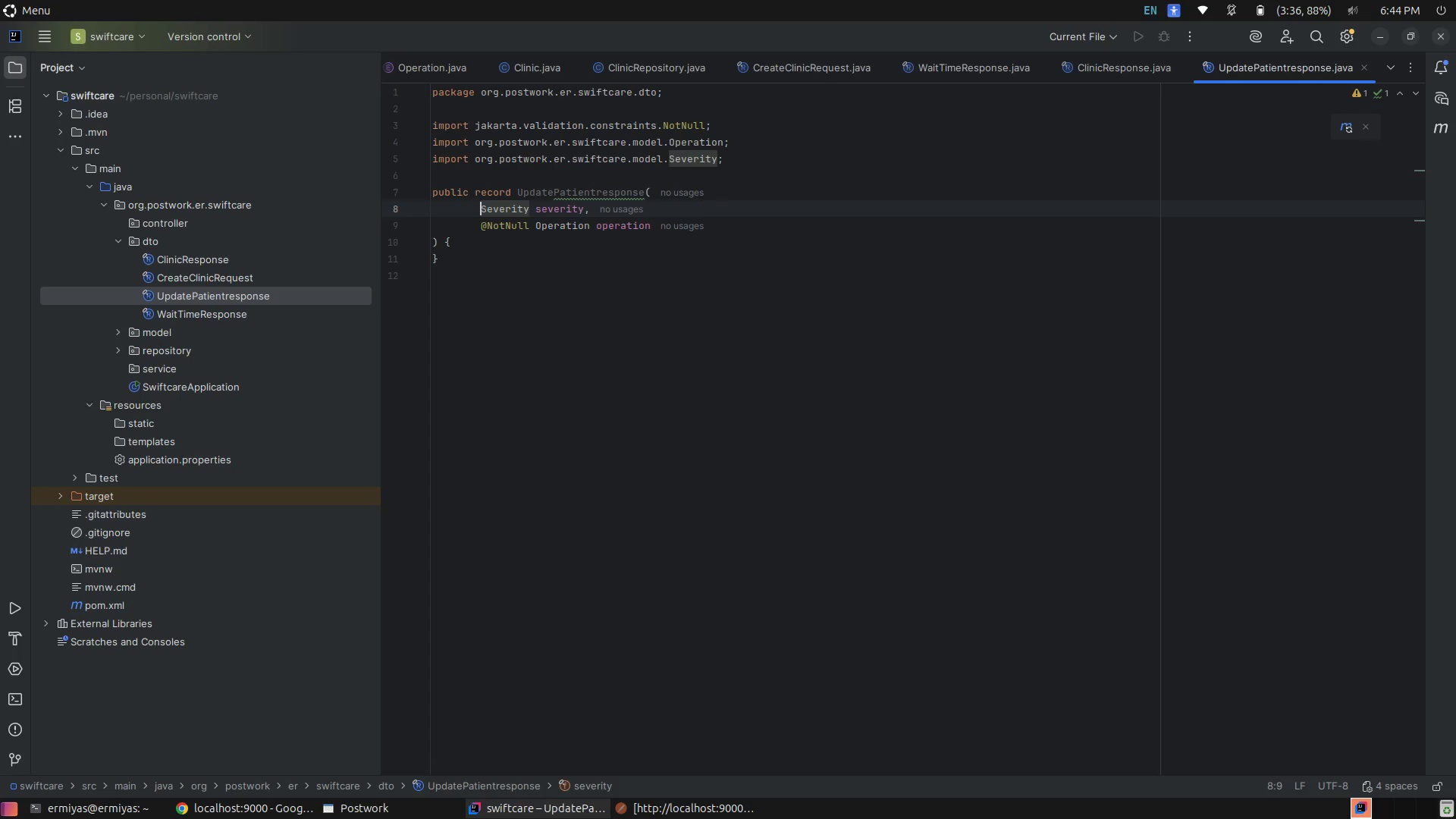 
type(@No)
 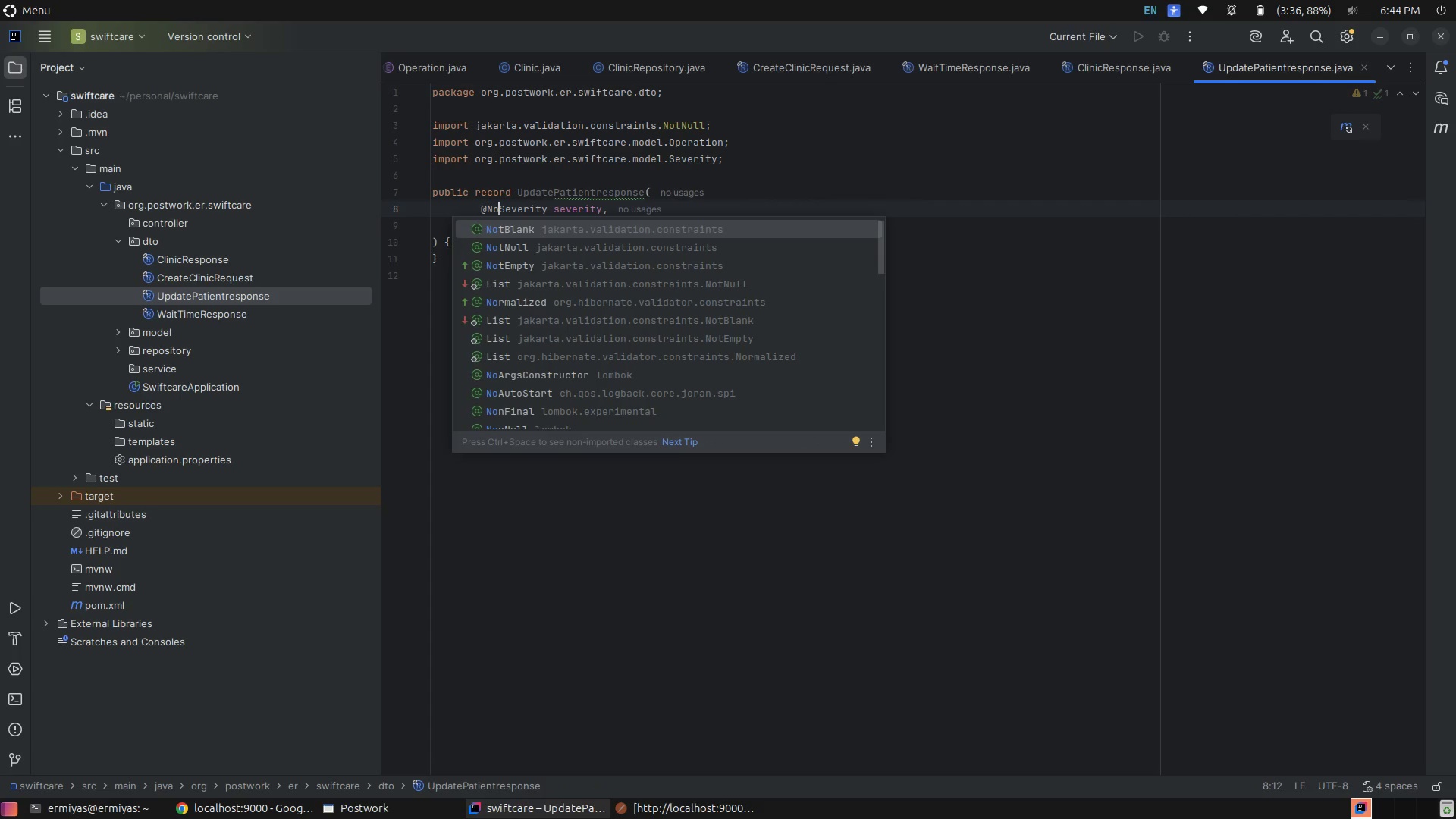 
key(ArrowDown)
 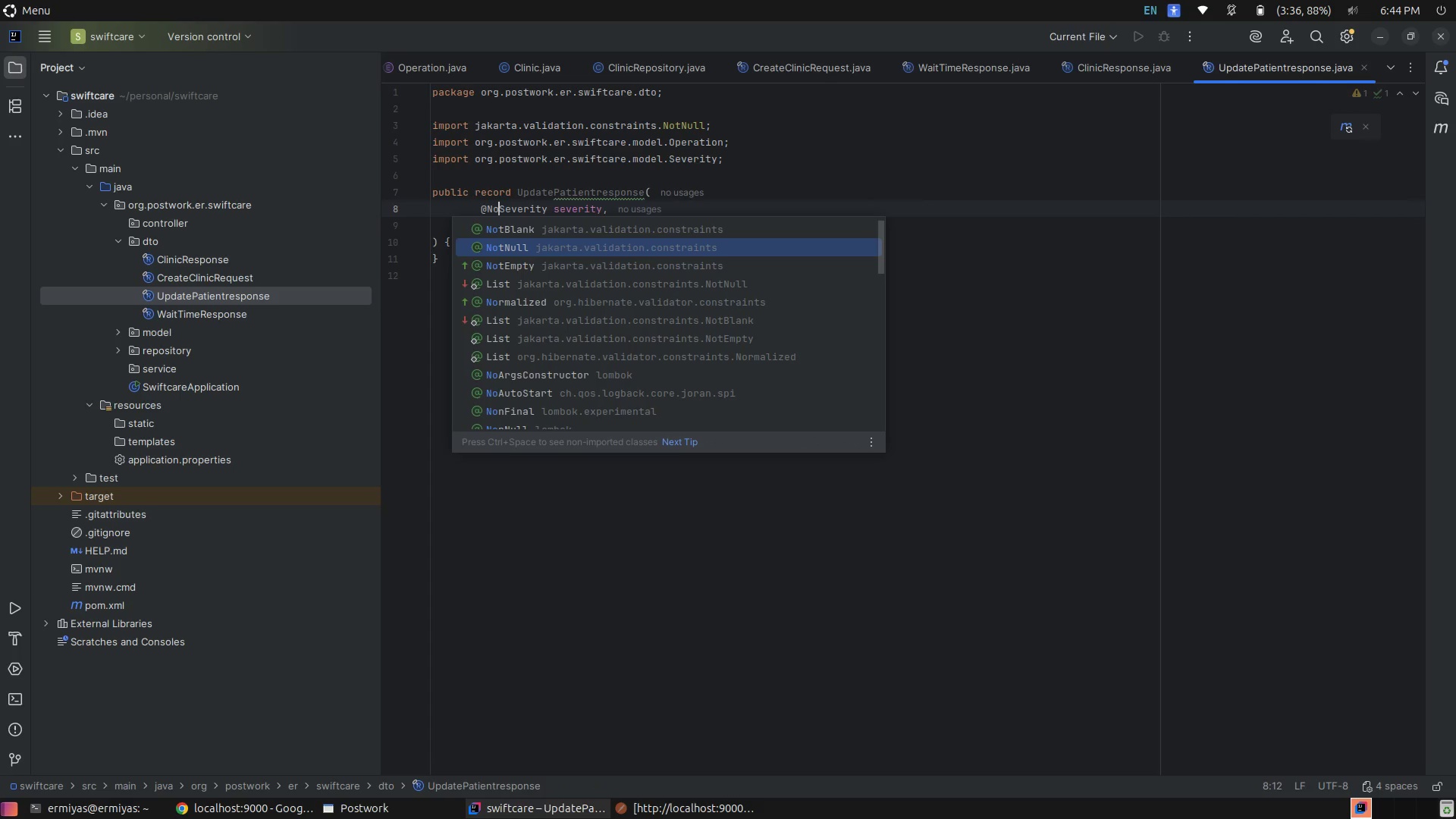 
key(Enter)
 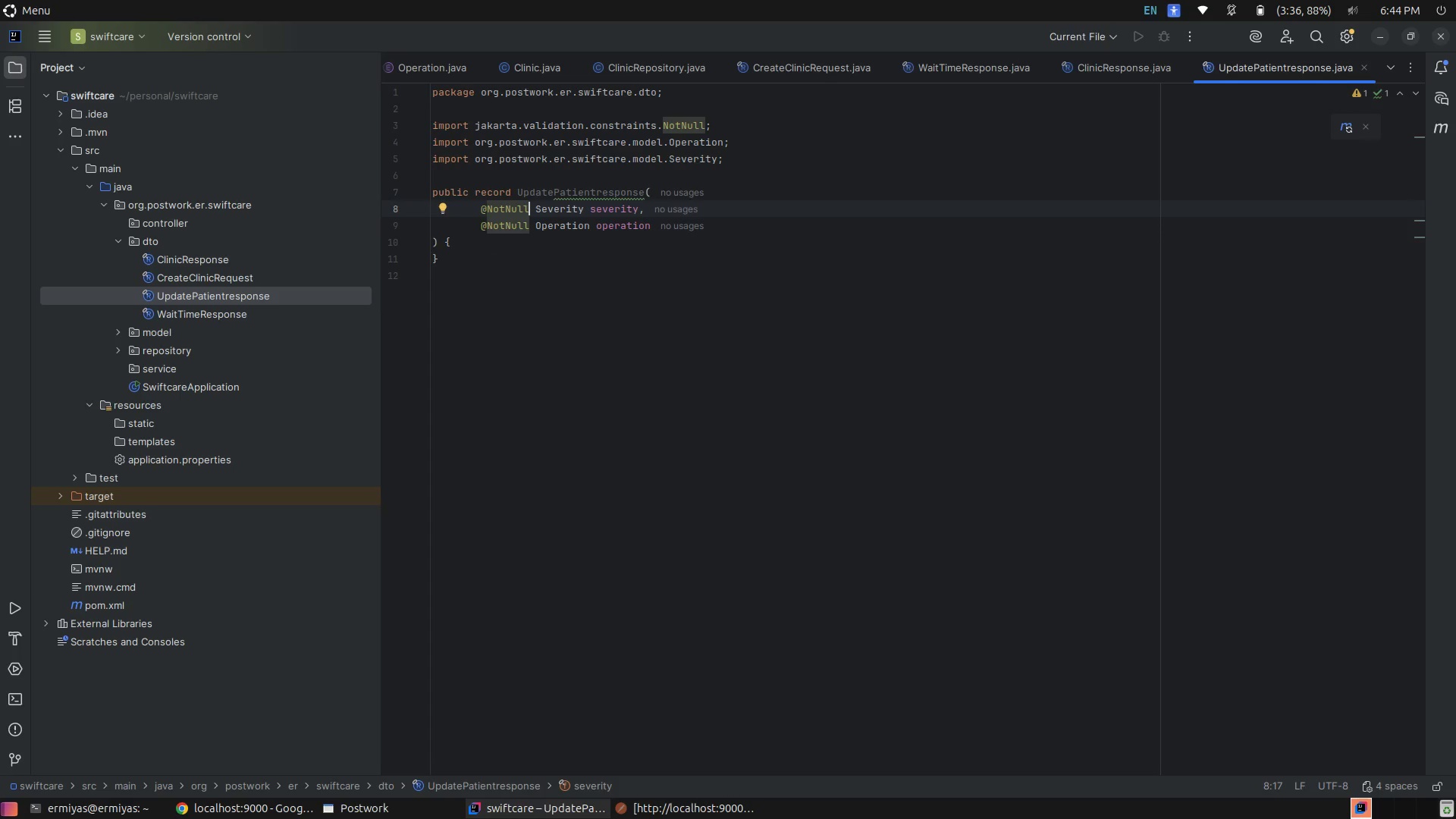 
wait(6.41)
 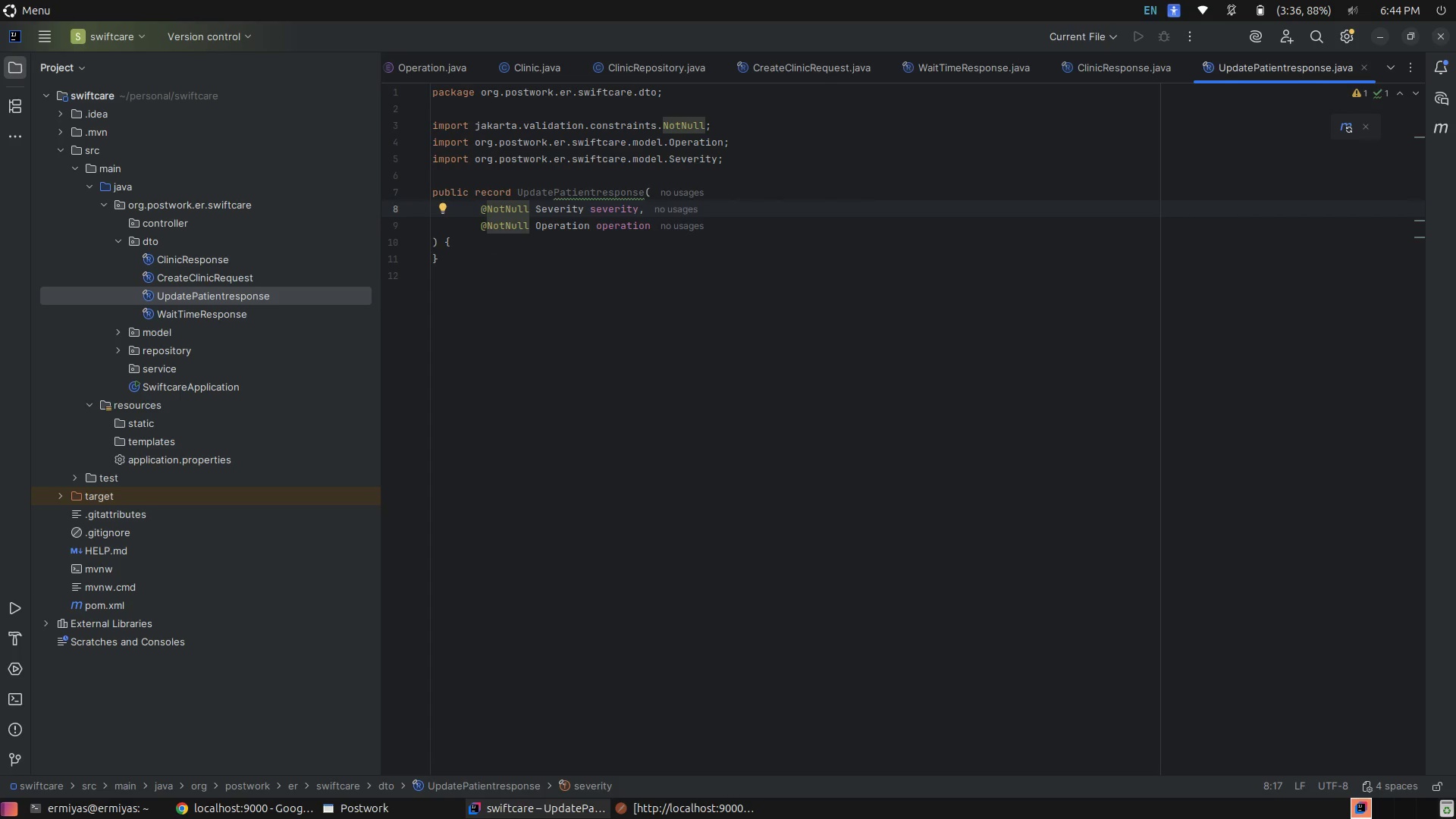 
left_click([204, 309])
 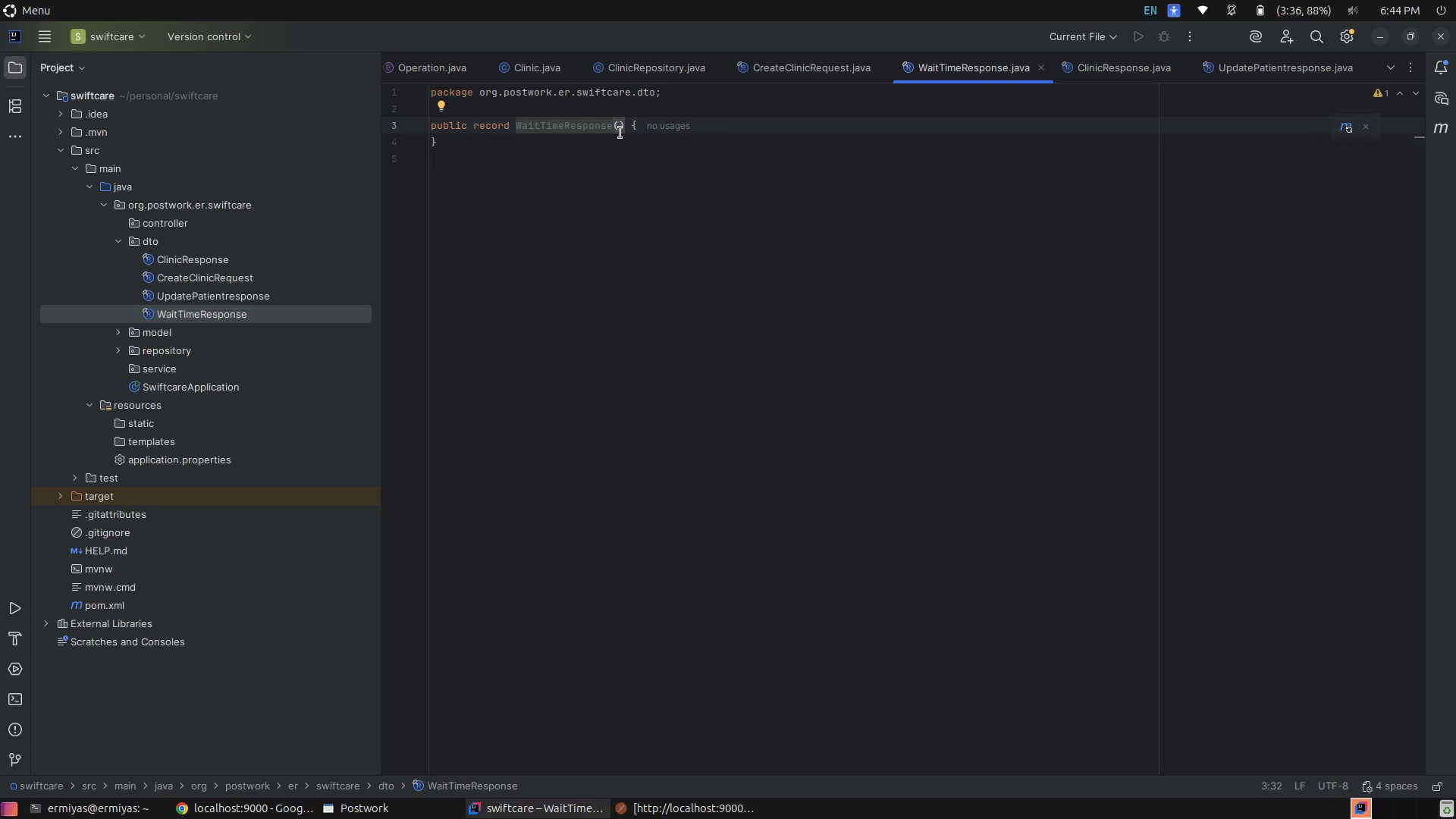 
wait(5.07)
 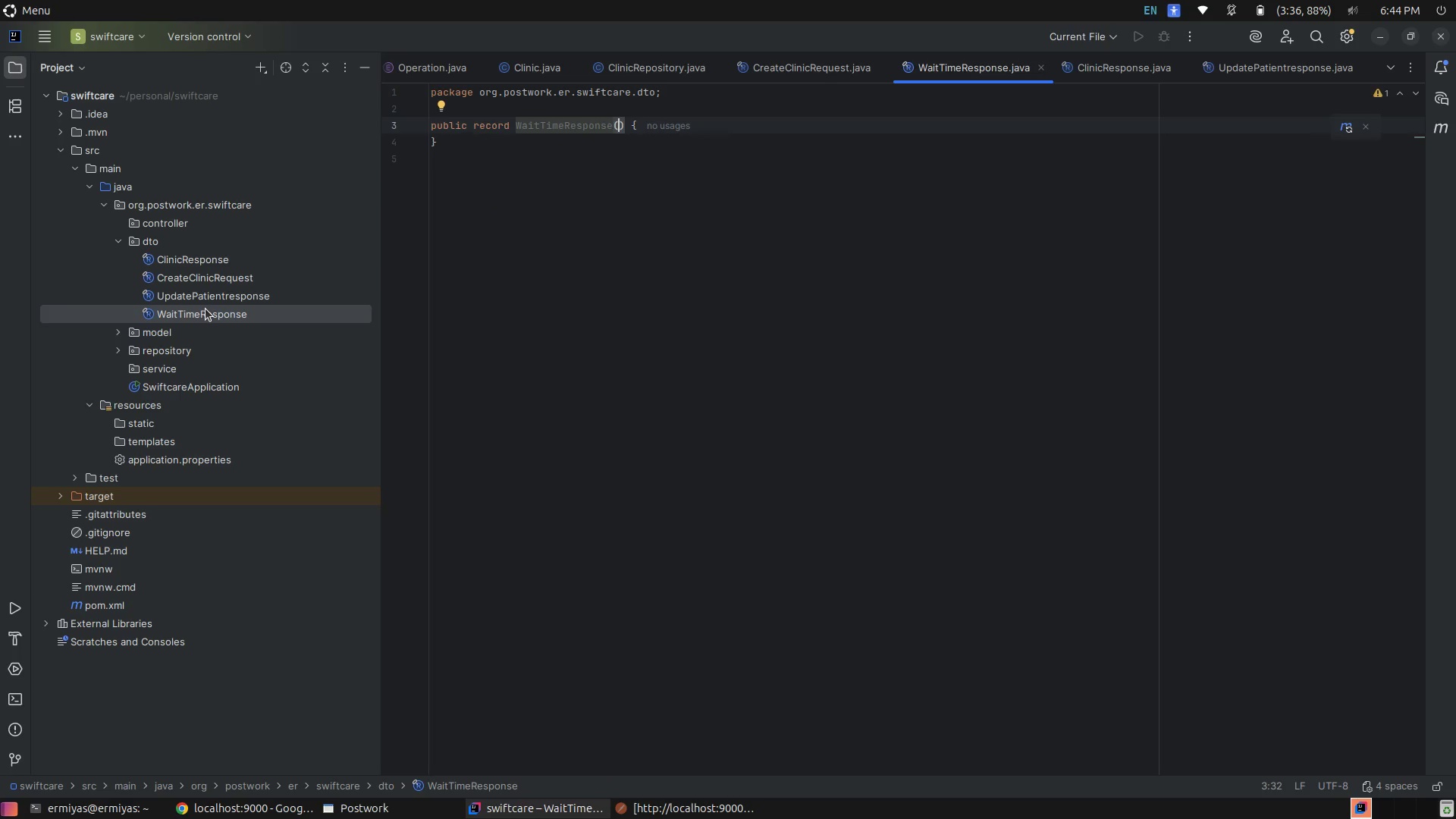 
key(Enter)
 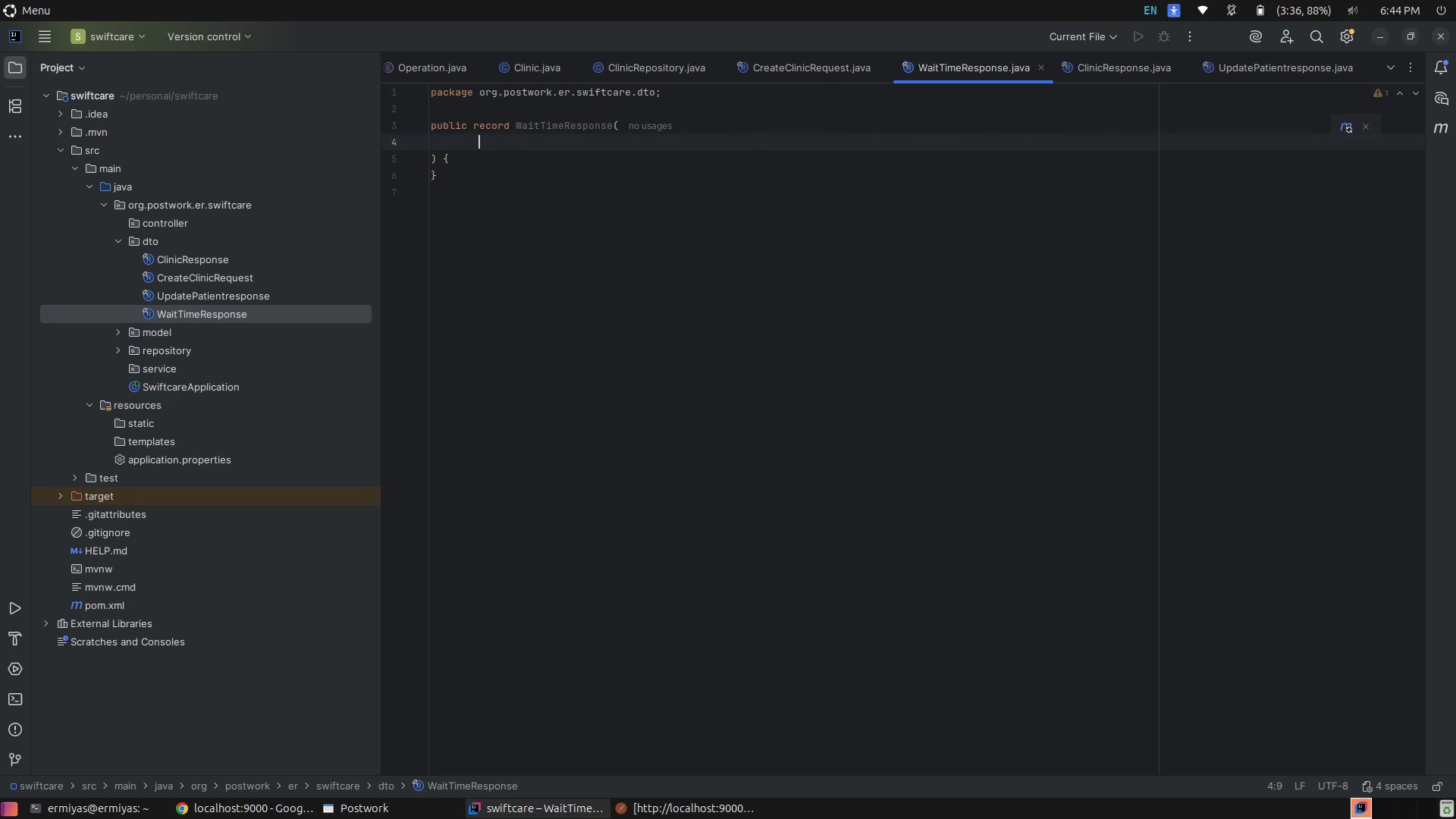 
type(UU)
key(Tab)
type( clinicId,)
 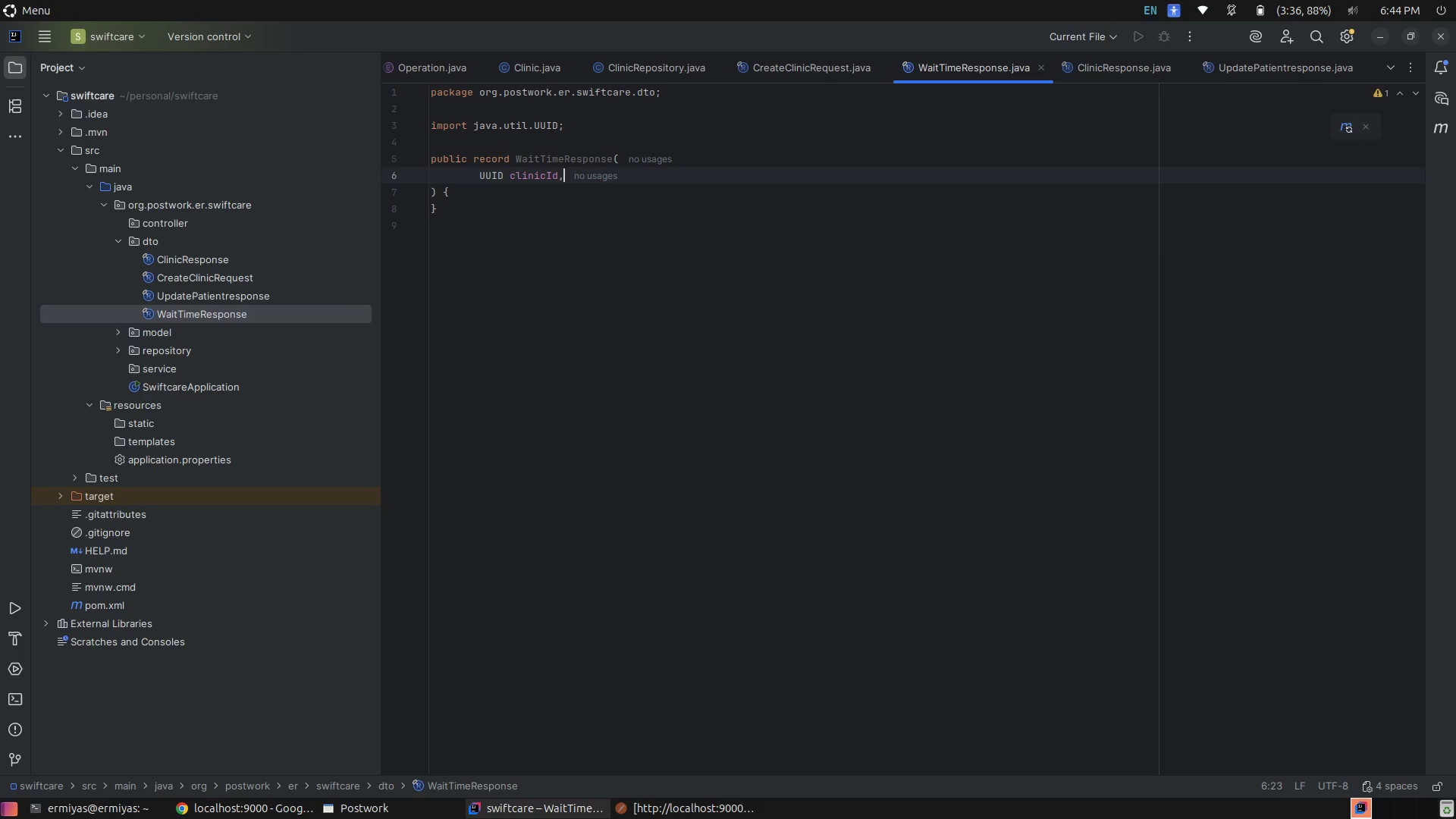 
key(Enter)
 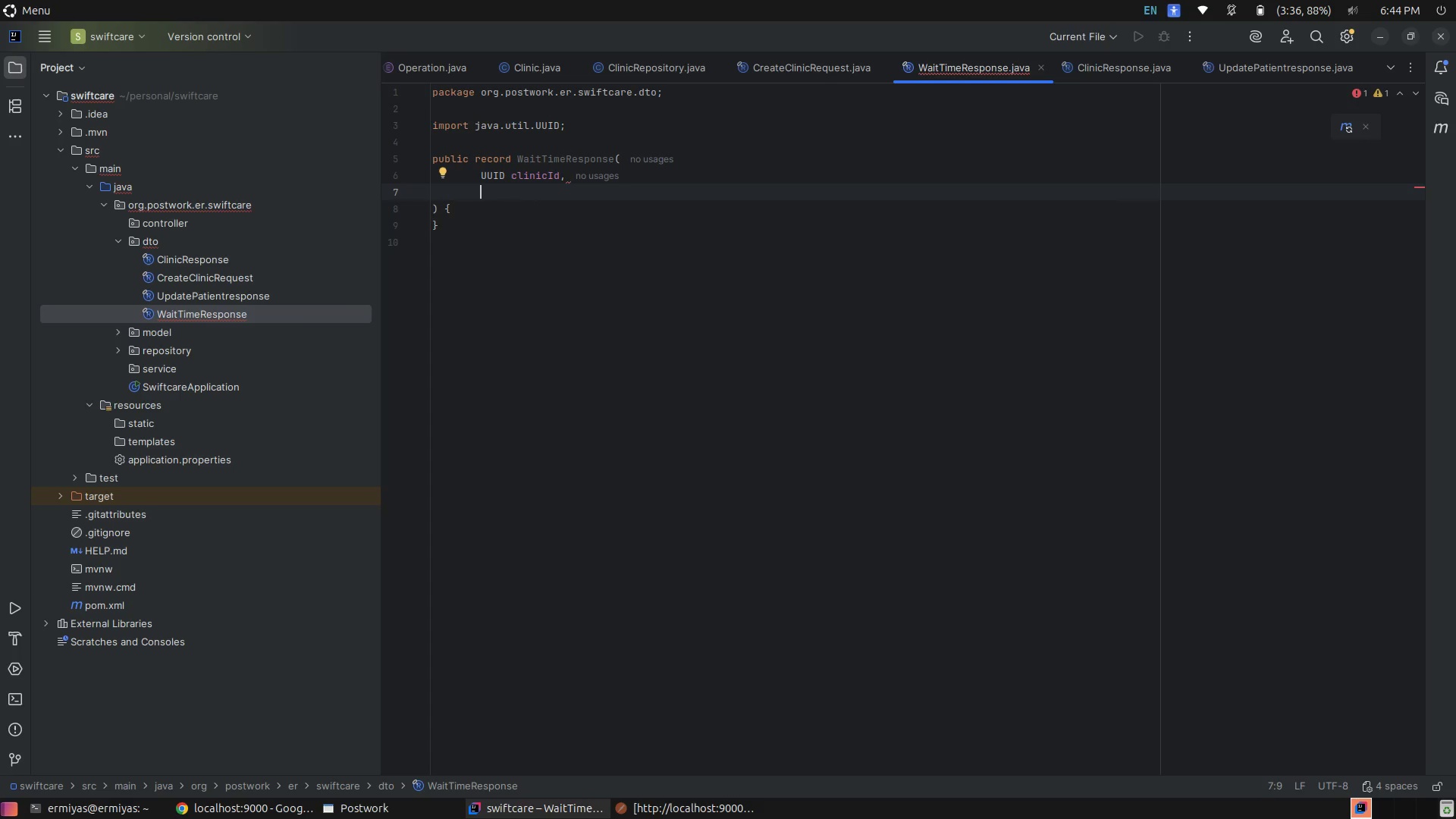 
type(int estimatedMini)
key(Backspace)
type(utes)
 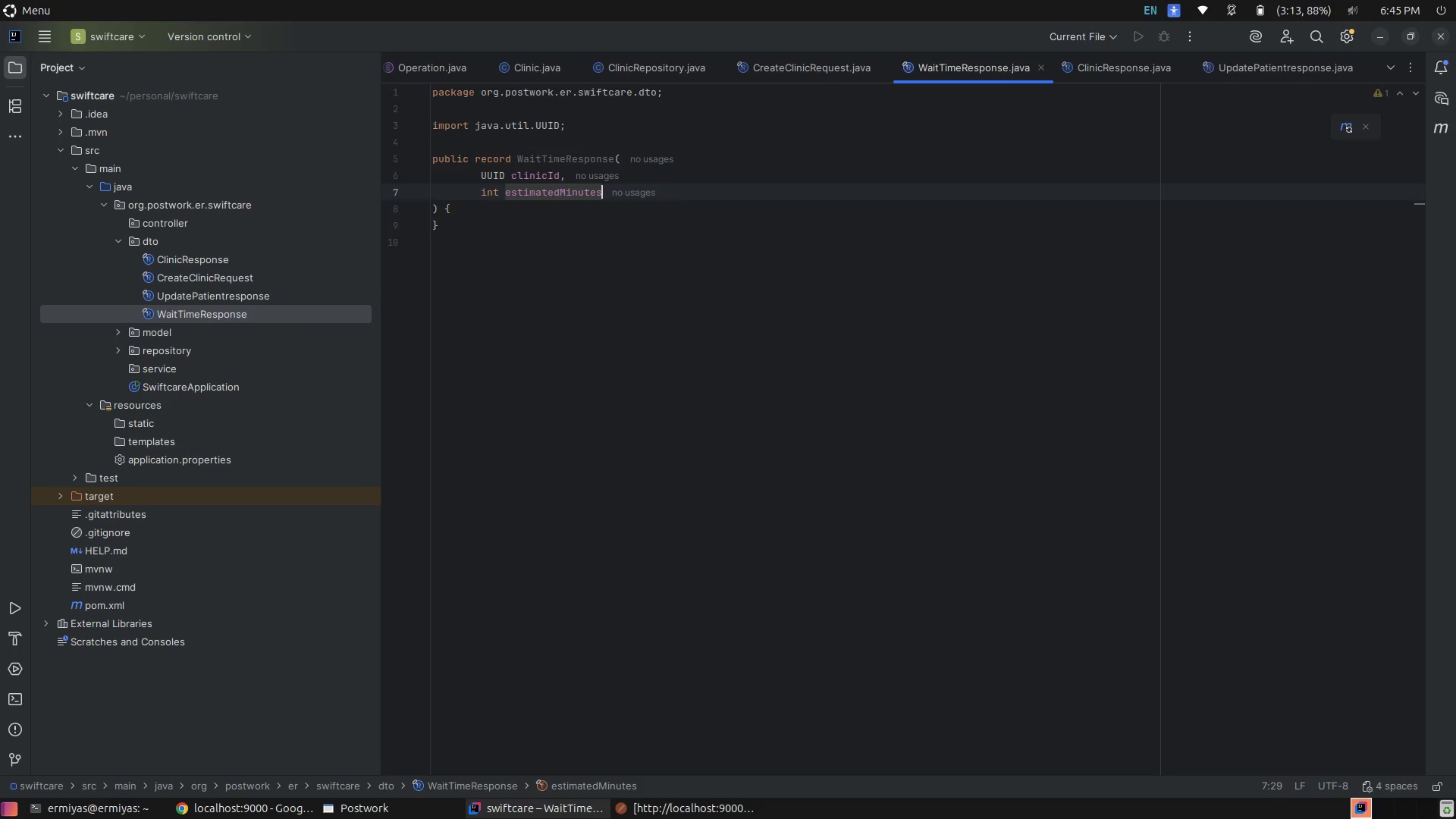 
wait(7.12)
 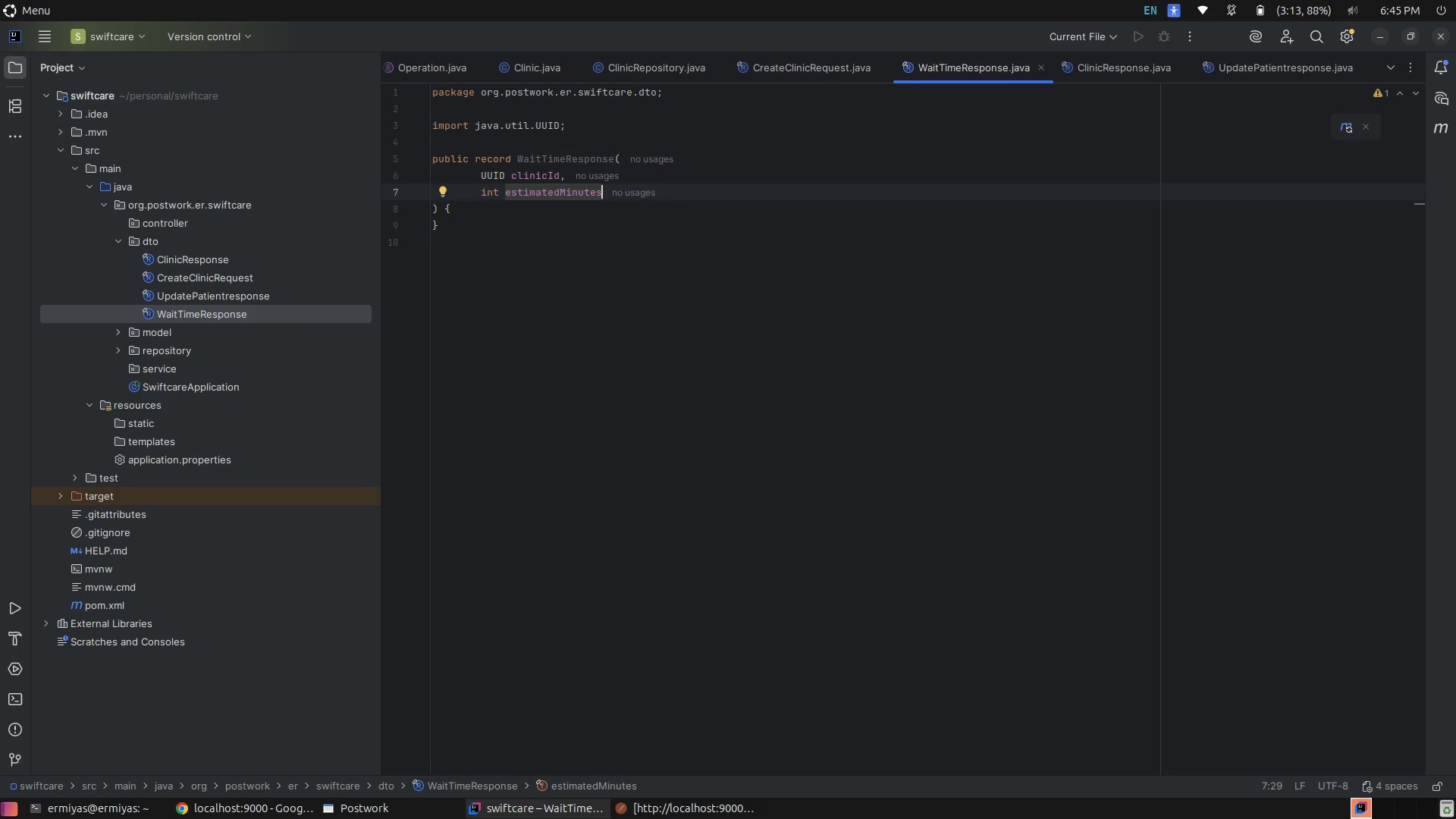 
left_click([800, 226])
 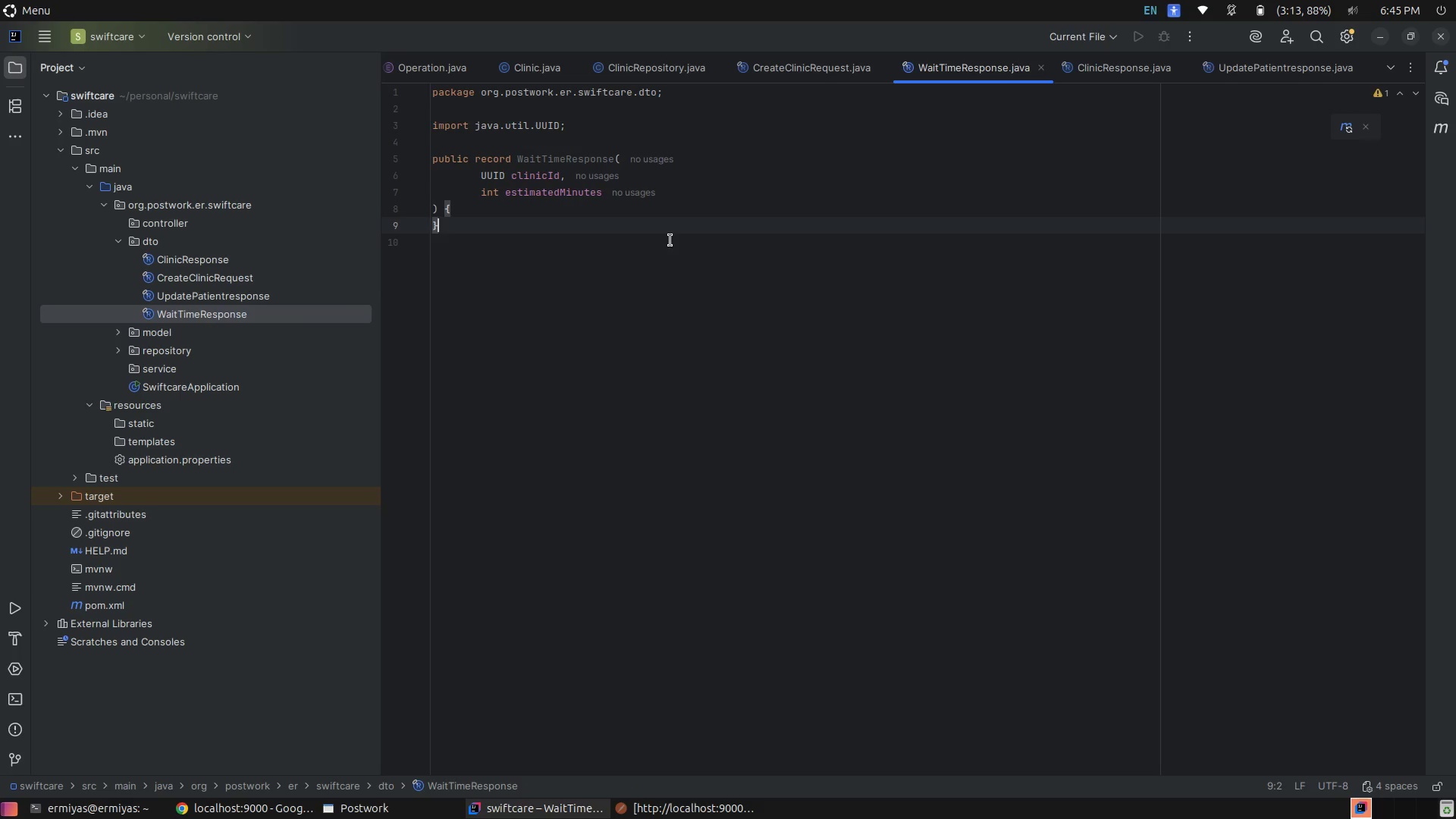 
wait(8.38)
 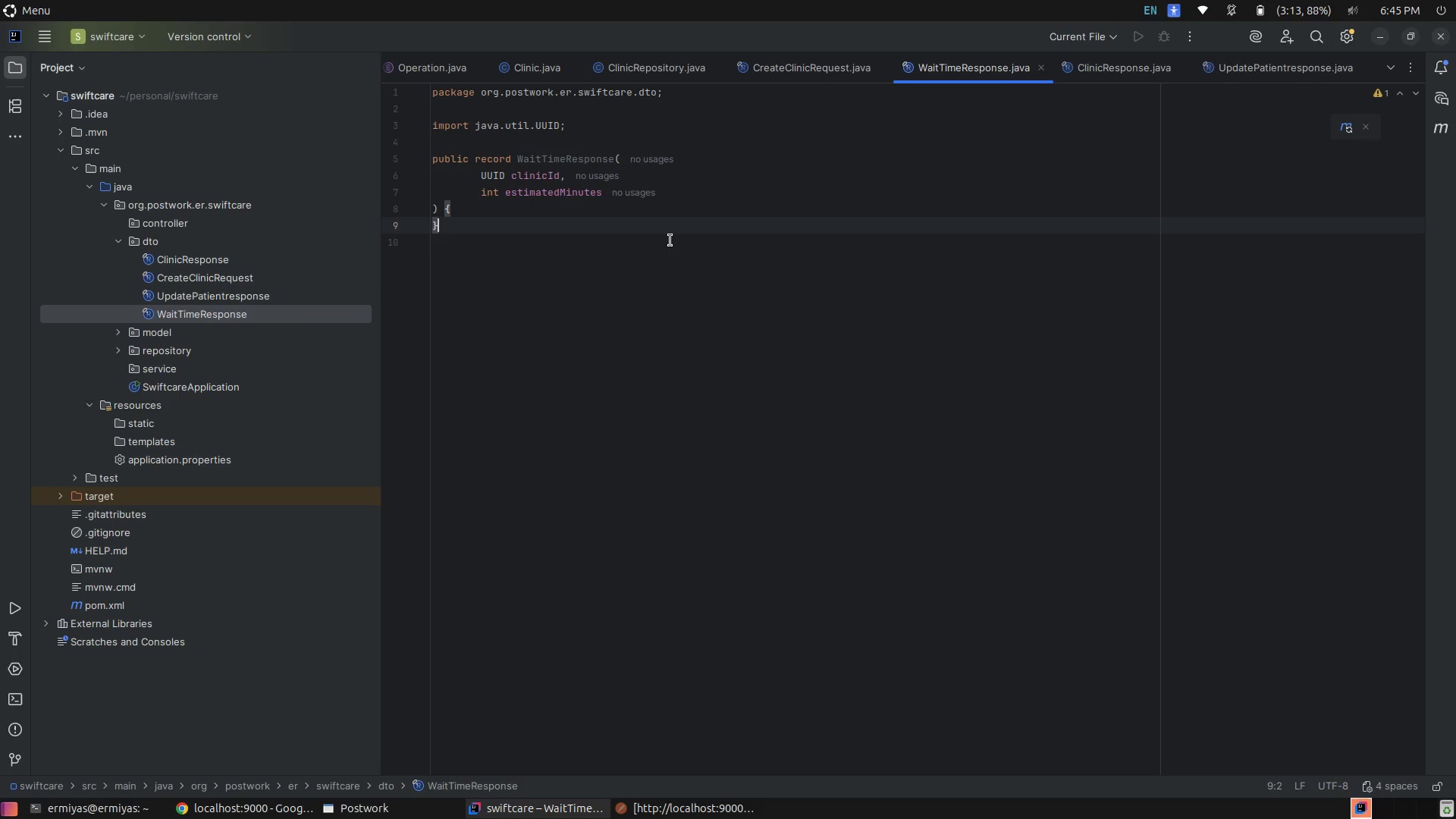 
left_click([117, 334])
 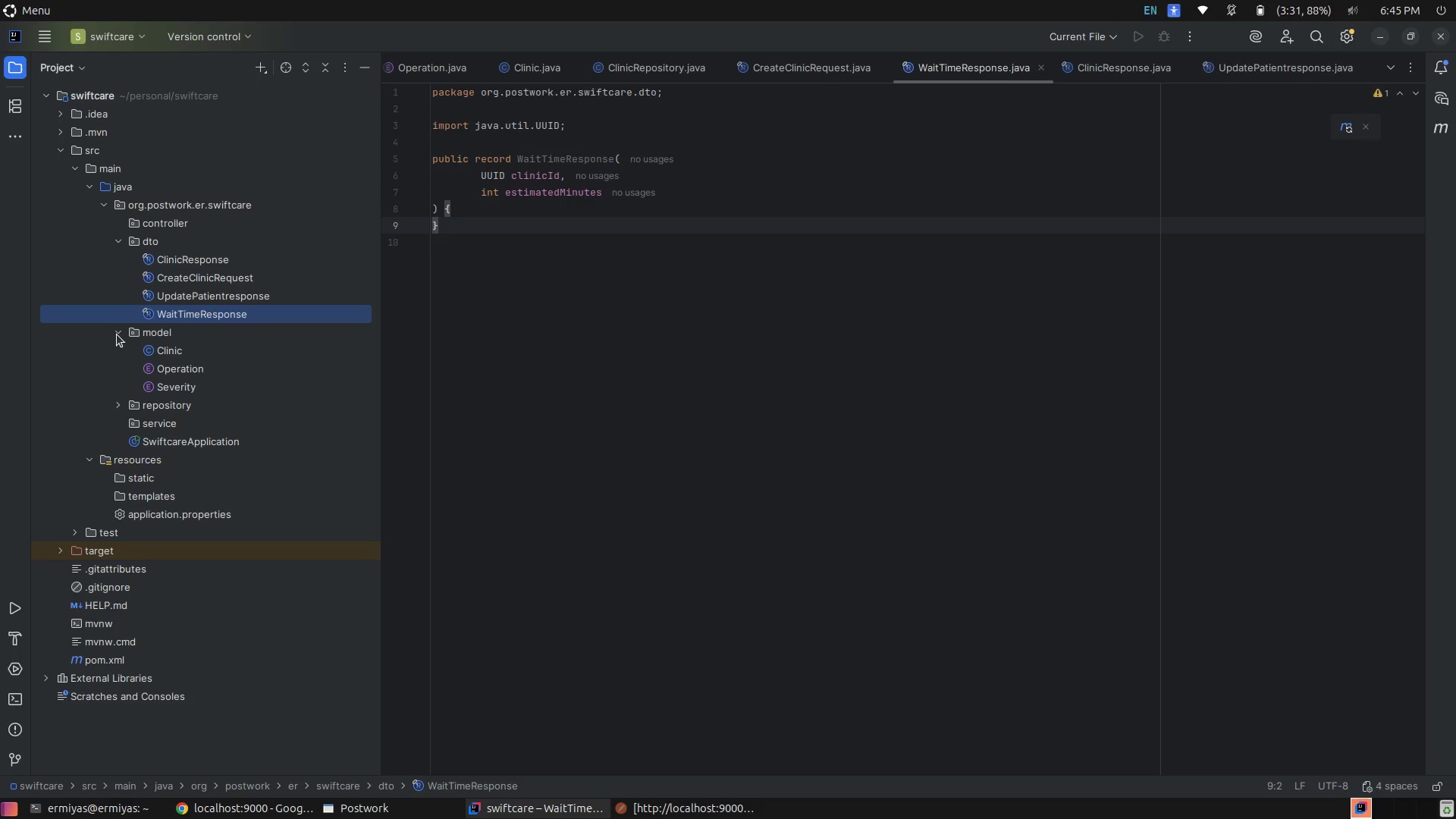 
wait(36.29)
 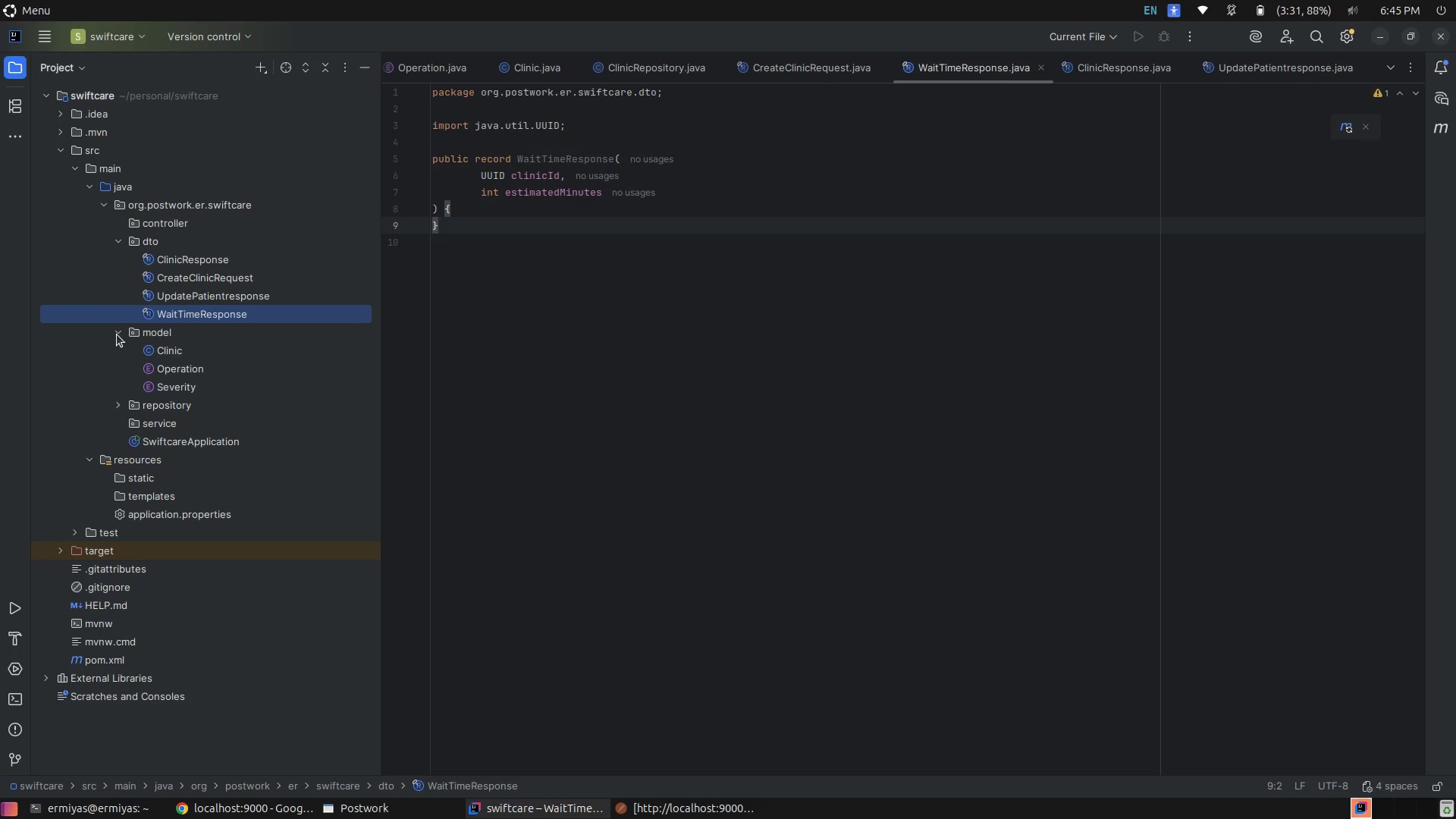 
left_click([536, 245])
 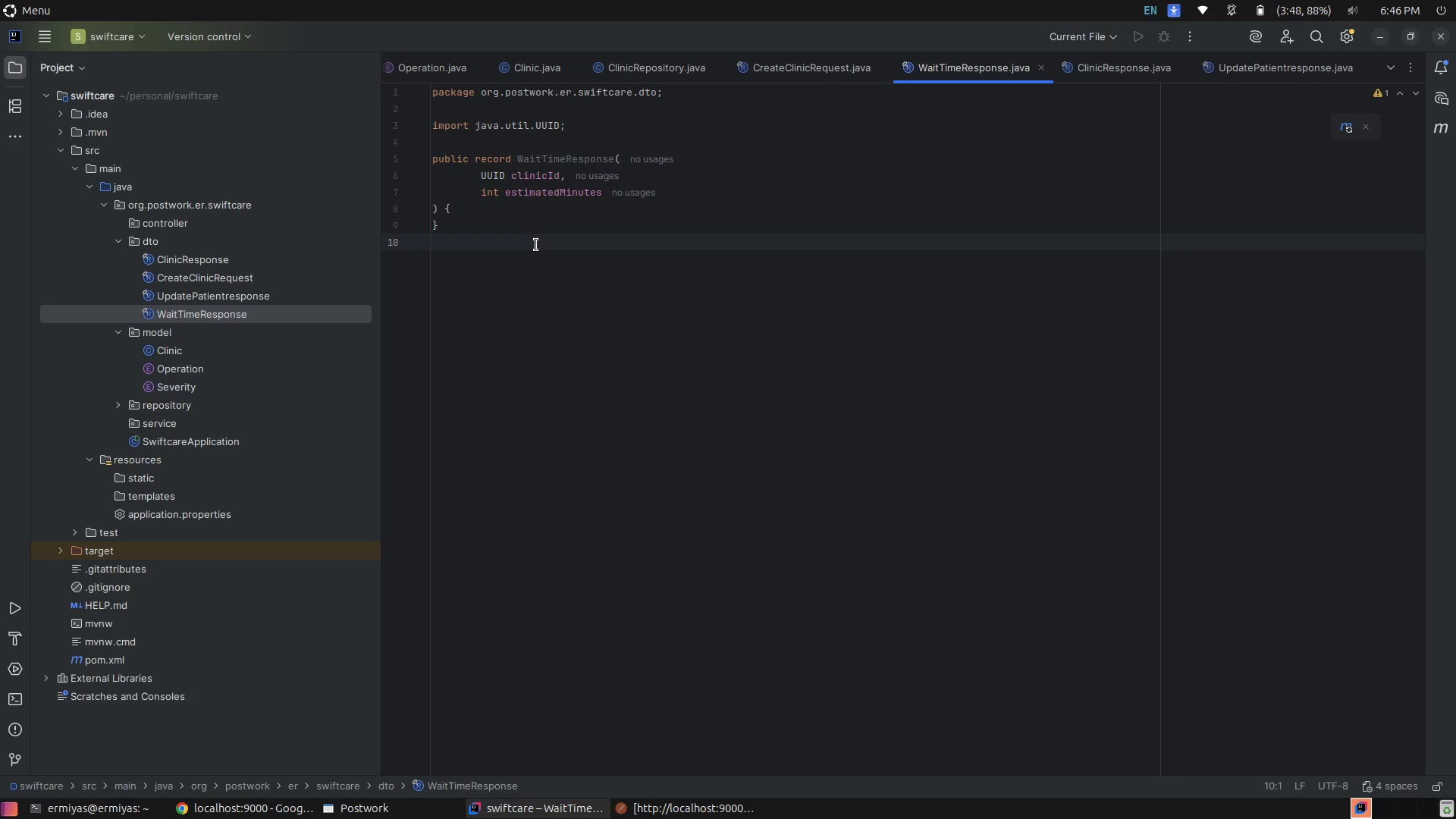 
wait(48.43)
 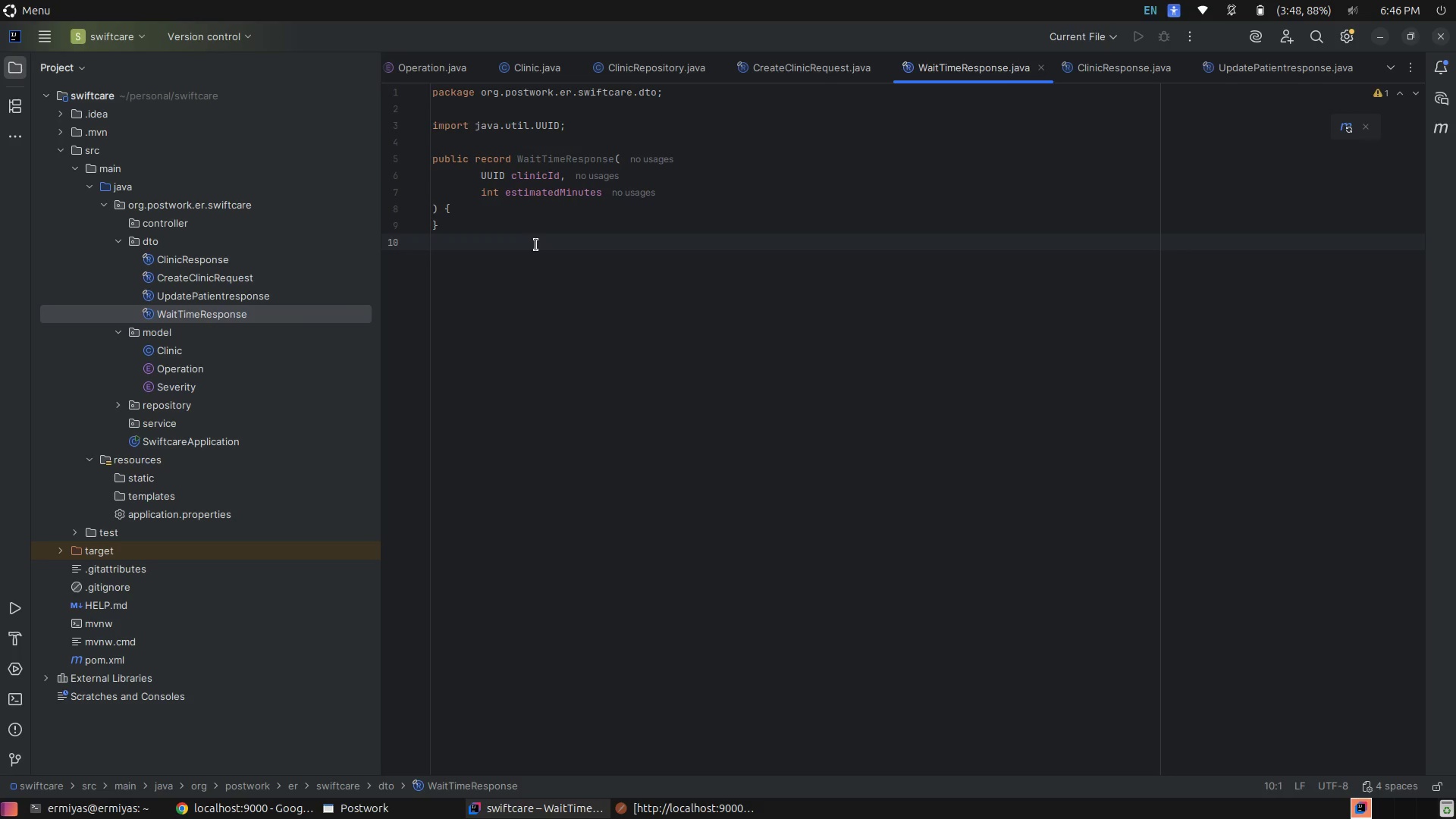 
left_click([145, 429])
 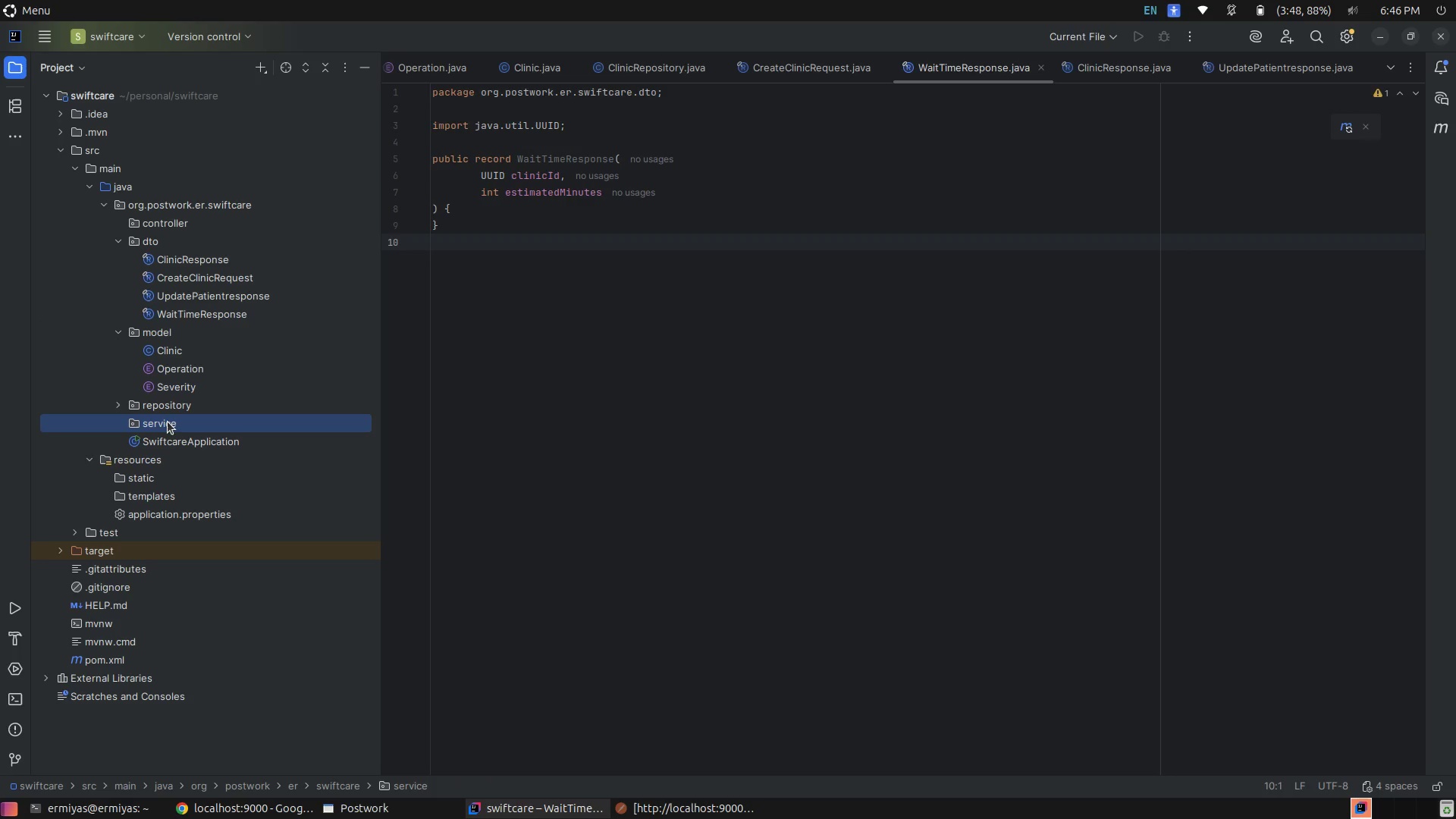 
right_click([168, 422])
 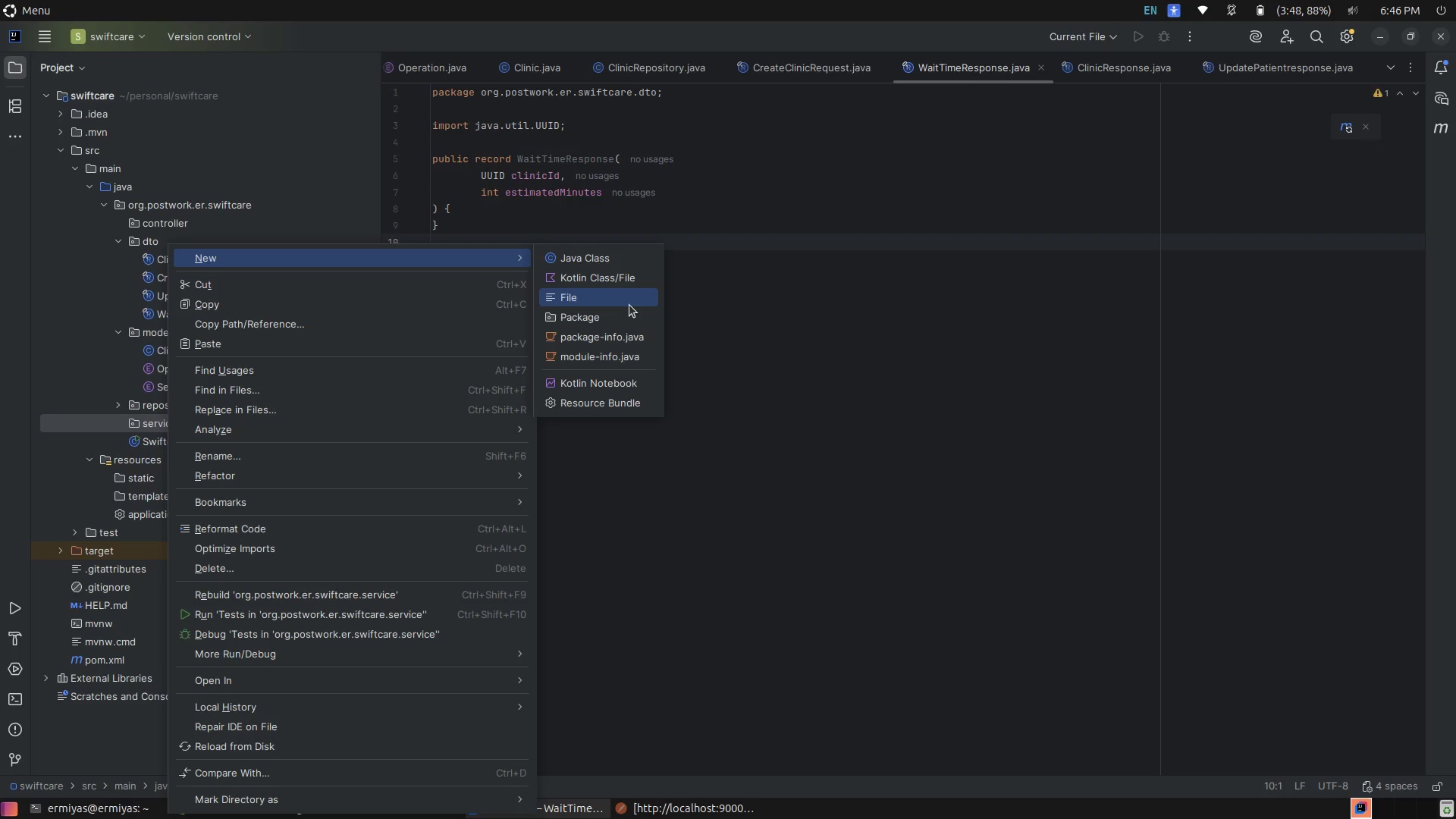 
wait(6.55)
 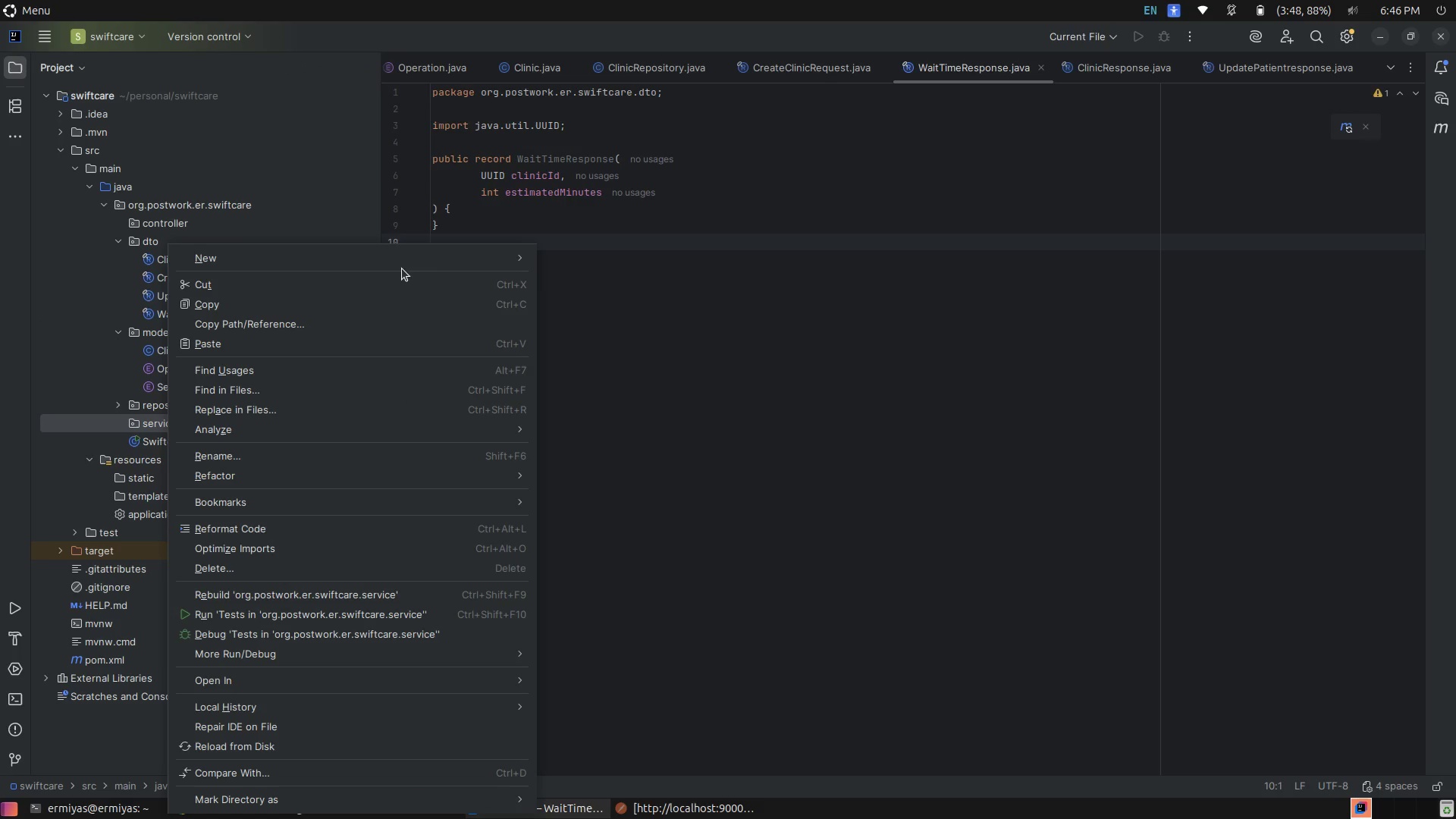 
left_click([615, 322])
 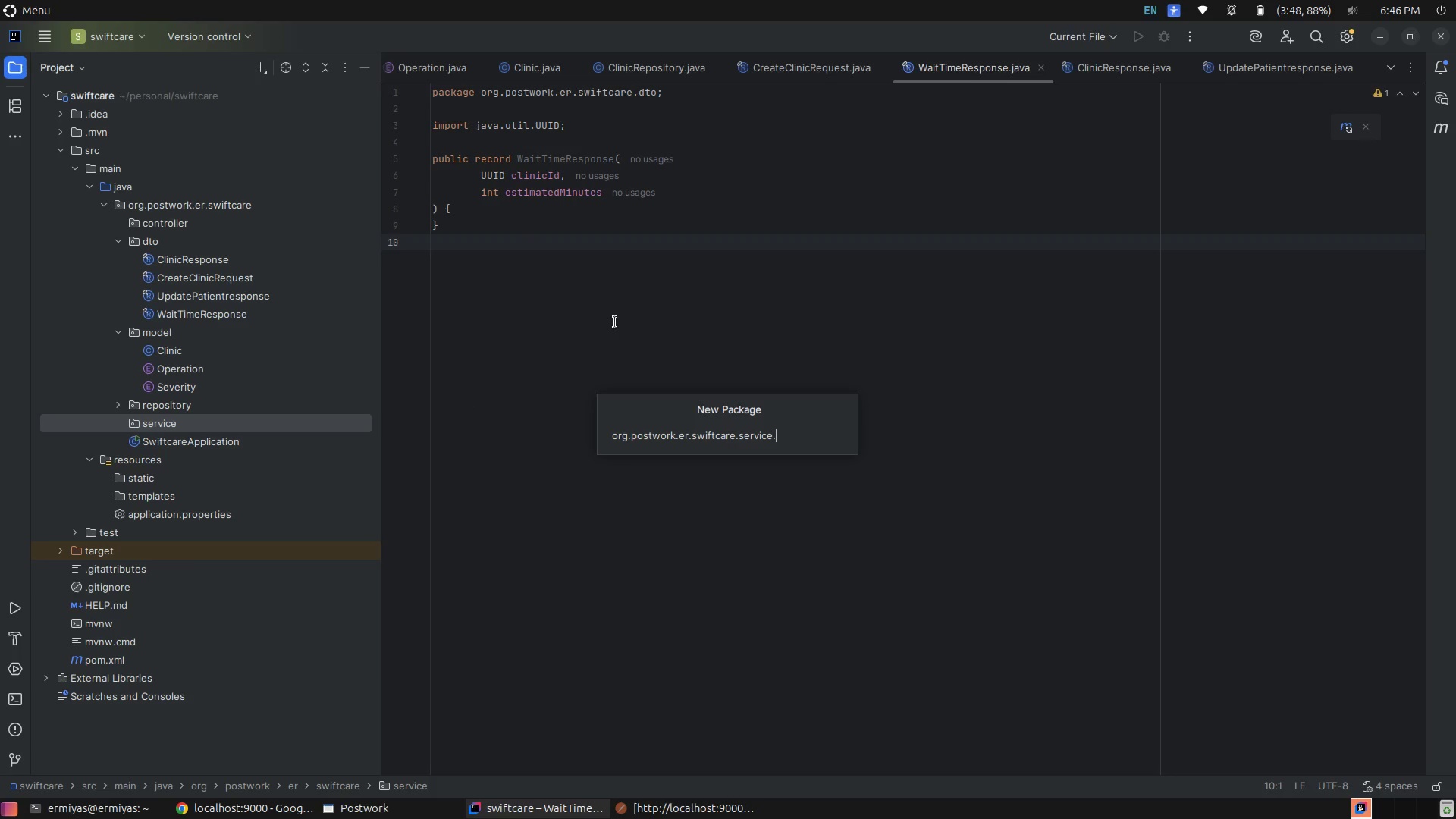 
key(Escape)
 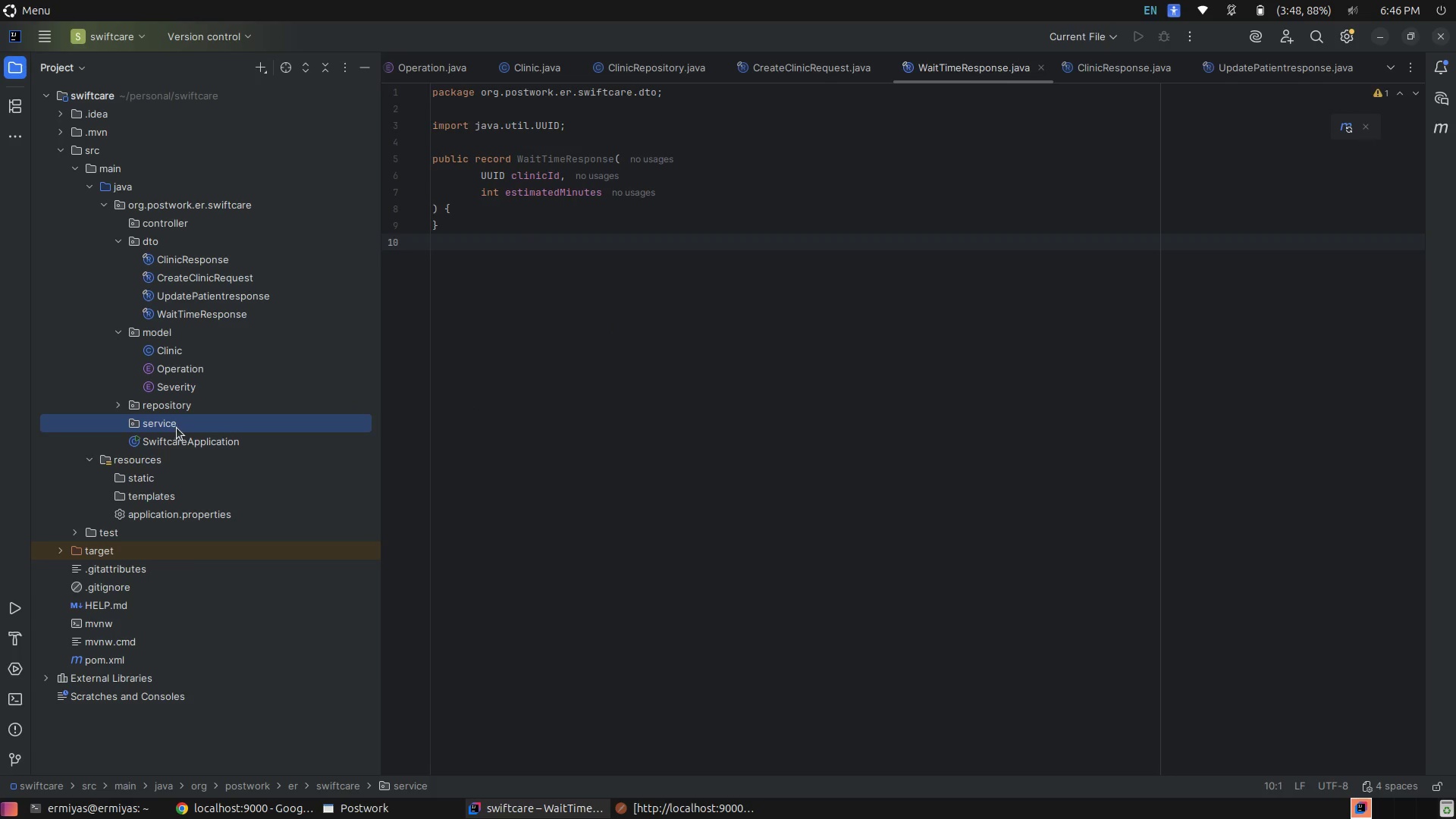 
right_click([181, 426])
 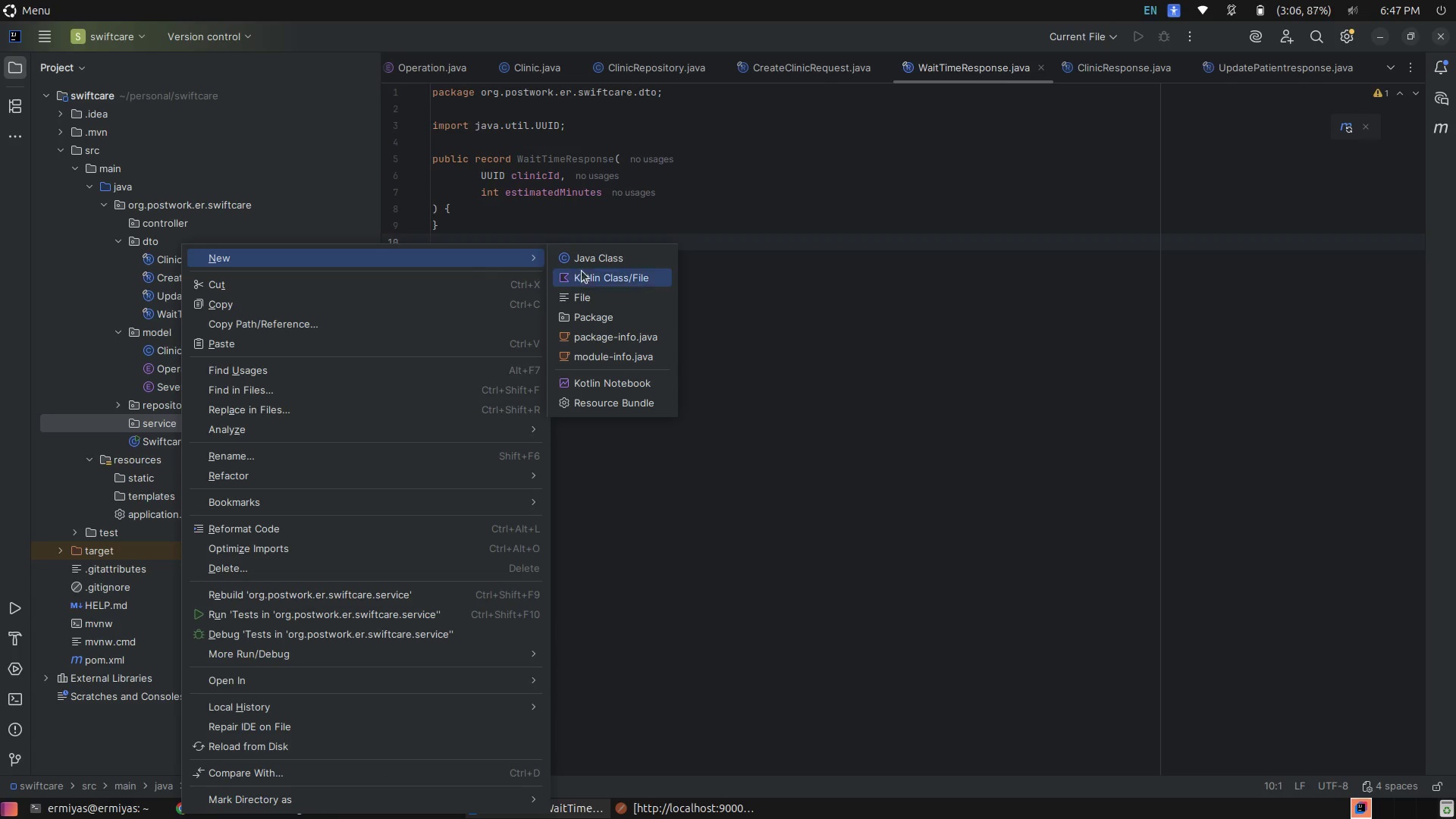 
left_click([623, 262])
 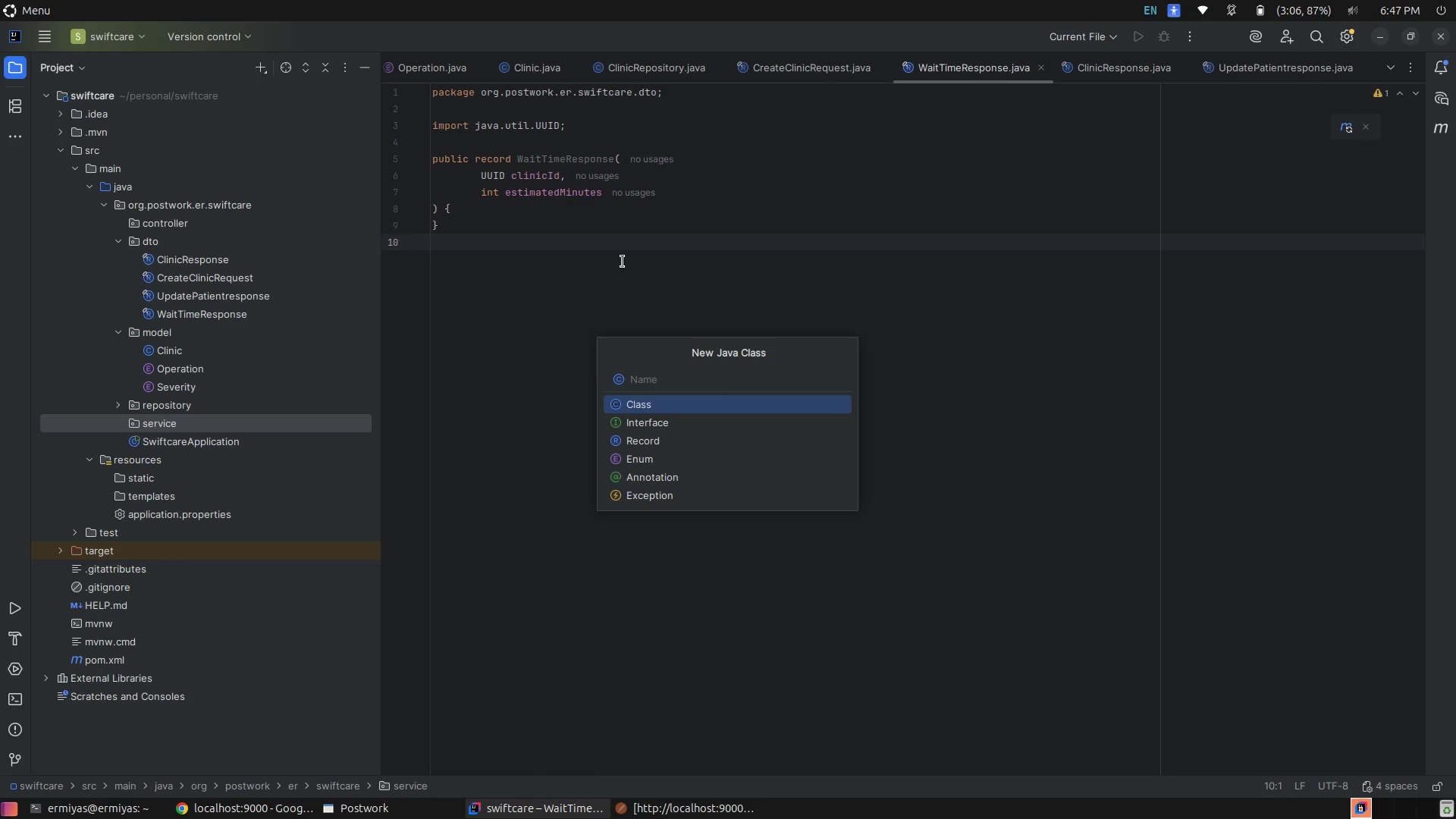 
wait(6.54)
 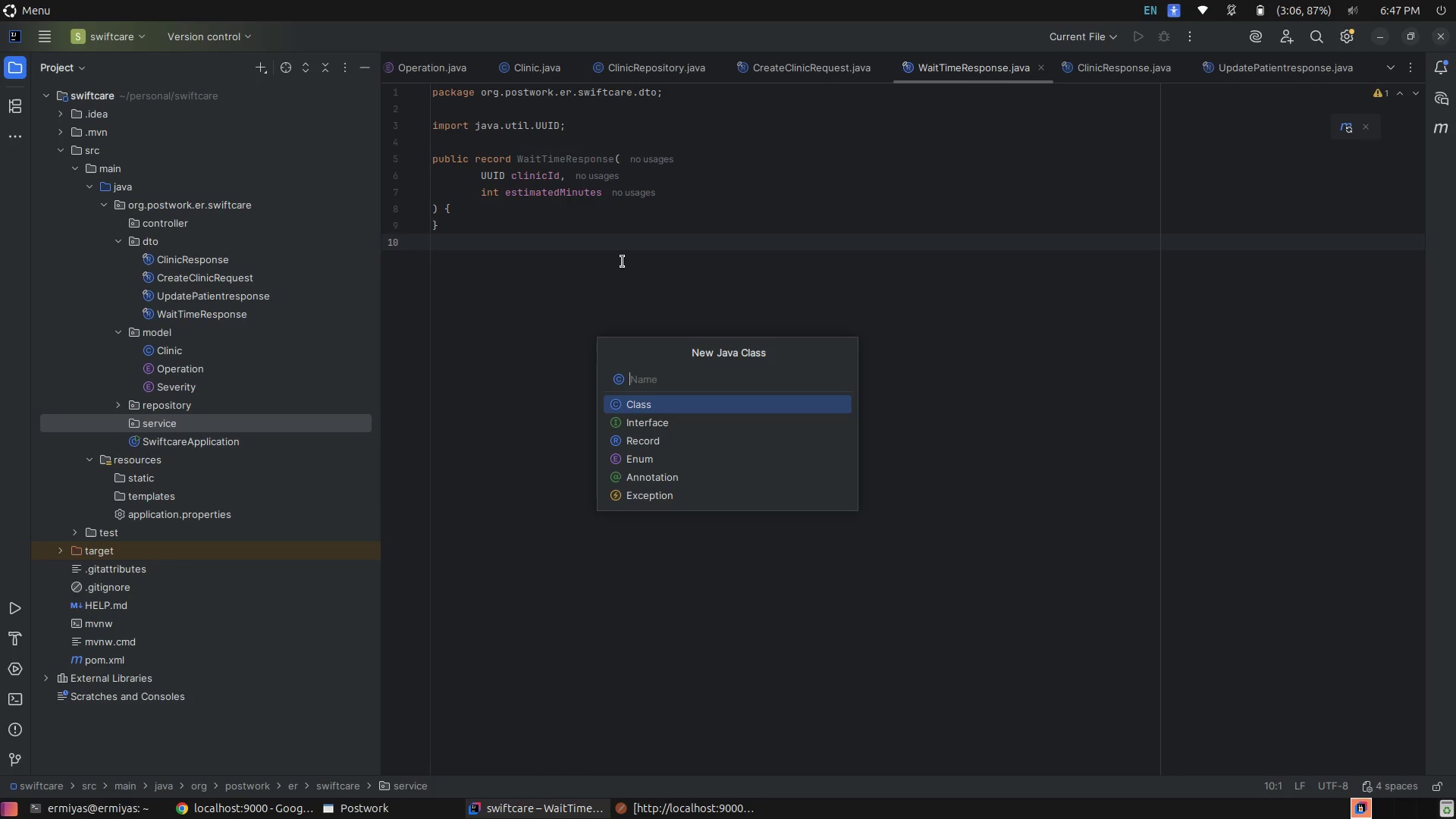 
key(ArrowDown)
 